 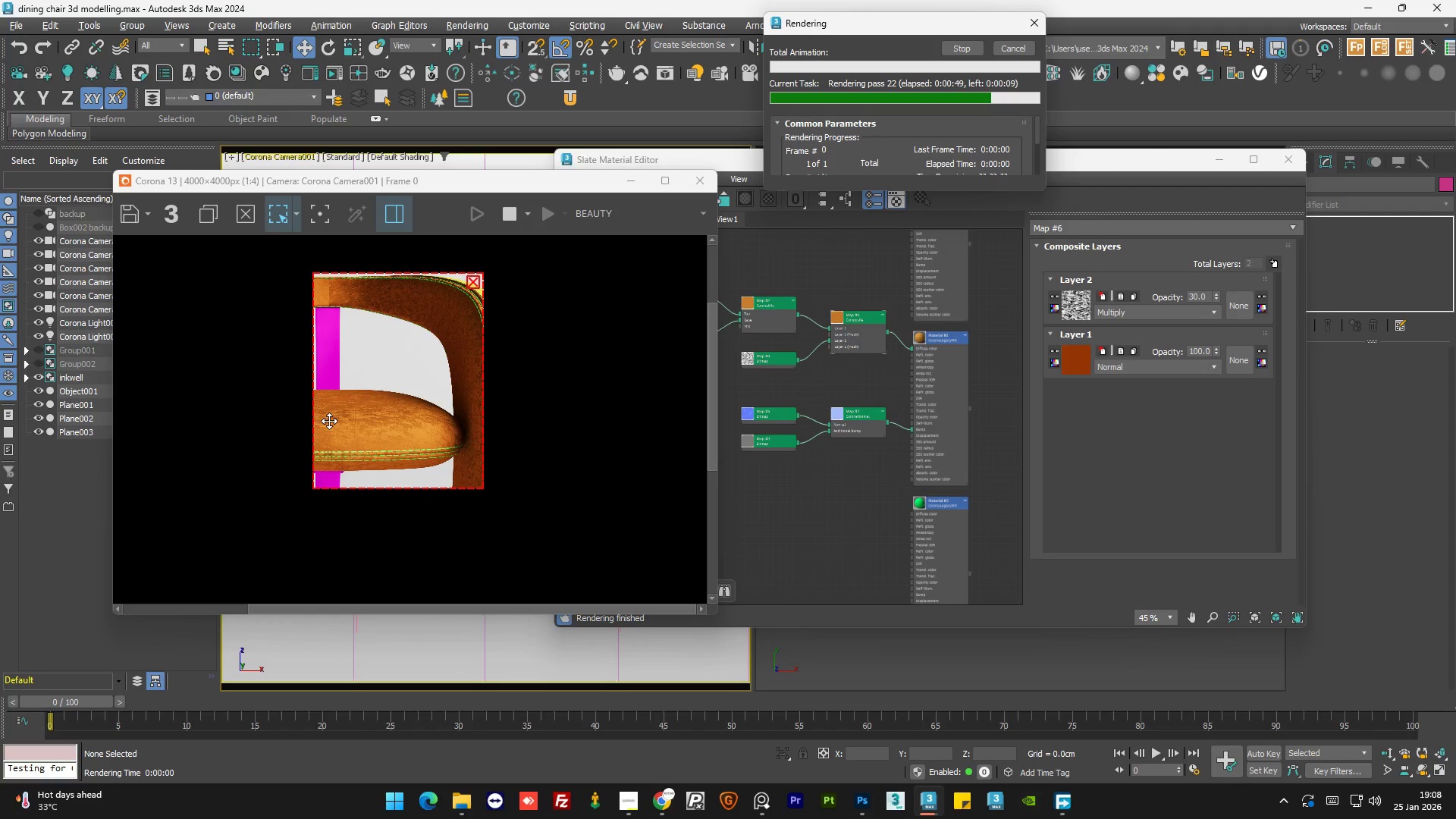 
scroll: coordinate [431, 284], scroll_direction: up, amount: 2.0
 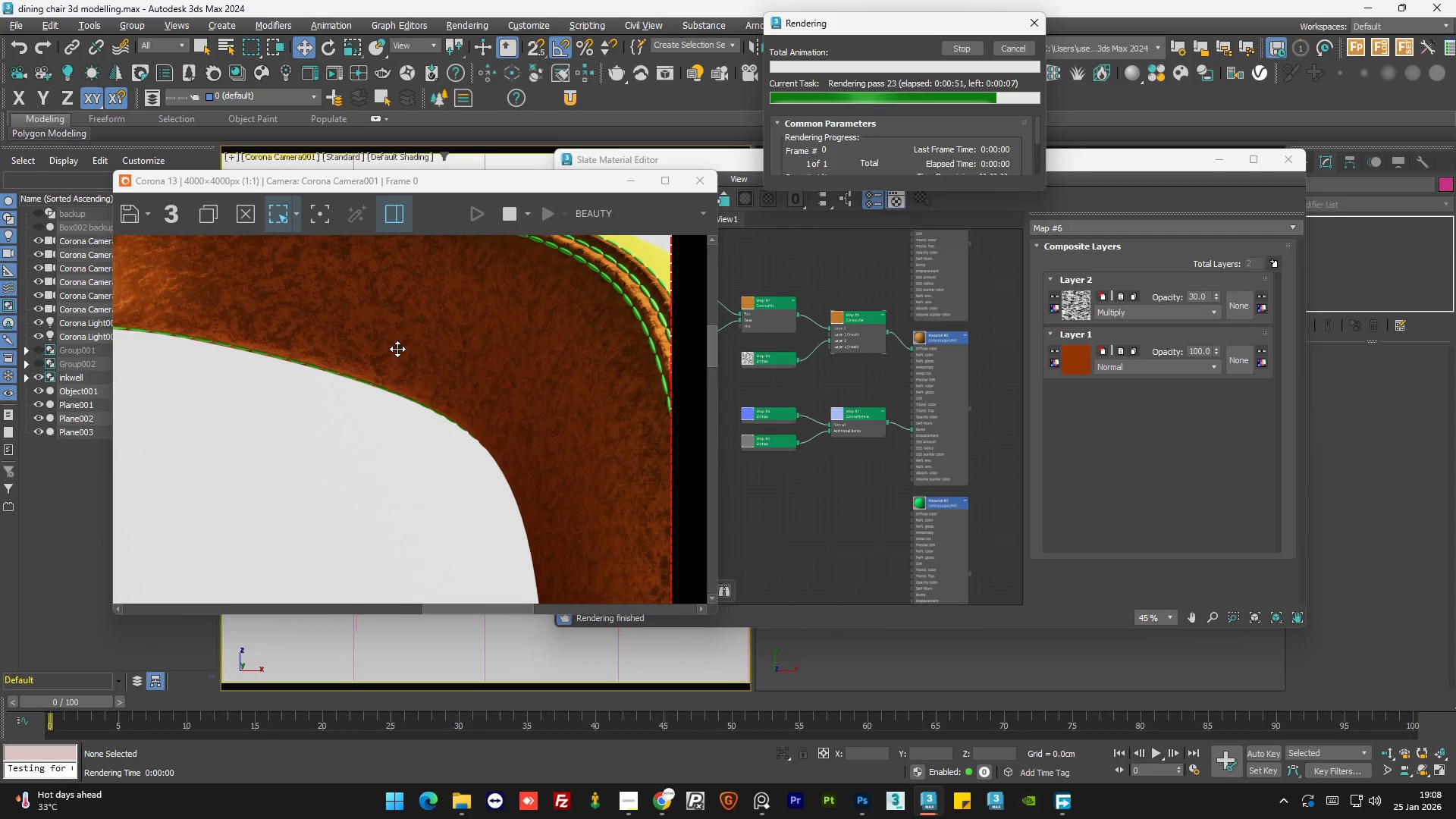 
scroll: coordinate [397, 352], scroll_direction: down, amount: 1.0
 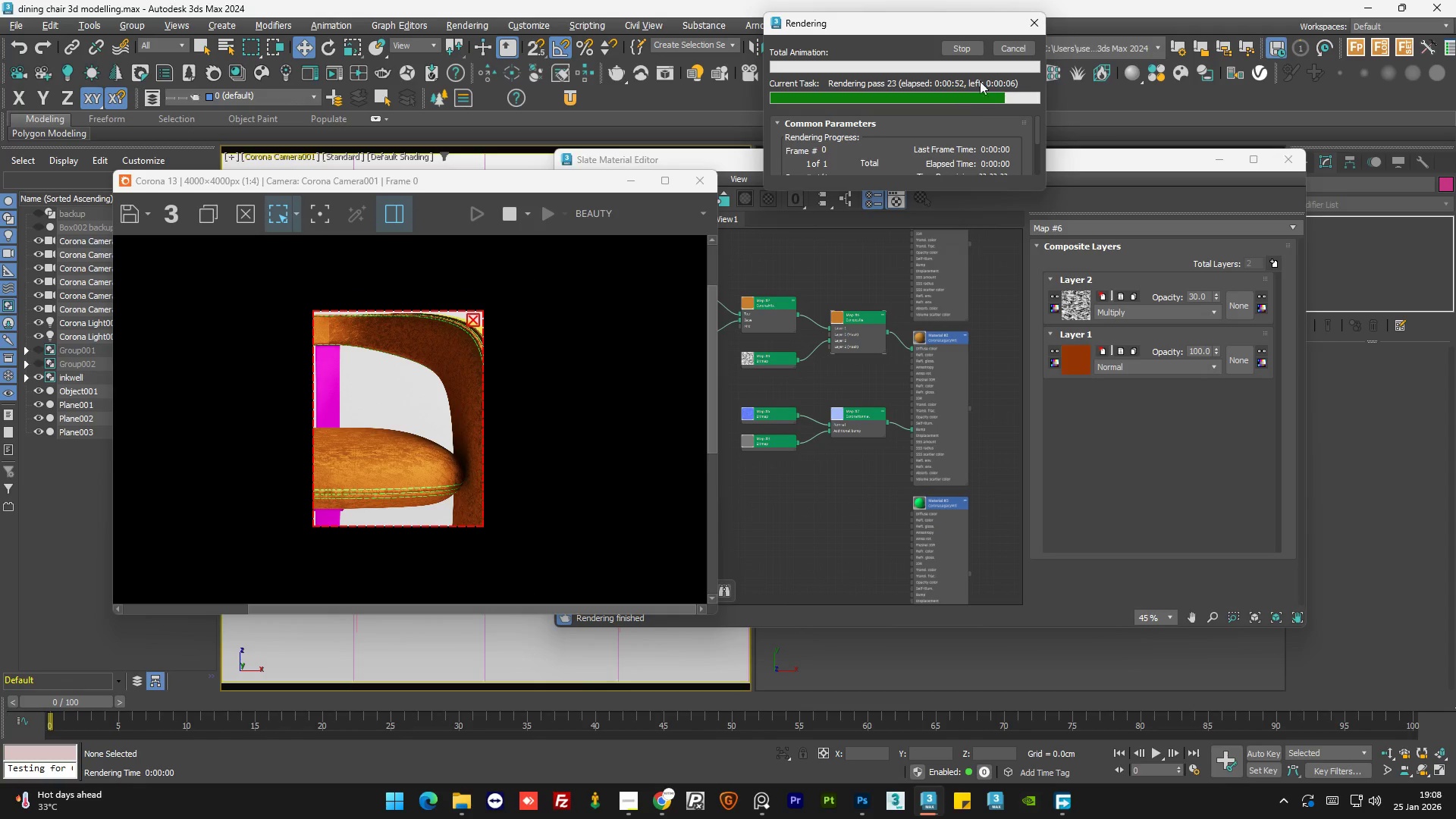 
left_click([1012, 48])
 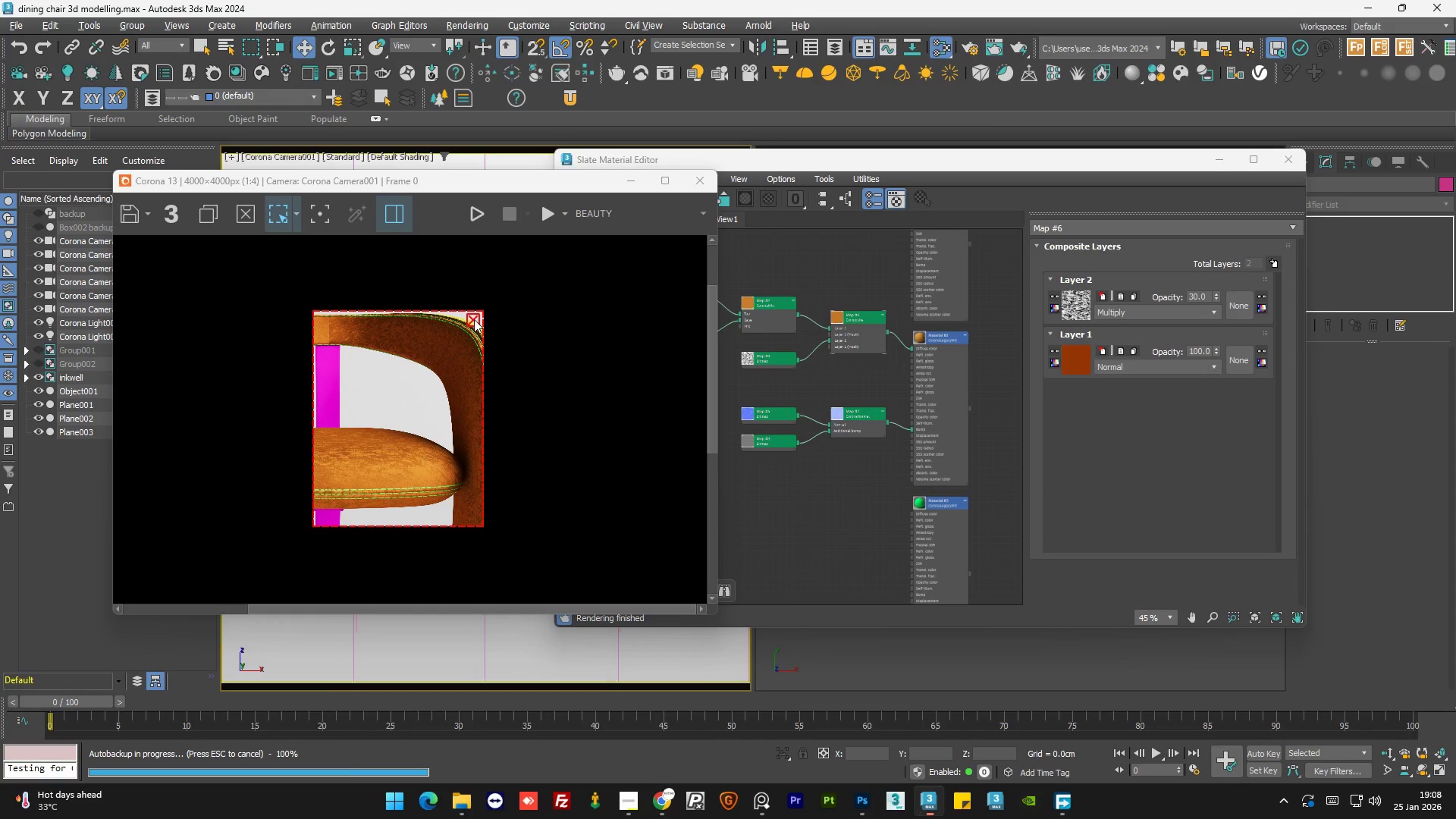 
left_click([474, 319])
 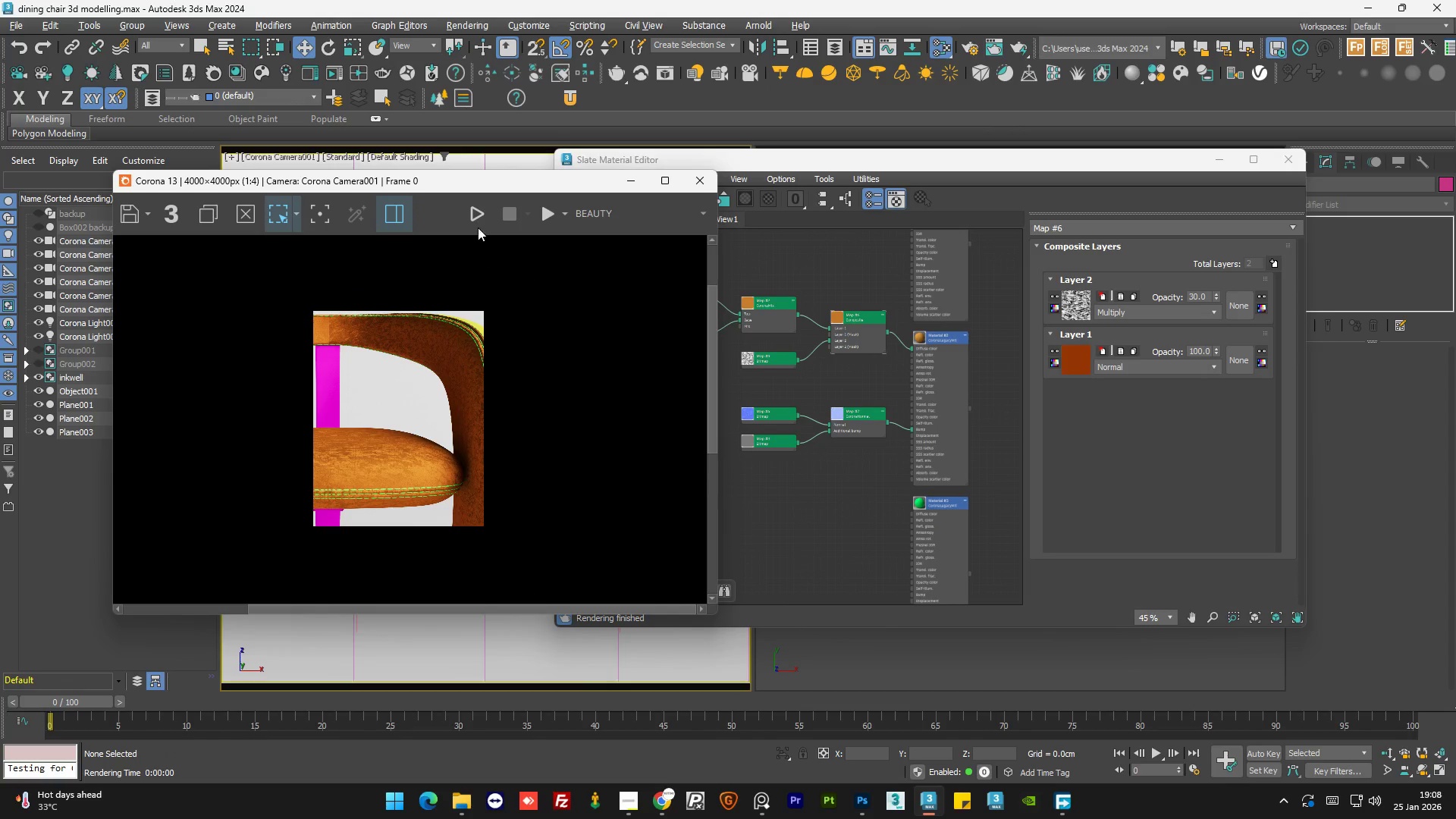 
left_click([476, 221])
 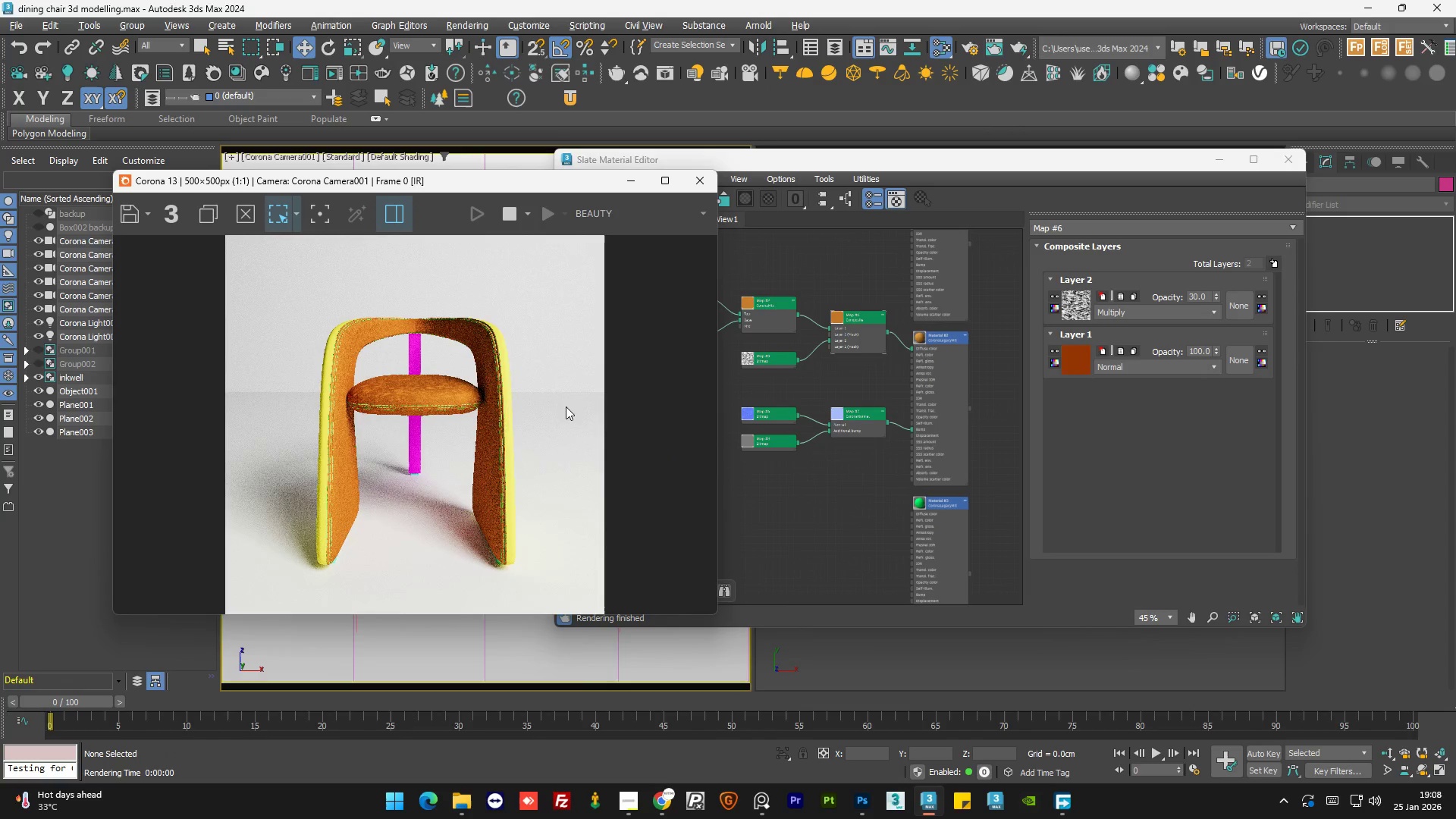 
double_click([833, 515])
 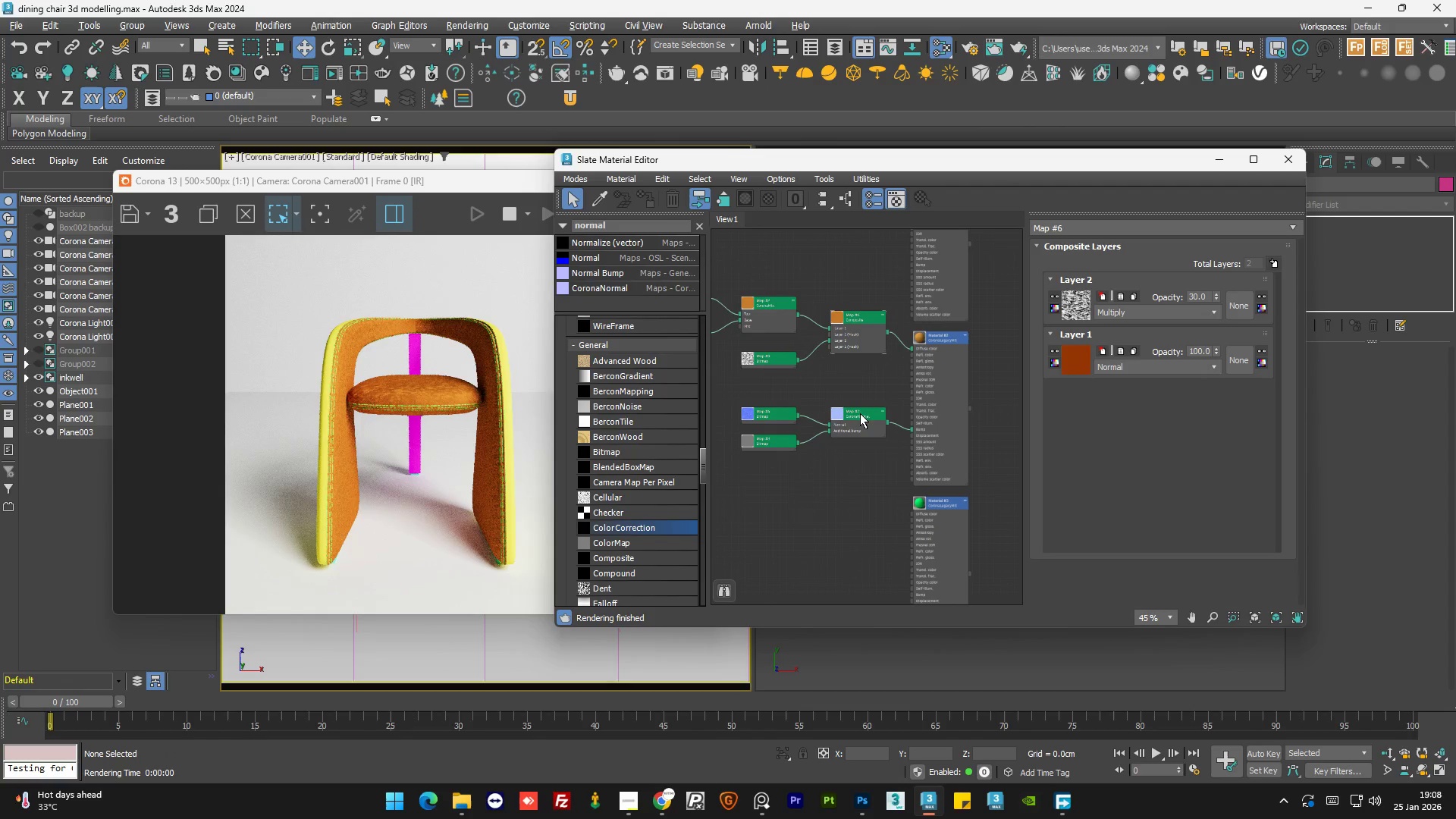 
left_click_drag(start_coordinate=[859, 425], to_coordinate=[860, 432])
 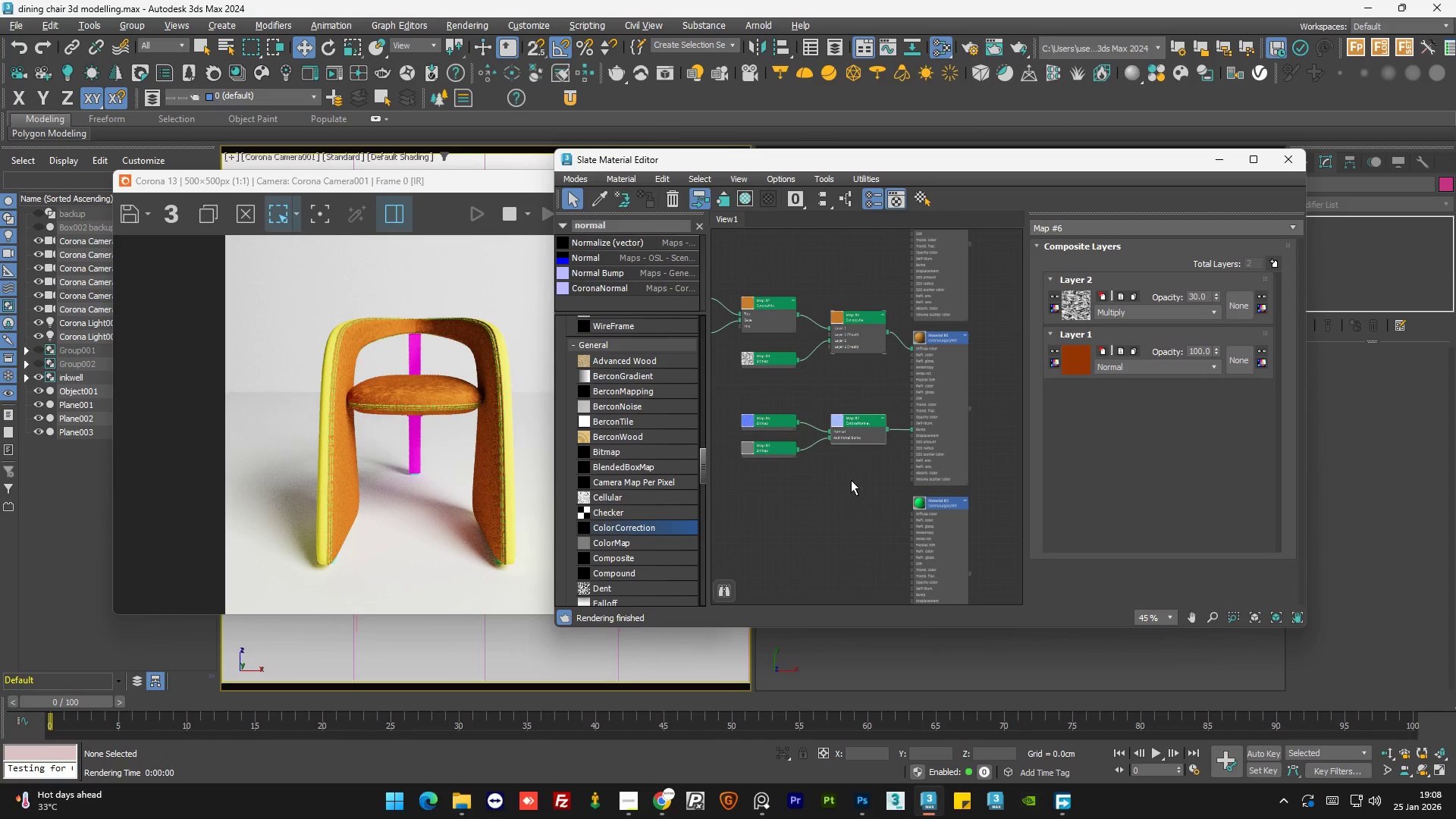 
left_click_drag(start_coordinate=[851, 482], to_coordinate=[853, 486])
 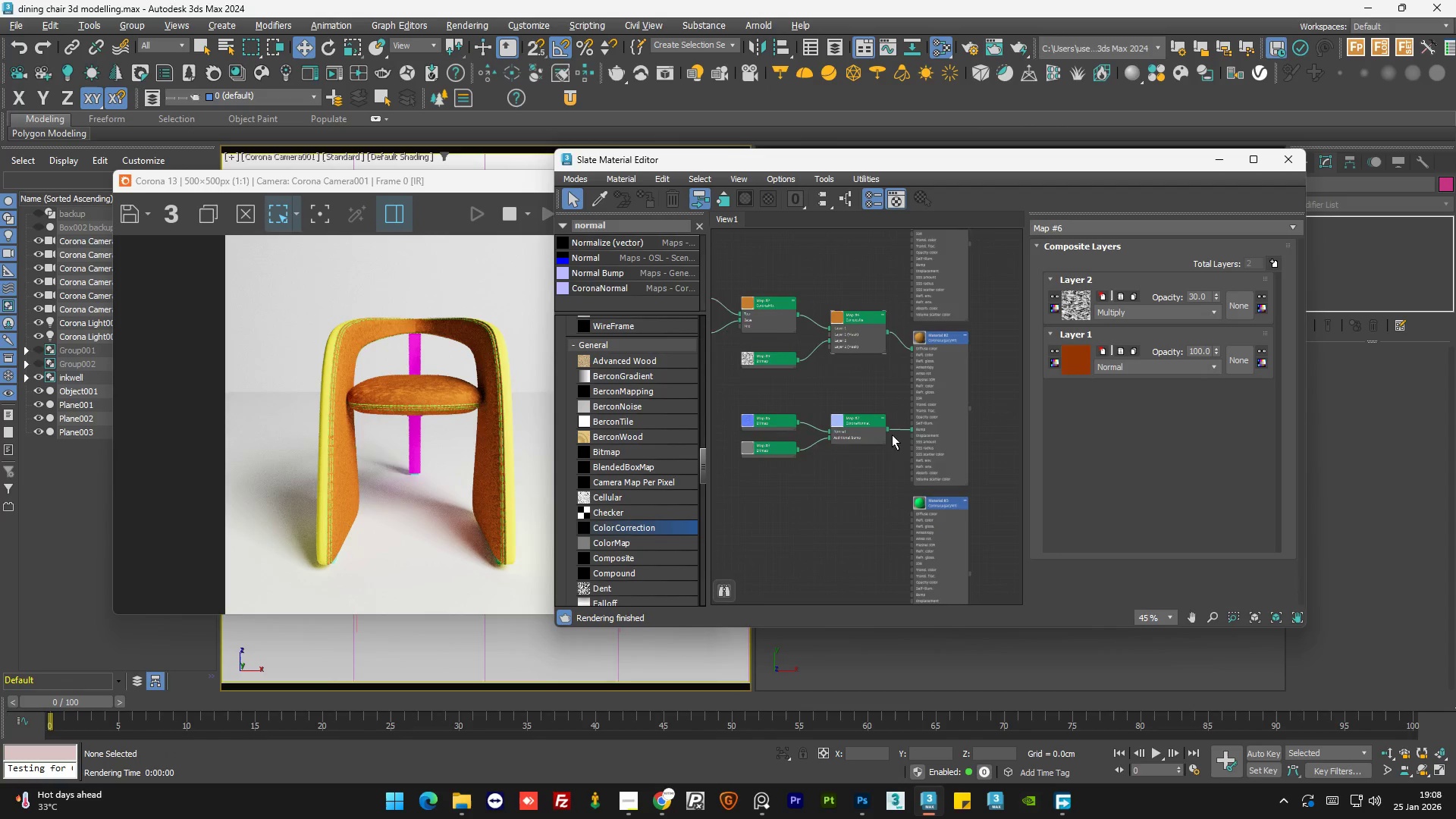 
left_click_drag(start_coordinate=[810, 353], to_coordinate=[810, 334])
 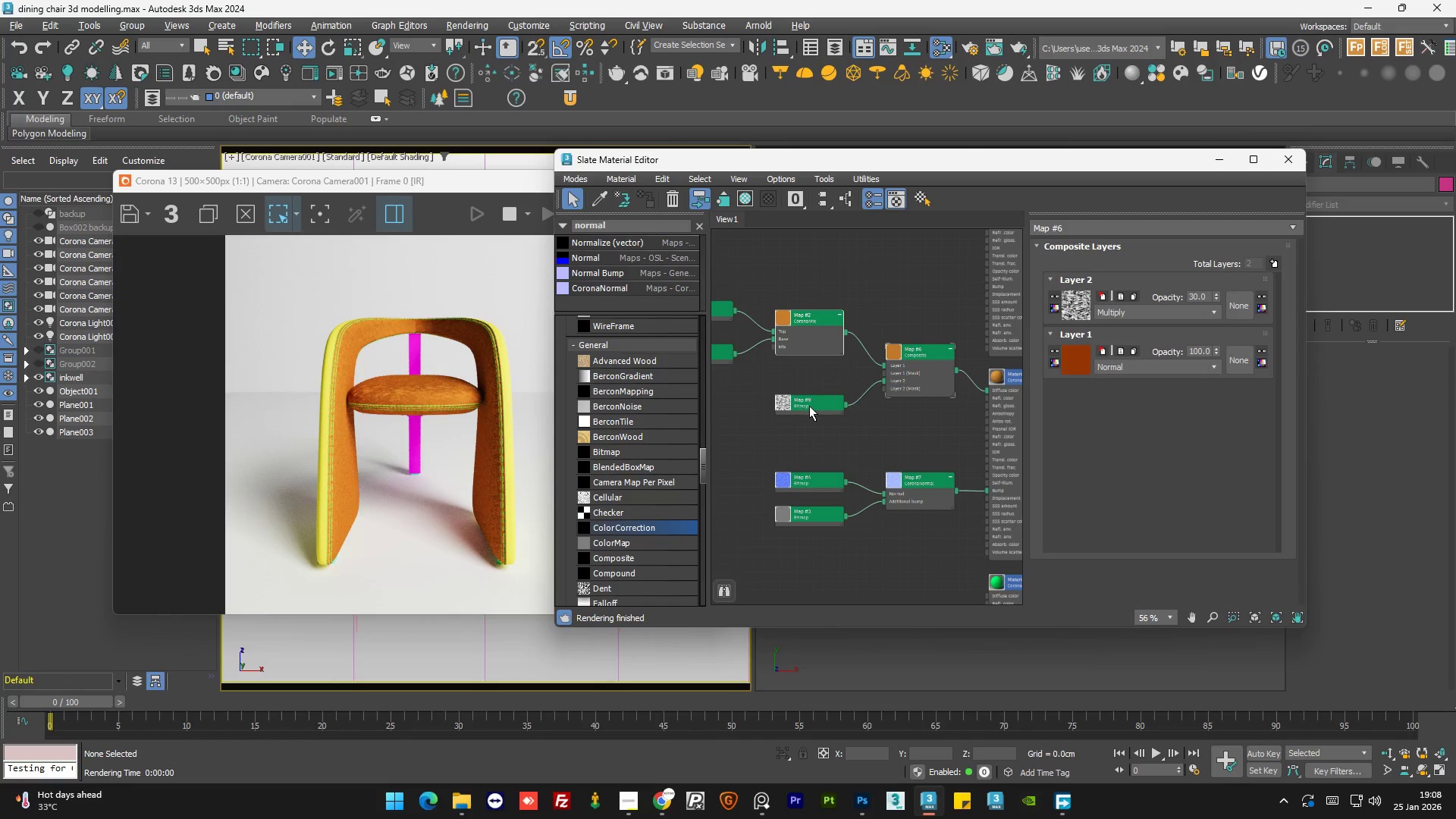 
scroll: coordinate [800, 337], scroll_direction: up, amount: 1.0
 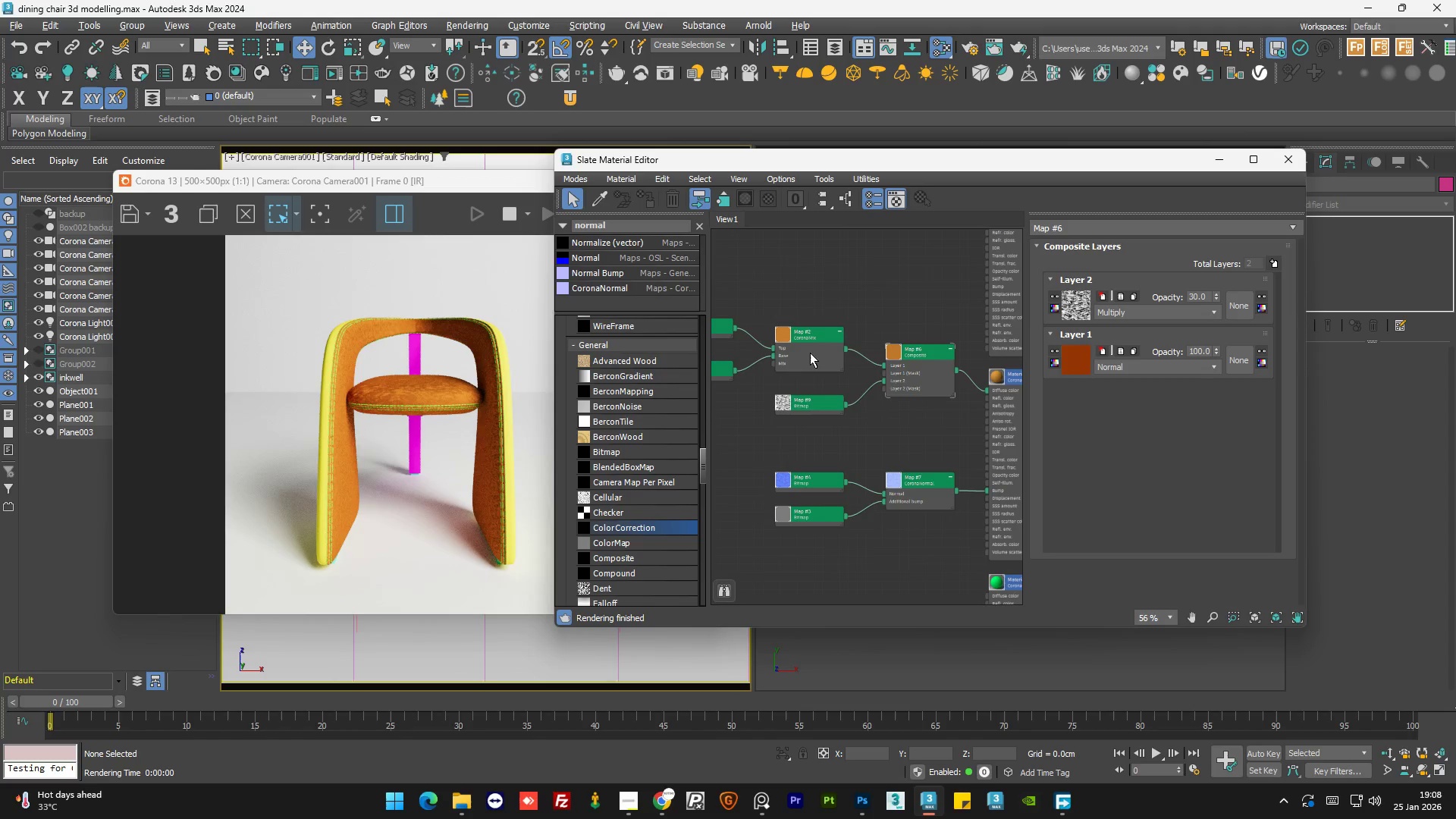 
left_click_drag(start_coordinate=[809, 406], to_coordinate=[809, 375])
 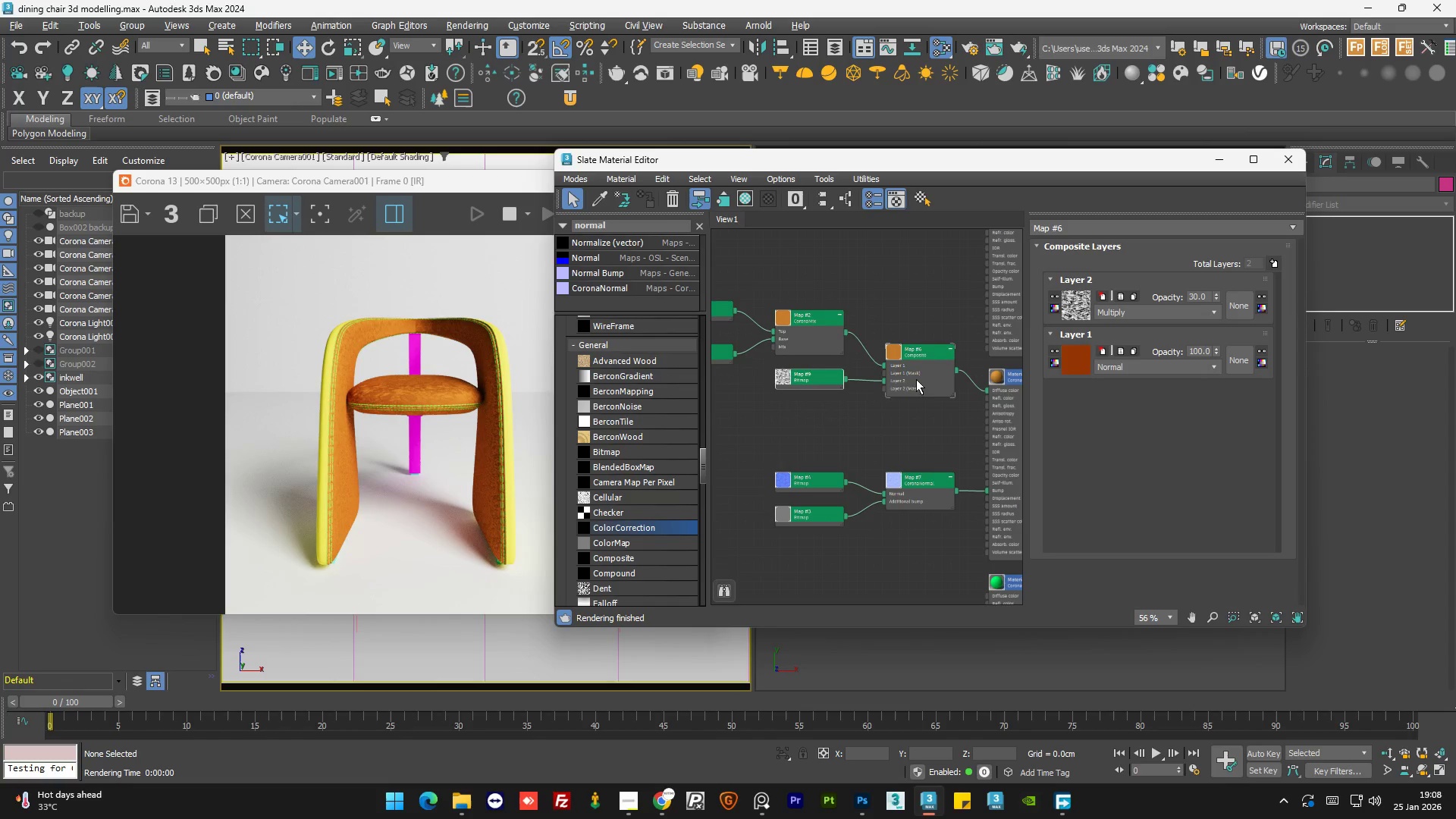 
left_click_drag(start_coordinate=[918, 380], to_coordinate=[913, 364])
 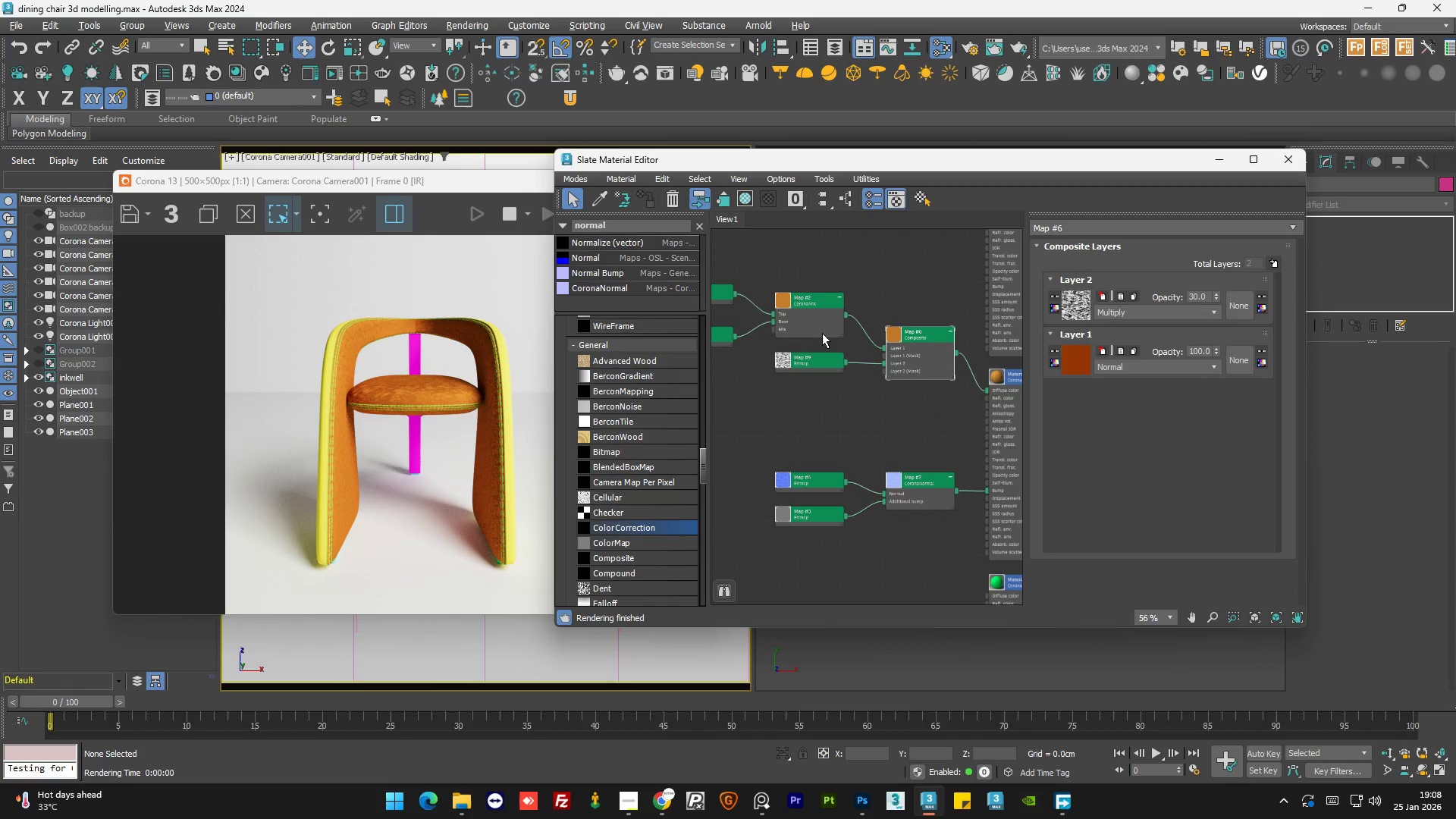 
left_click_drag(start_coordinate=[822, 329], to_coordinate=[822, 334])
 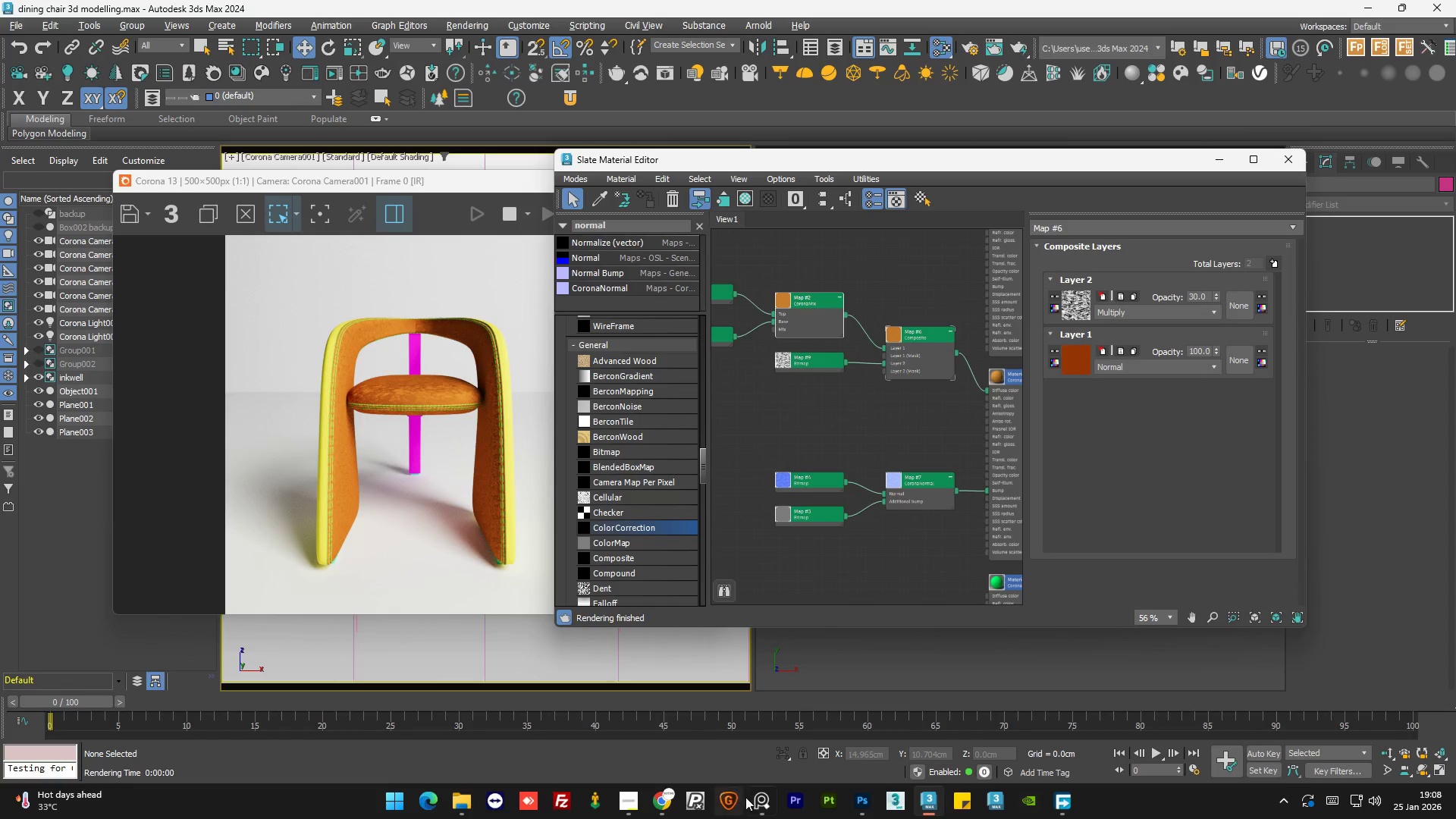 
left_click([760, 799])
 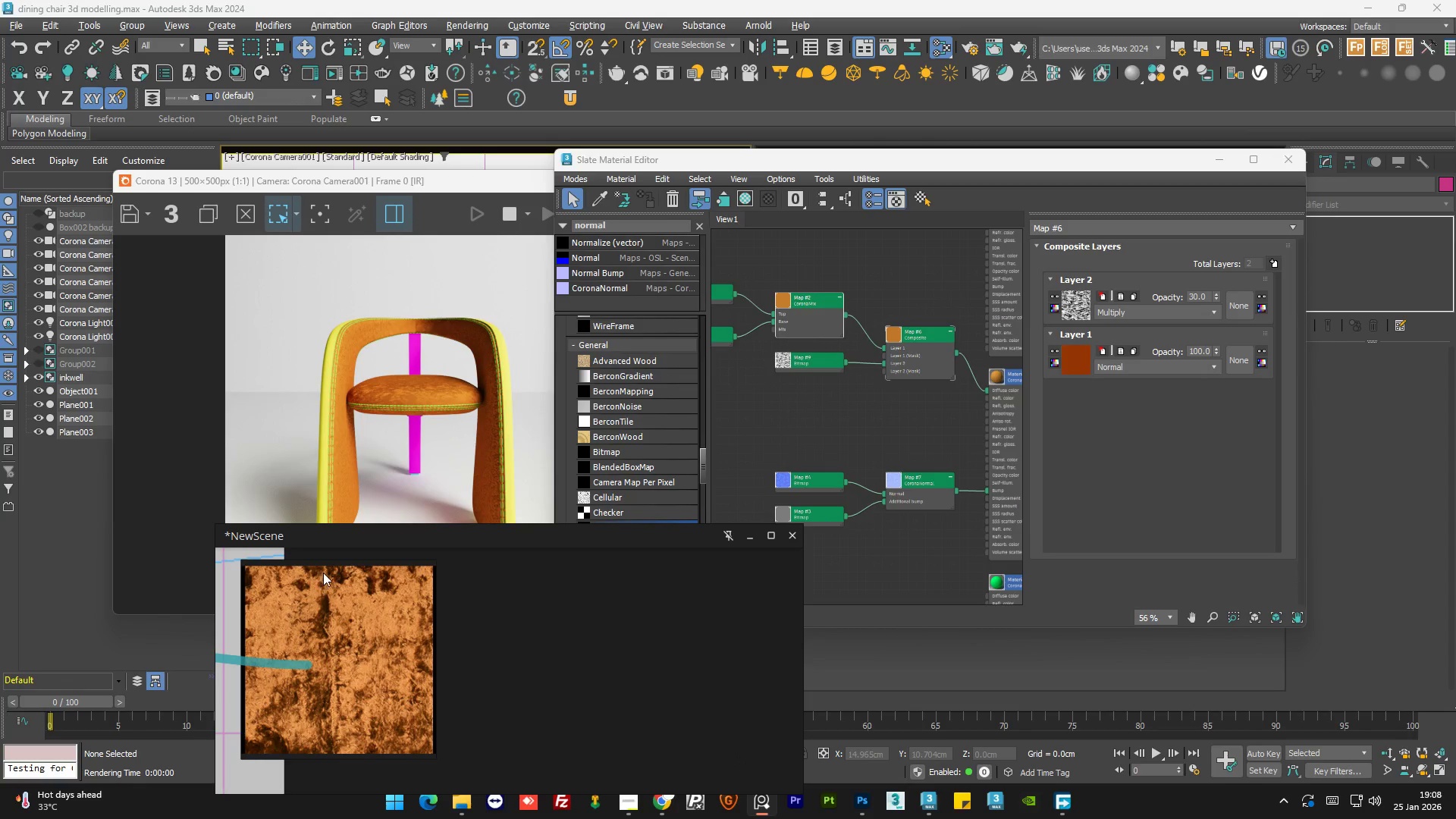 
left_click_drag(start_coordinate=[358, 533], to_coordinate=[706, 479])
 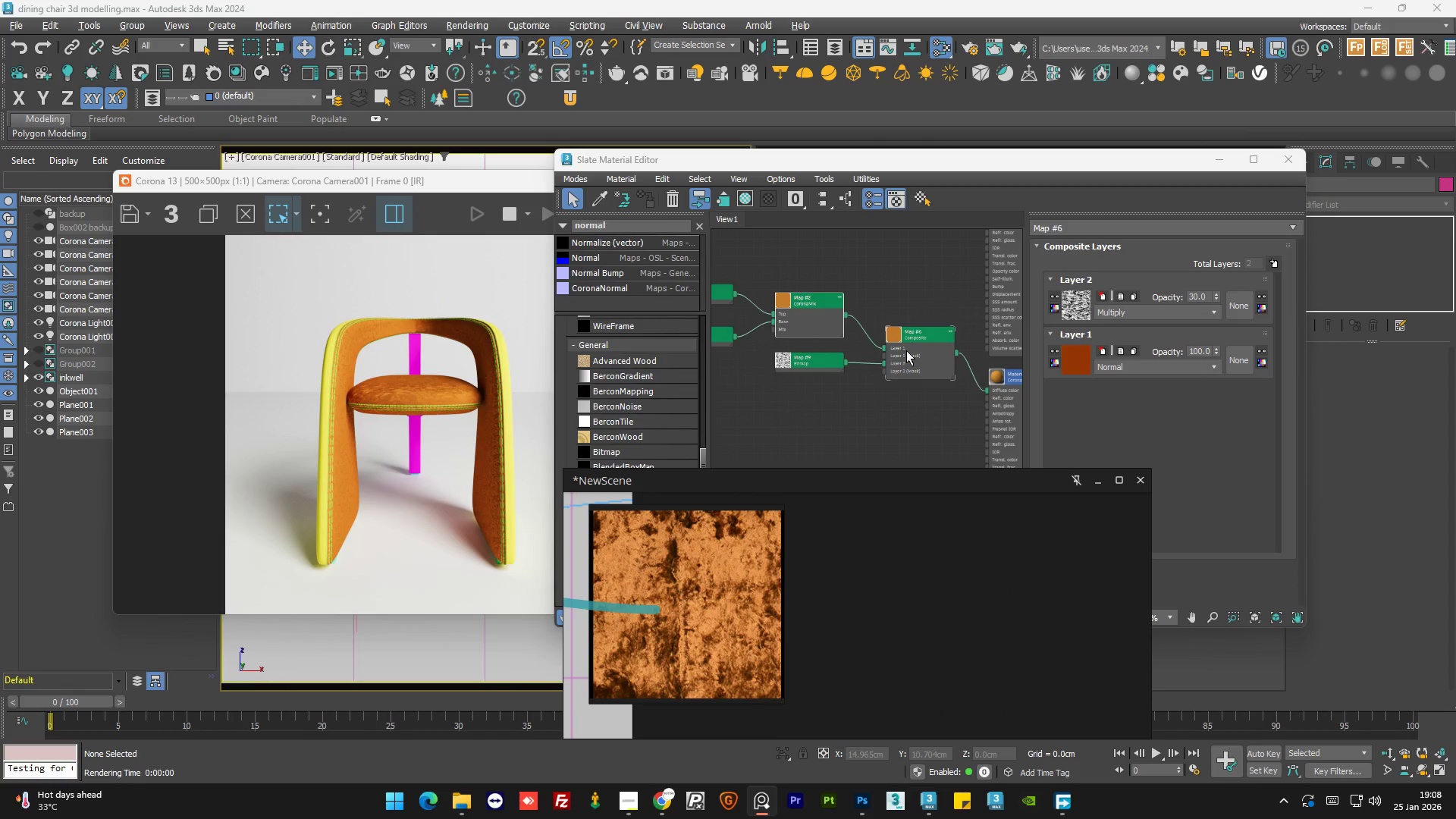 
double_click([909, 349])
 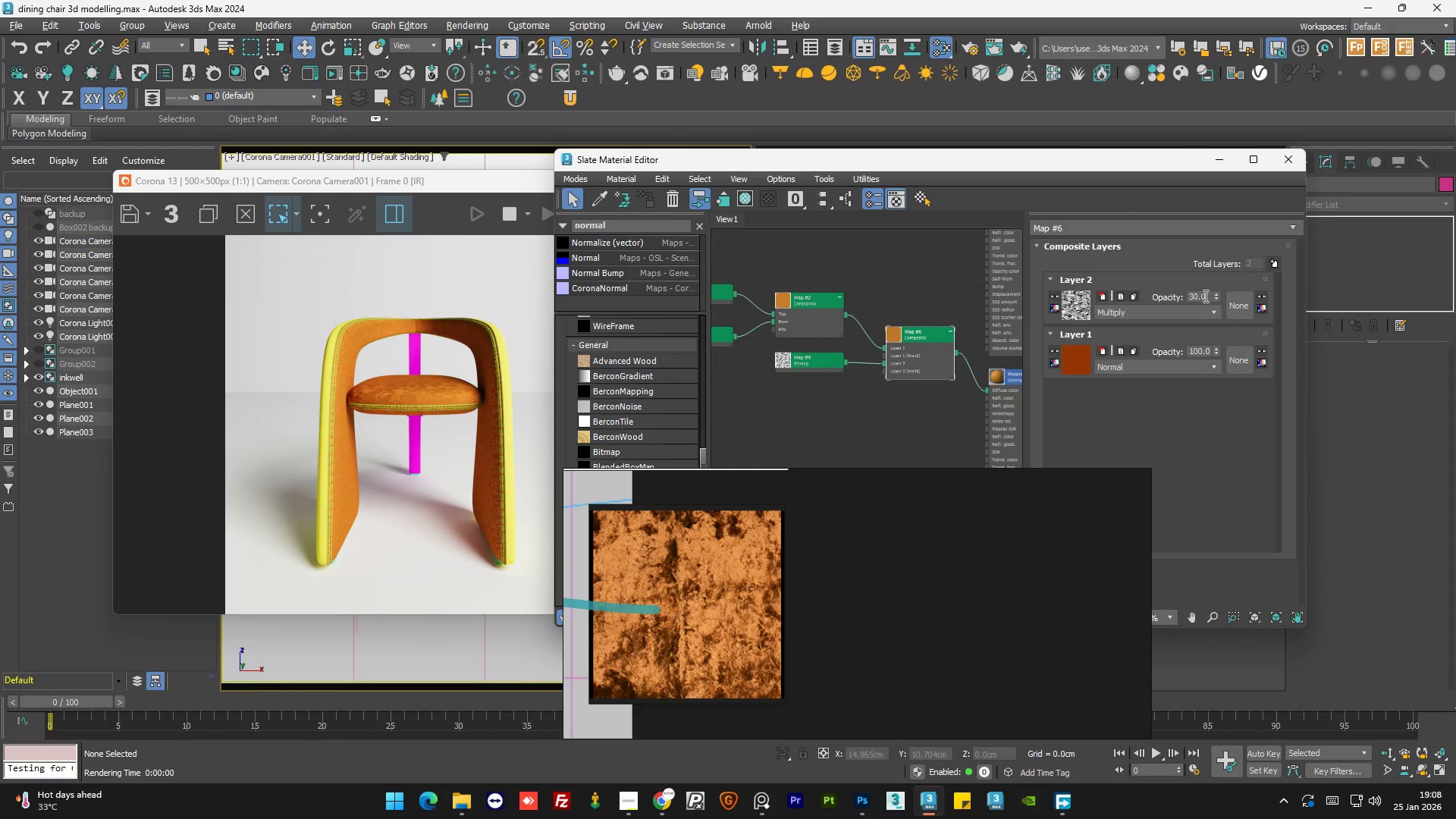 
double_click([1204, 295])
 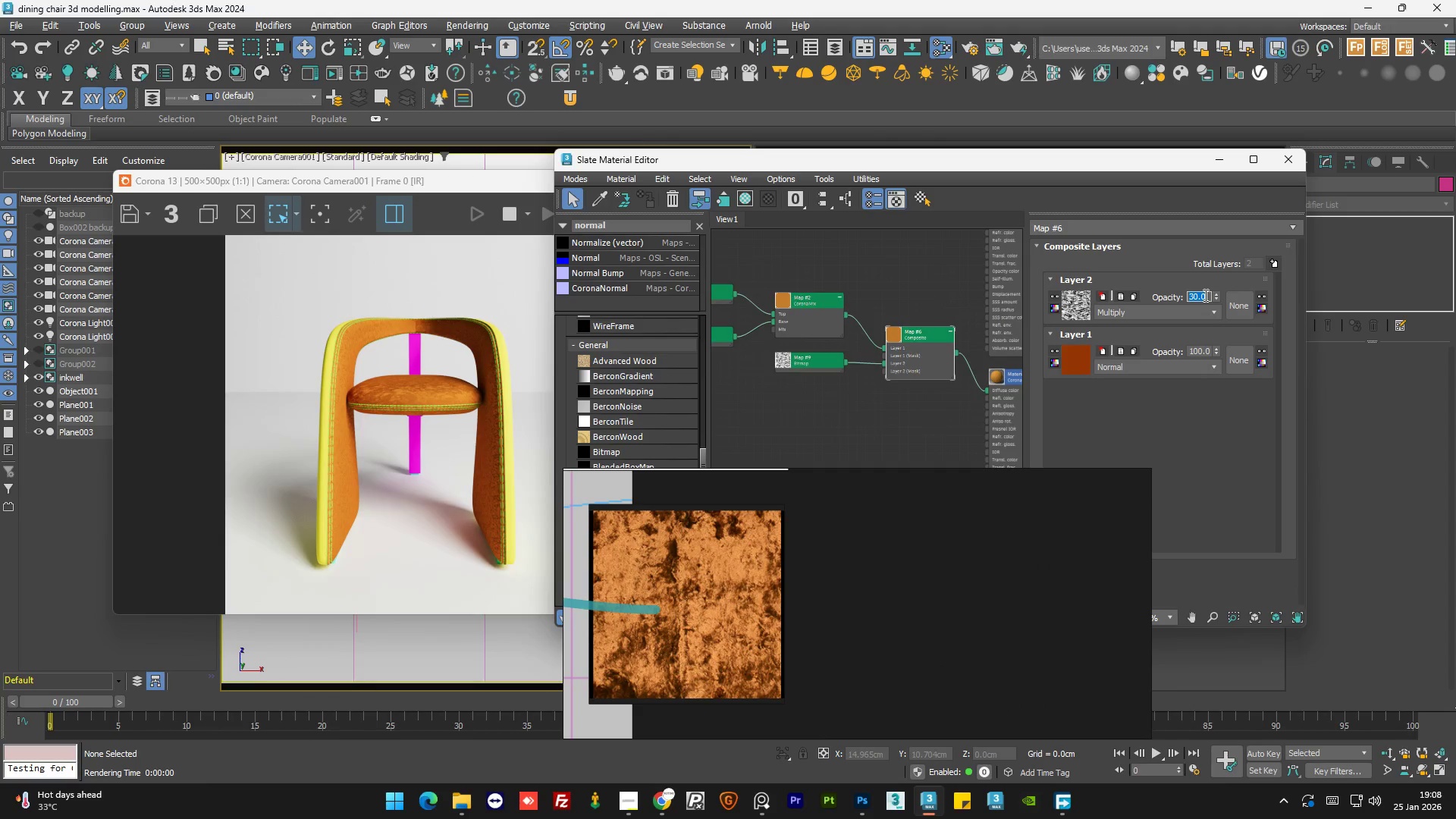 
key(Numpad5)
 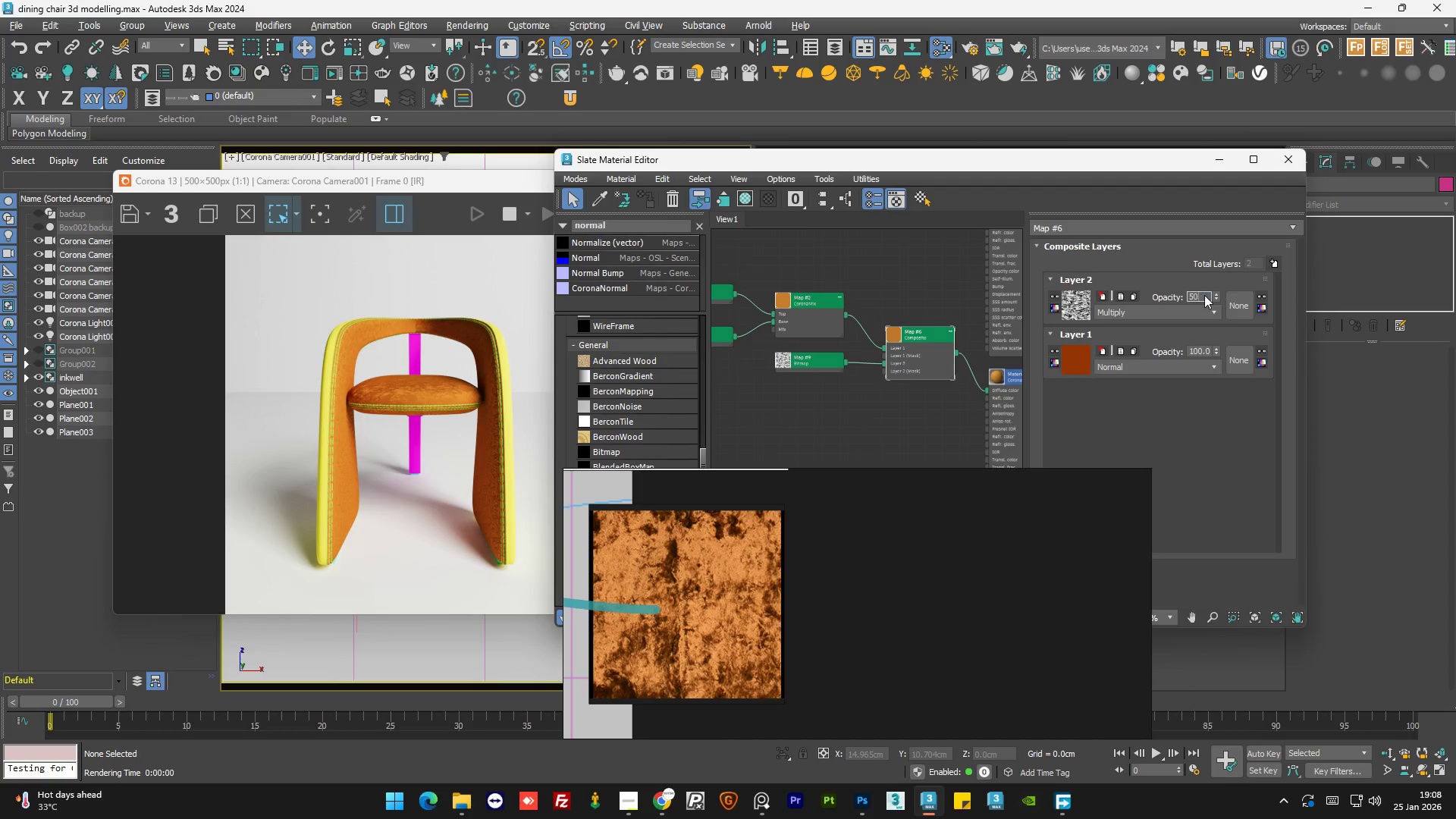 
key(Numpad0)
 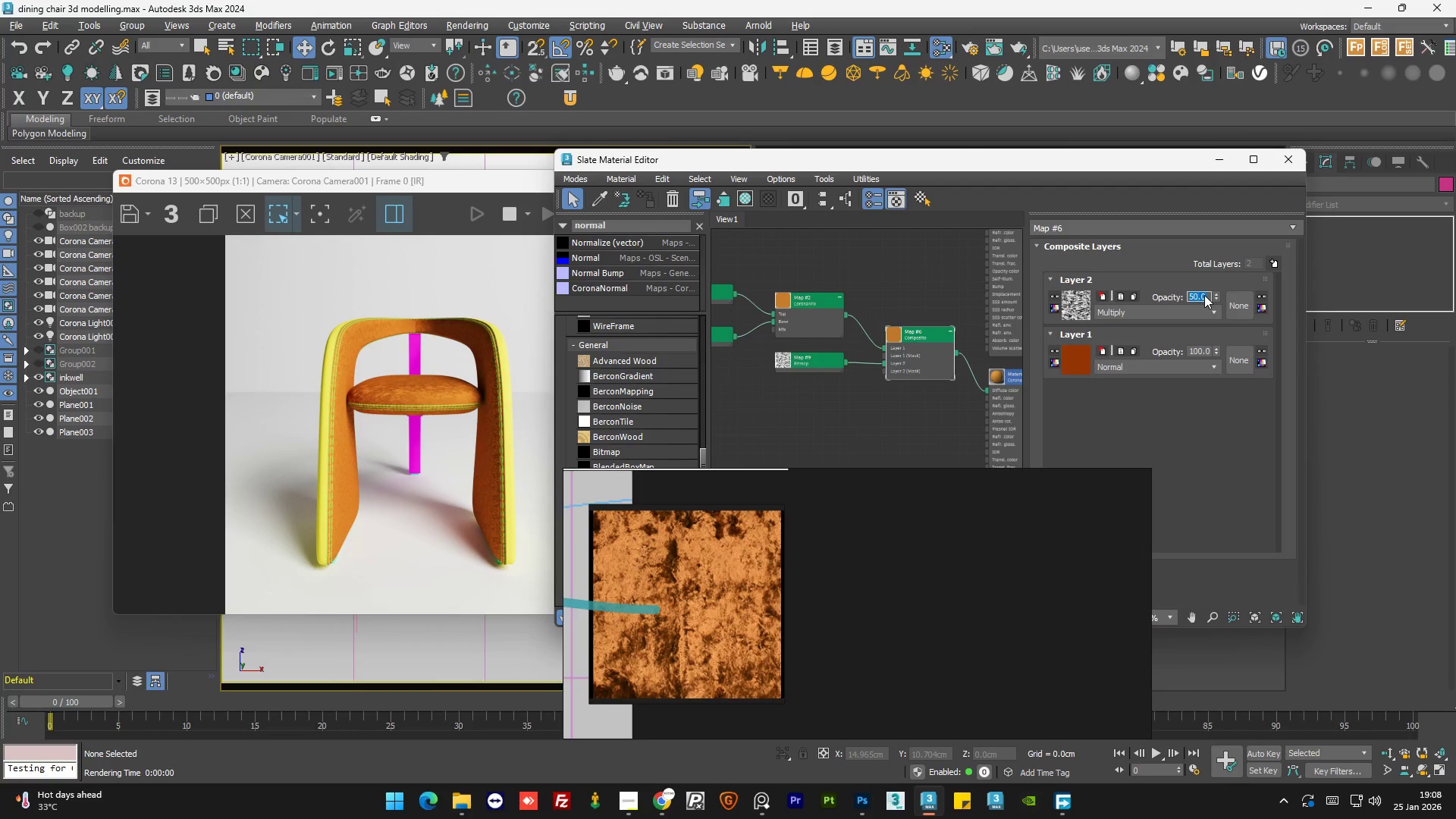 
key(NumpadEnter)
 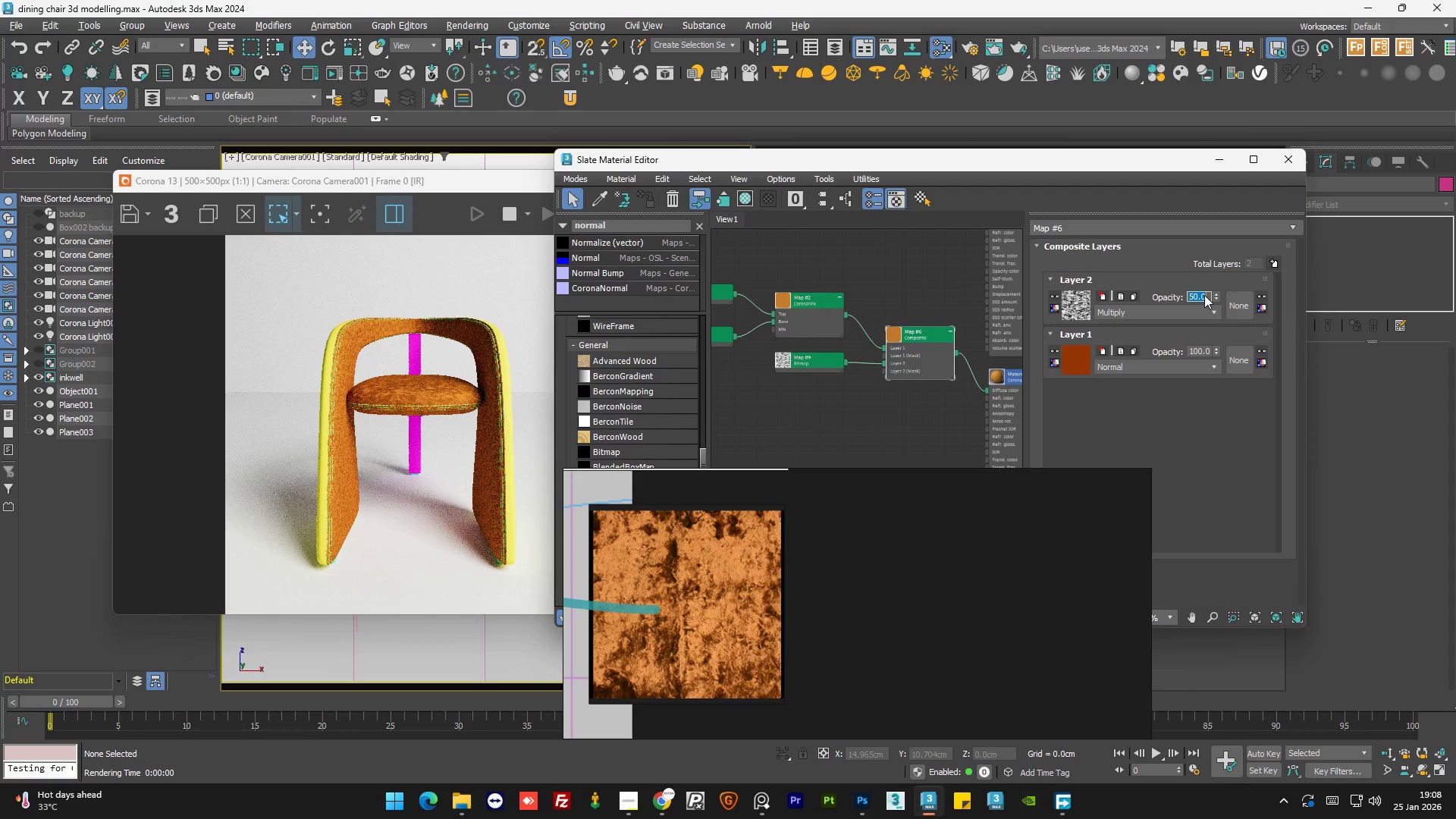 
key(Numpad1)
 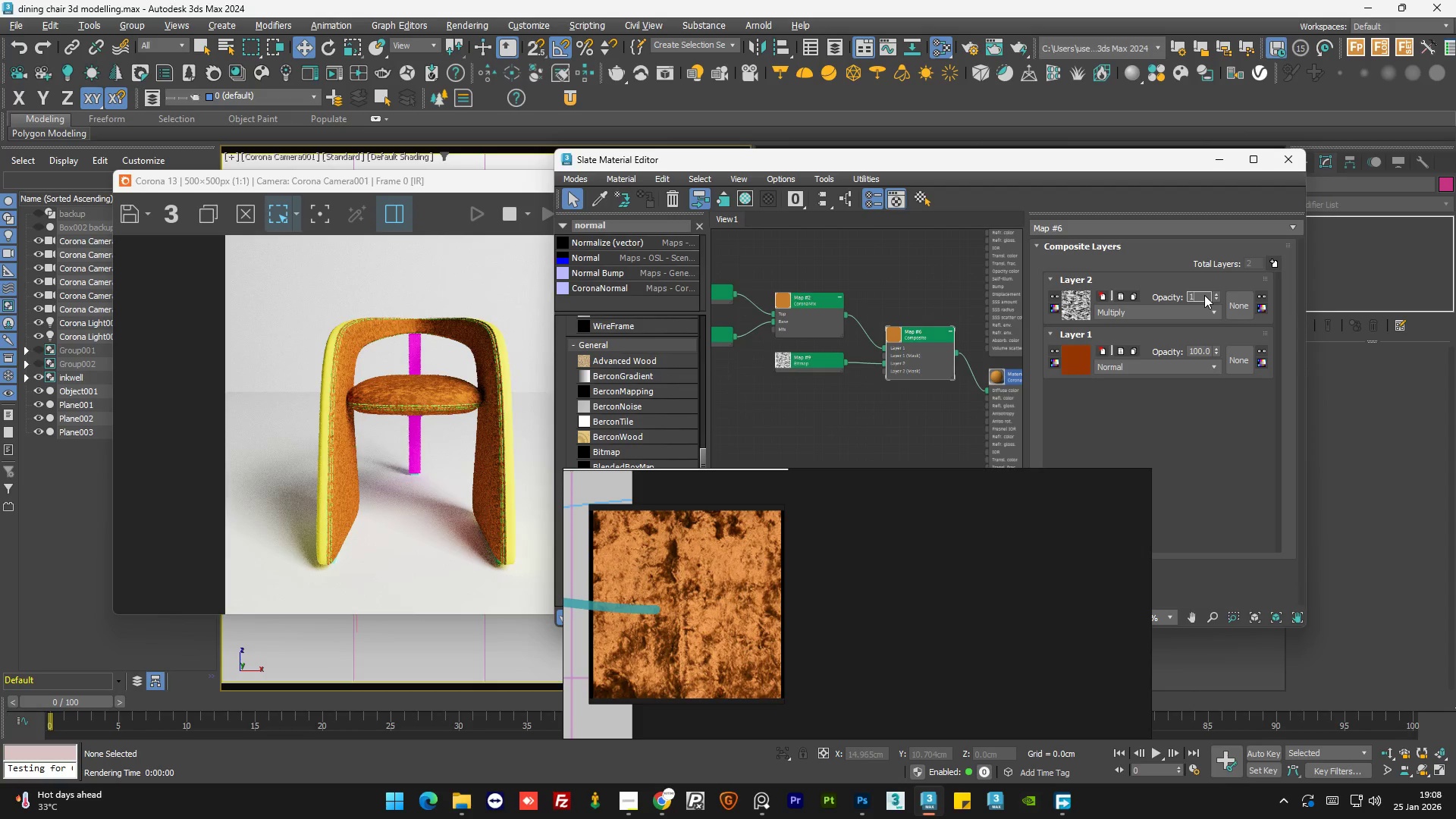 
key(Numpad0)
 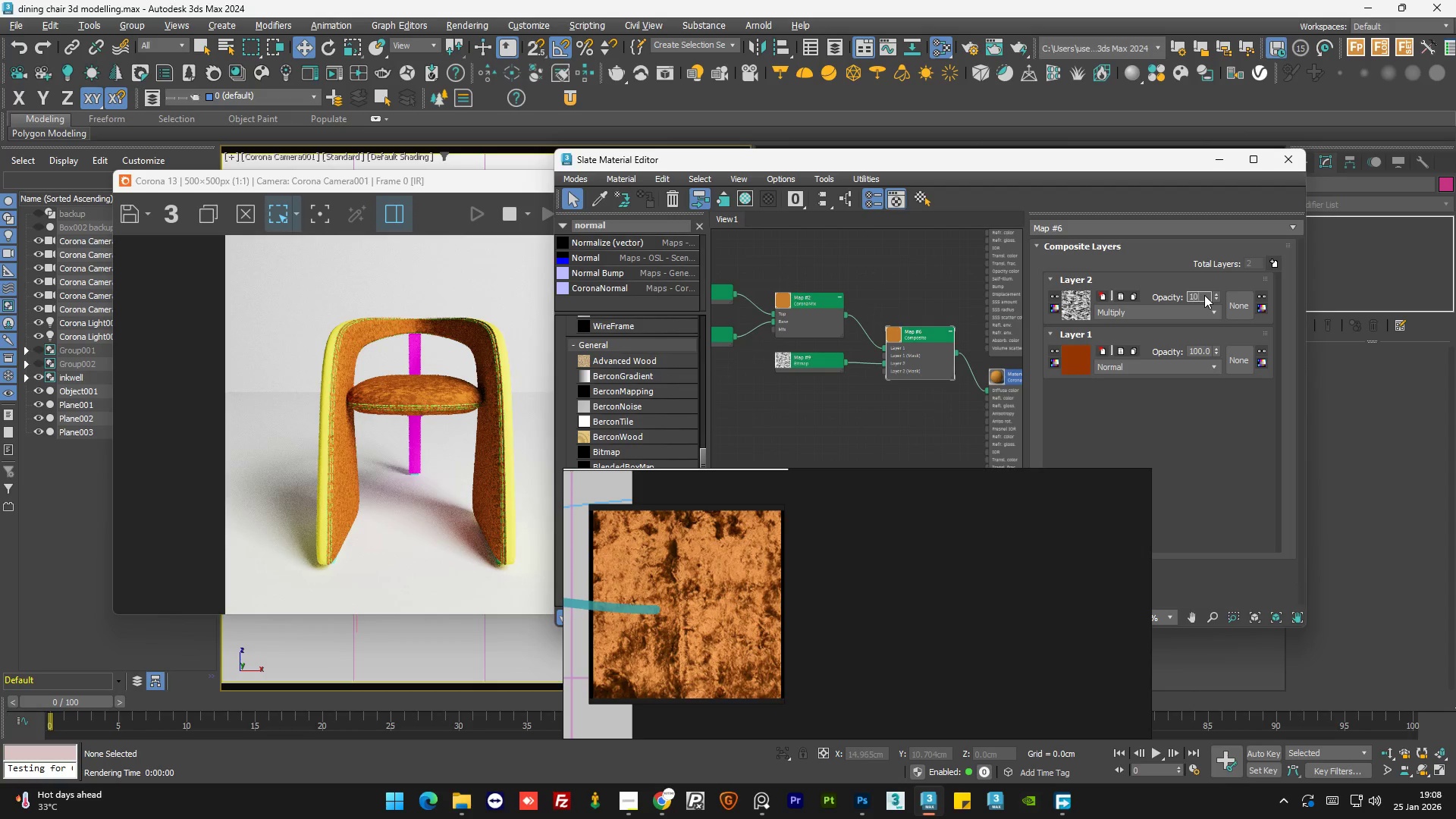 
key(Numpad0)
 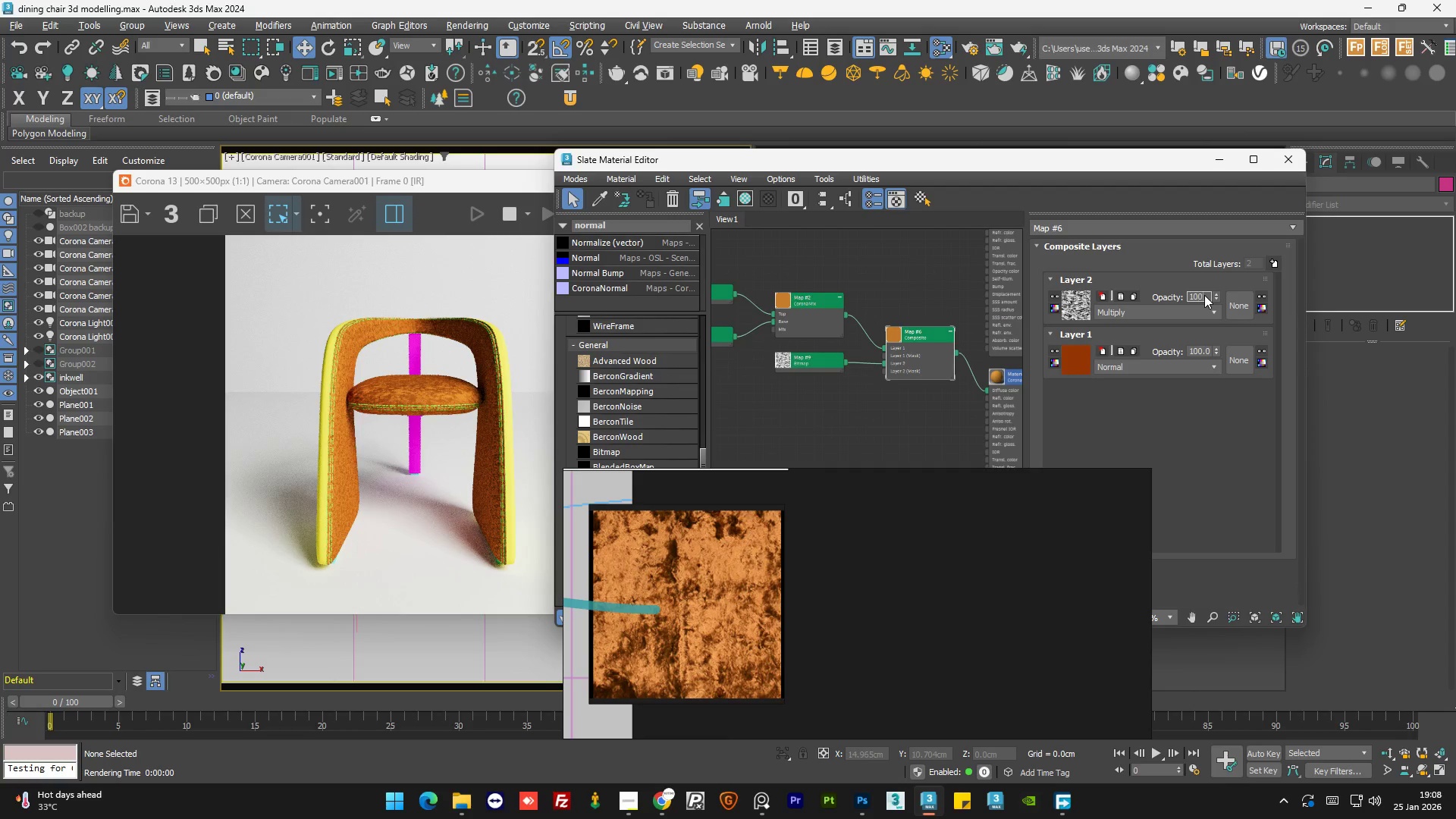 
key(NumpadEnter)
 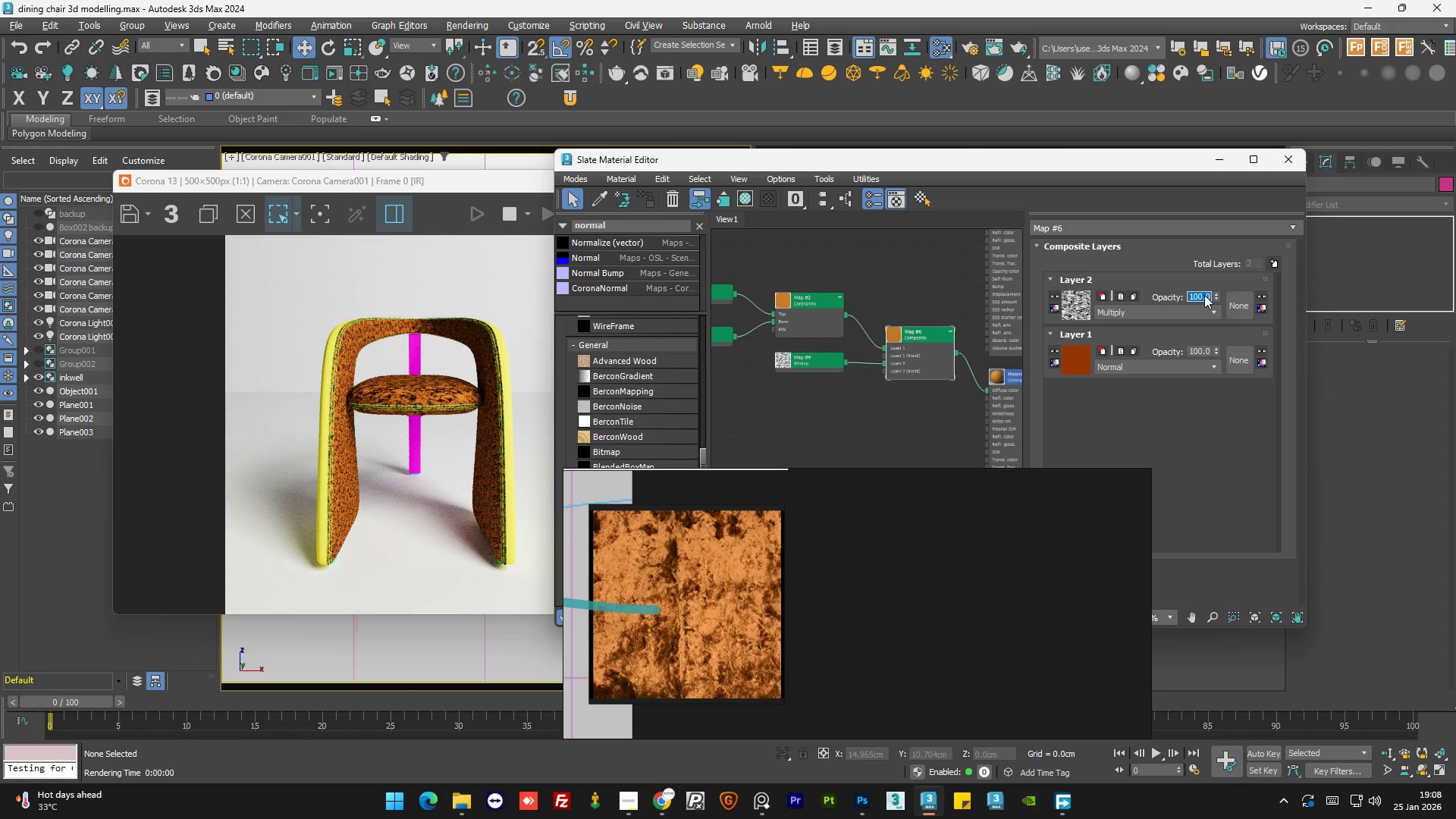 
scroll: coordinate [478, 453], scroll_direction: up, amount: 1.0
 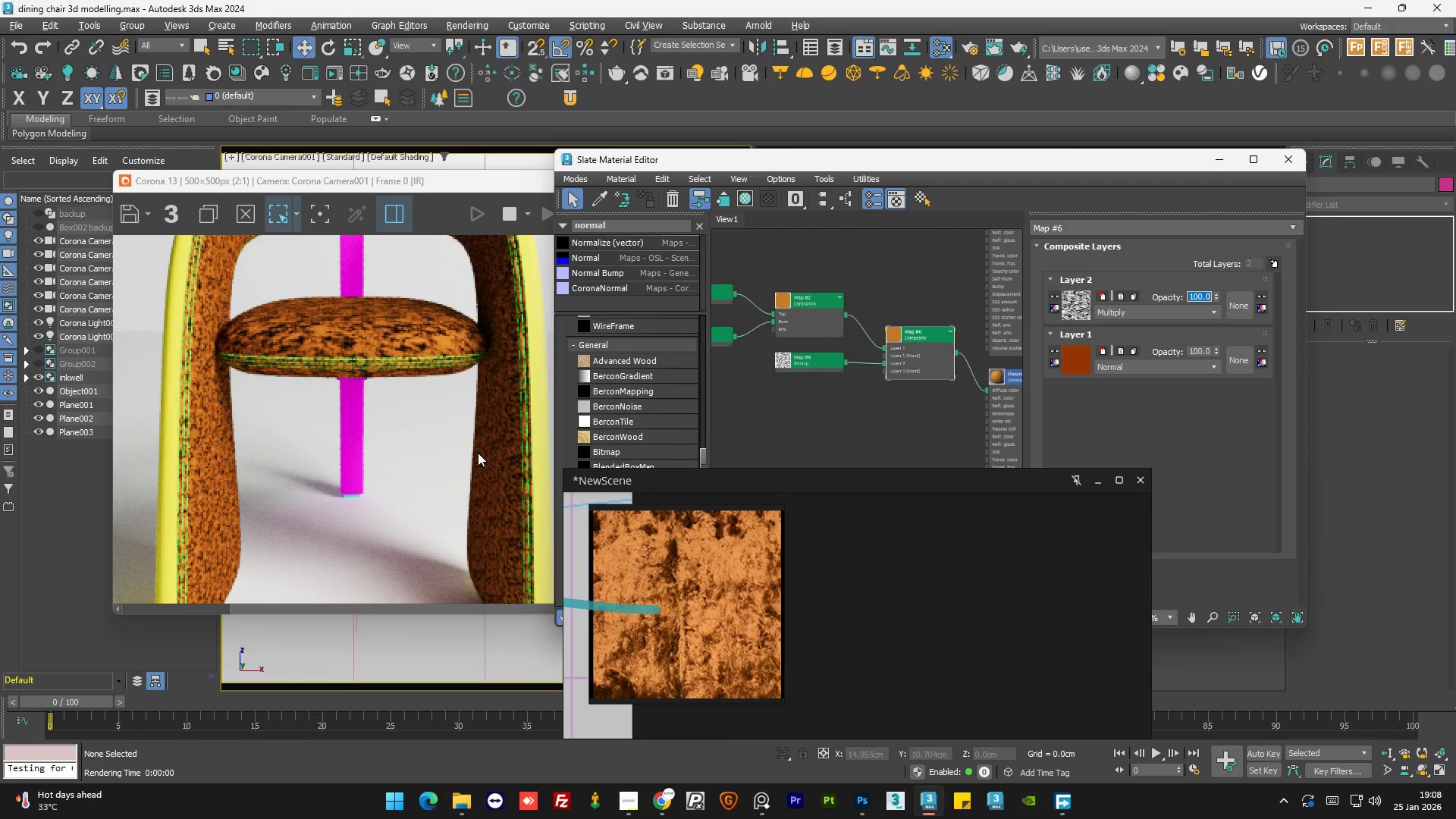 
scroll: coordinate [478, 453], scroll_direction: down, amount: 1.0
 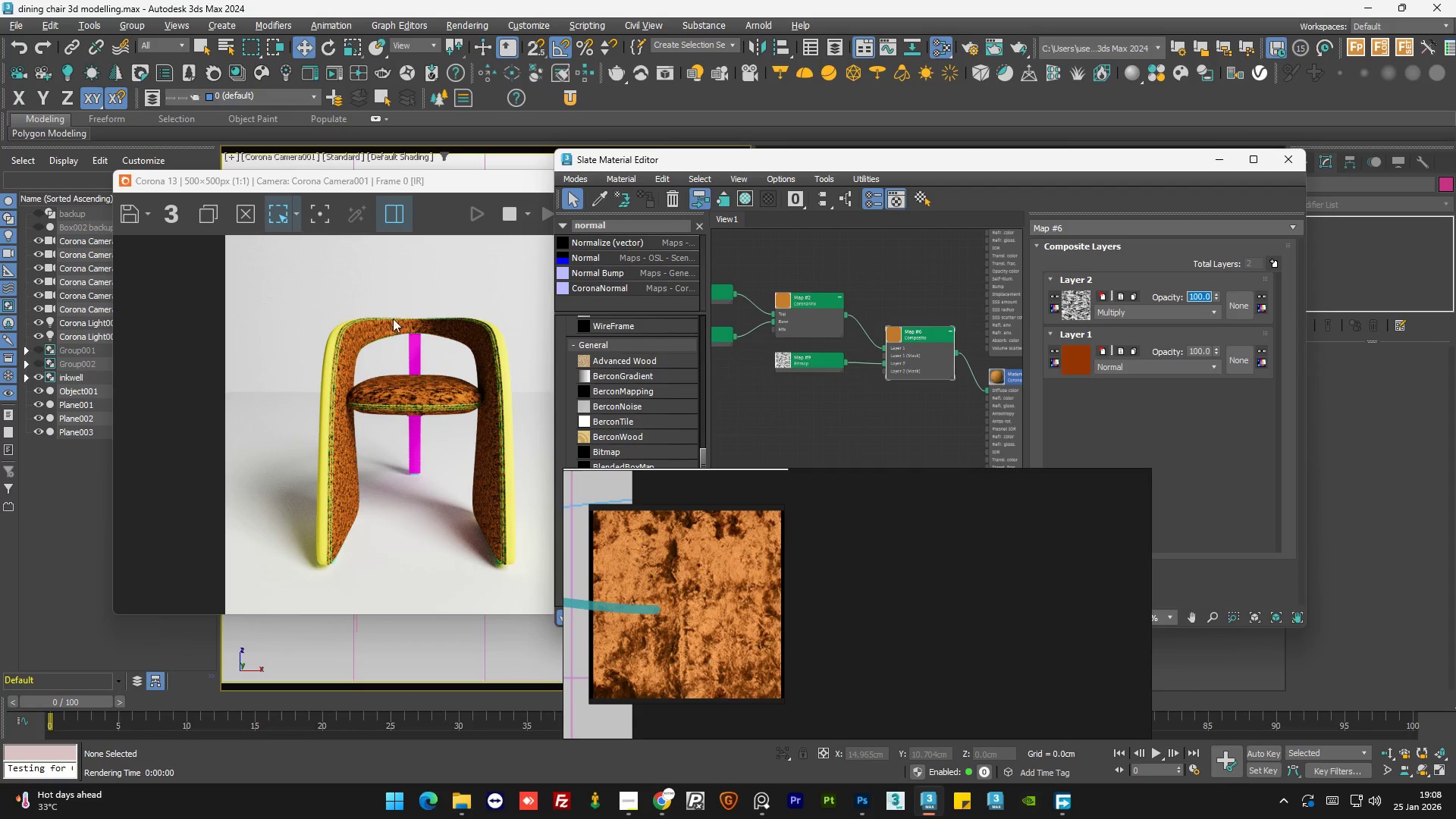 
scroll: coordinate [393, 318], scroll_direction: up, amount: 2.0
 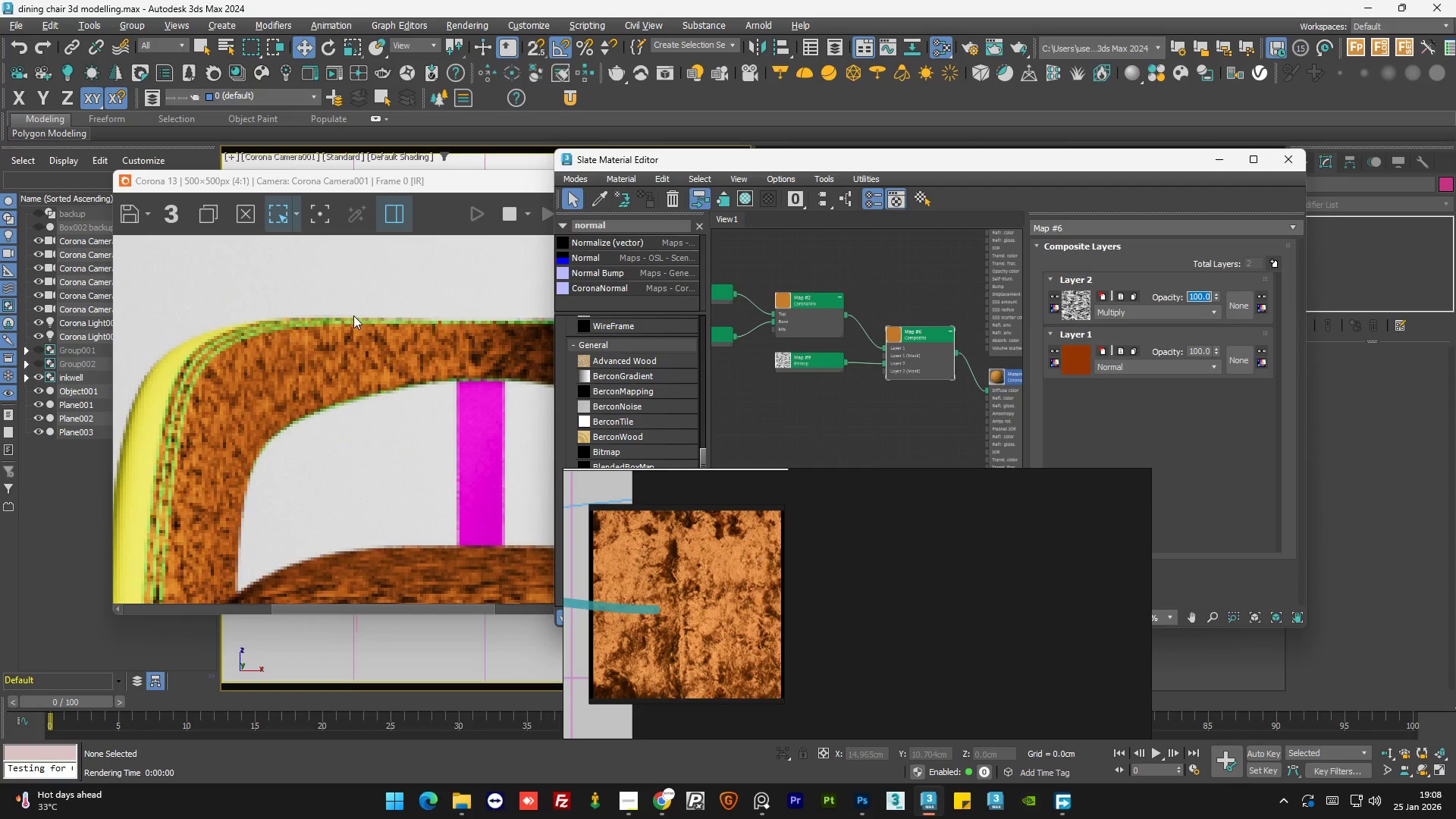 
scroll: coordinate [353, 315], scroll_direction: down, amount: 2.0
 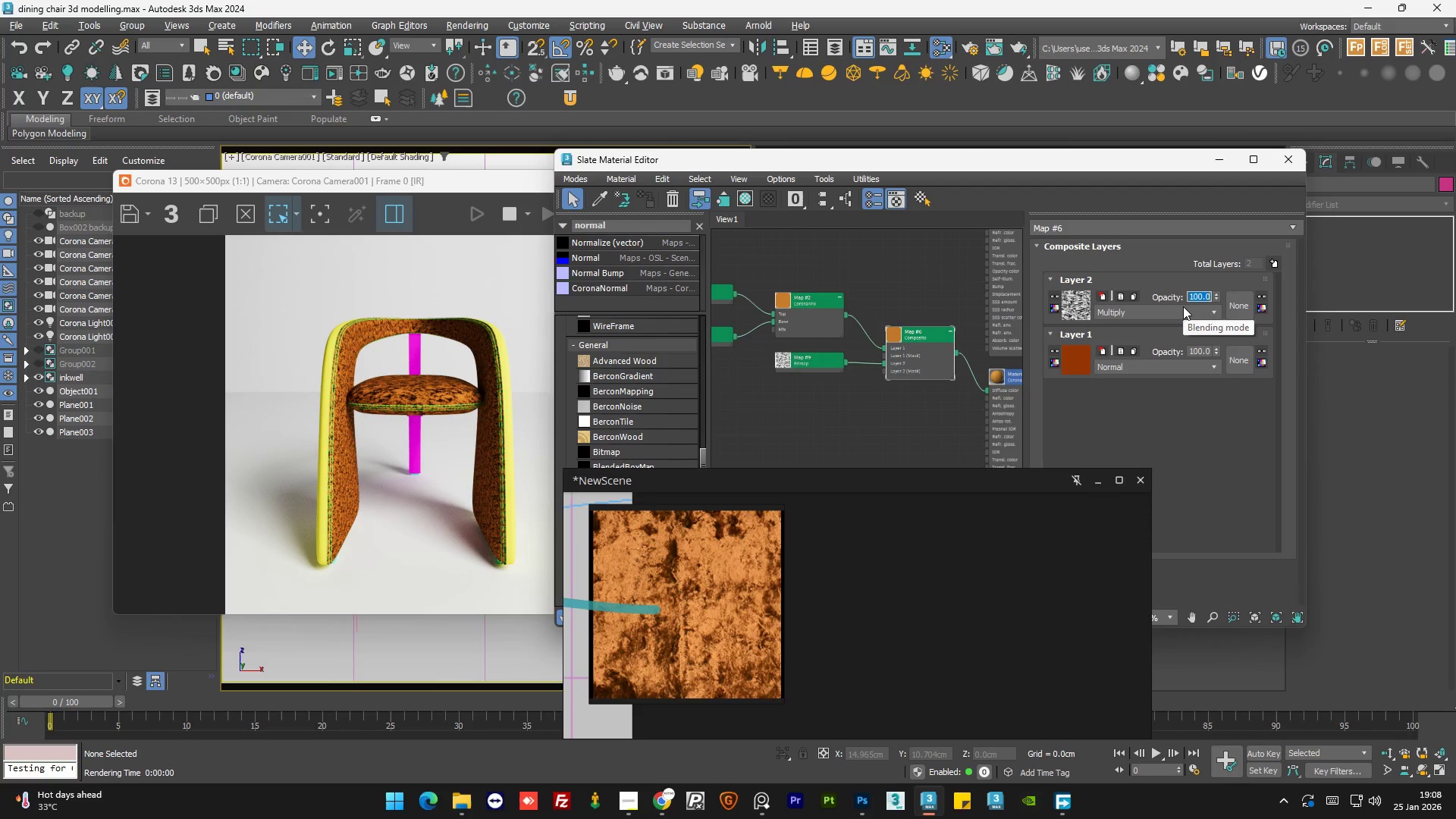 
key(Numpad4)
 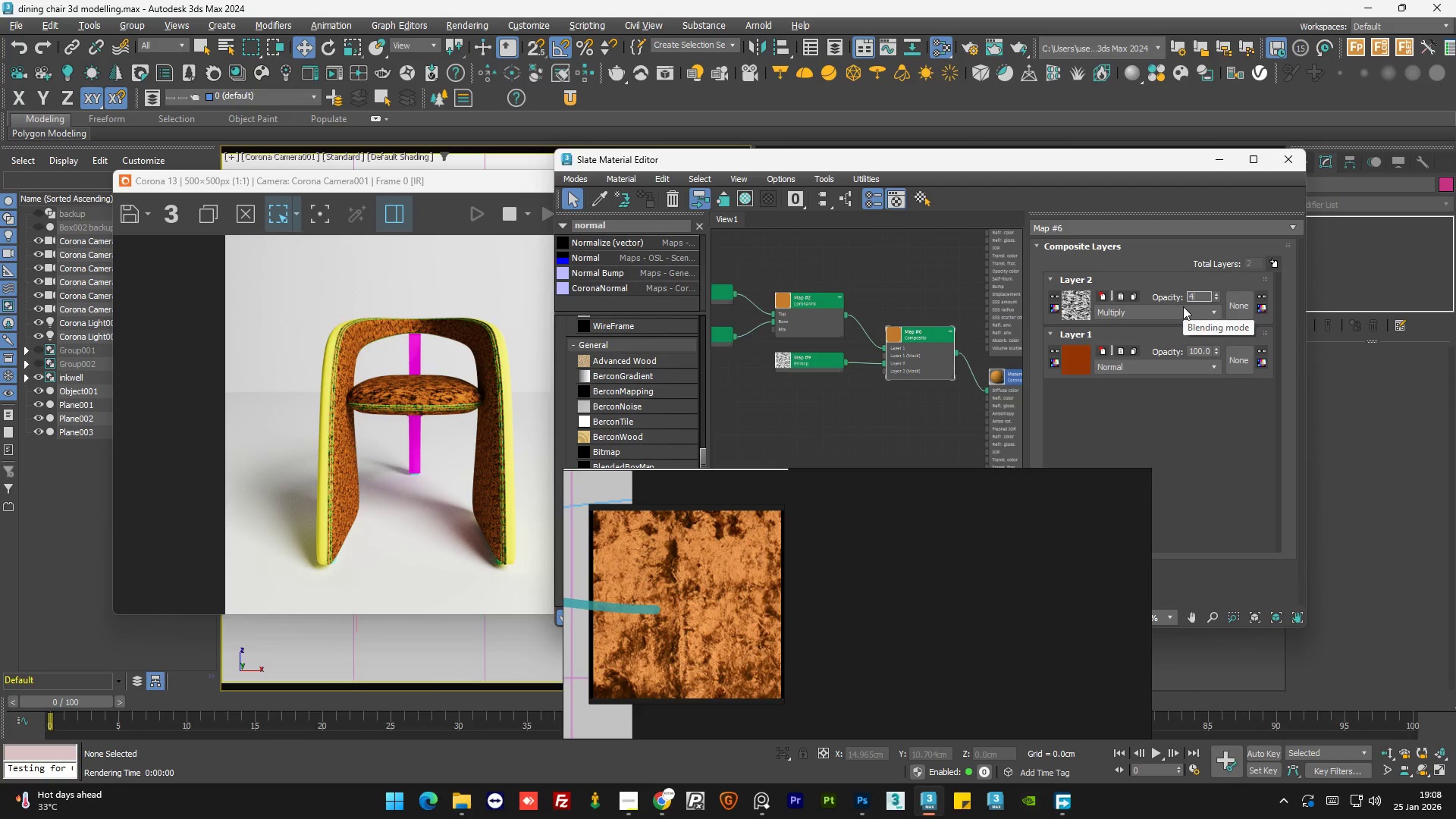 
key(Numpad0)
 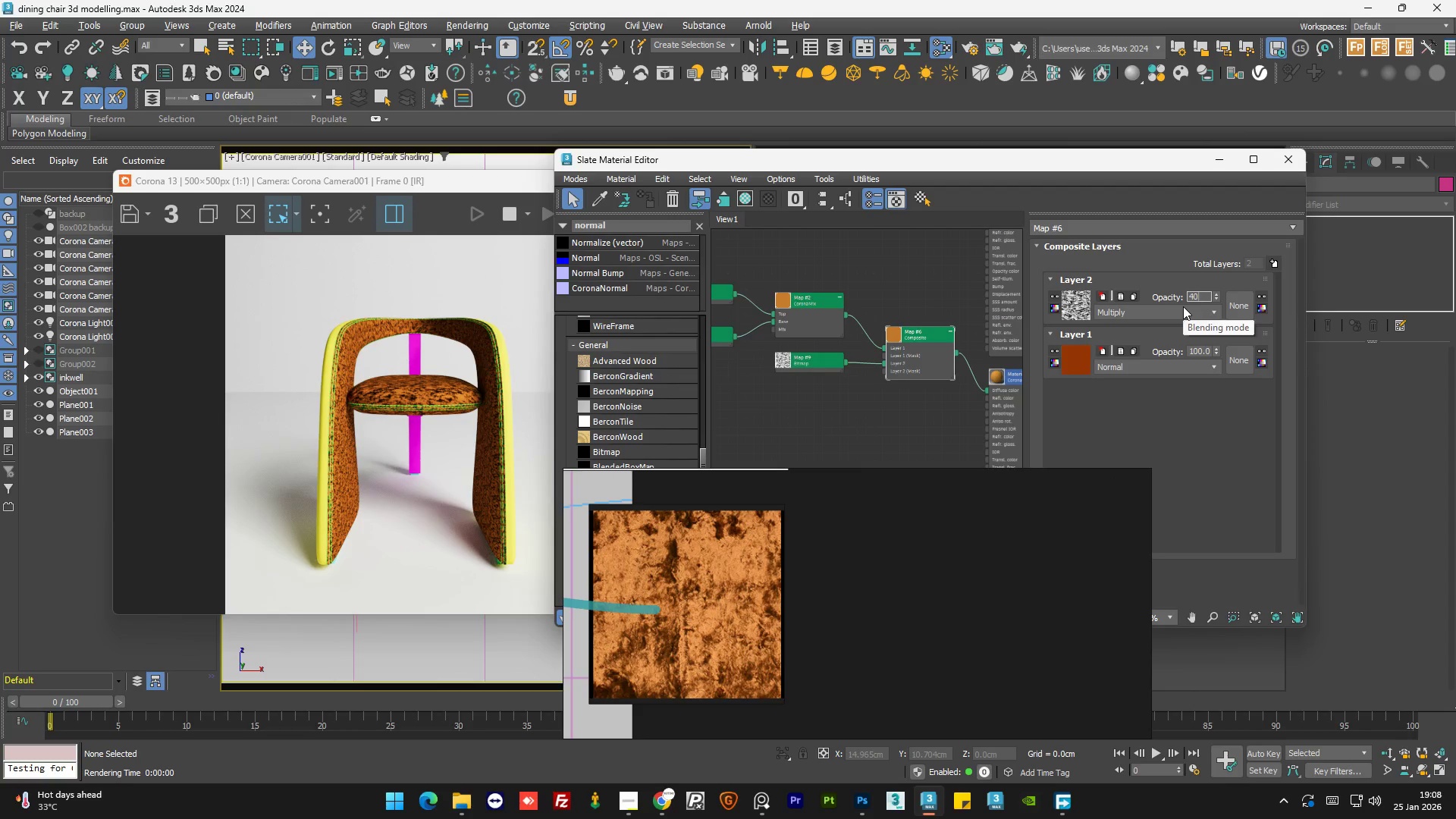 
key(NumpadEnter)
 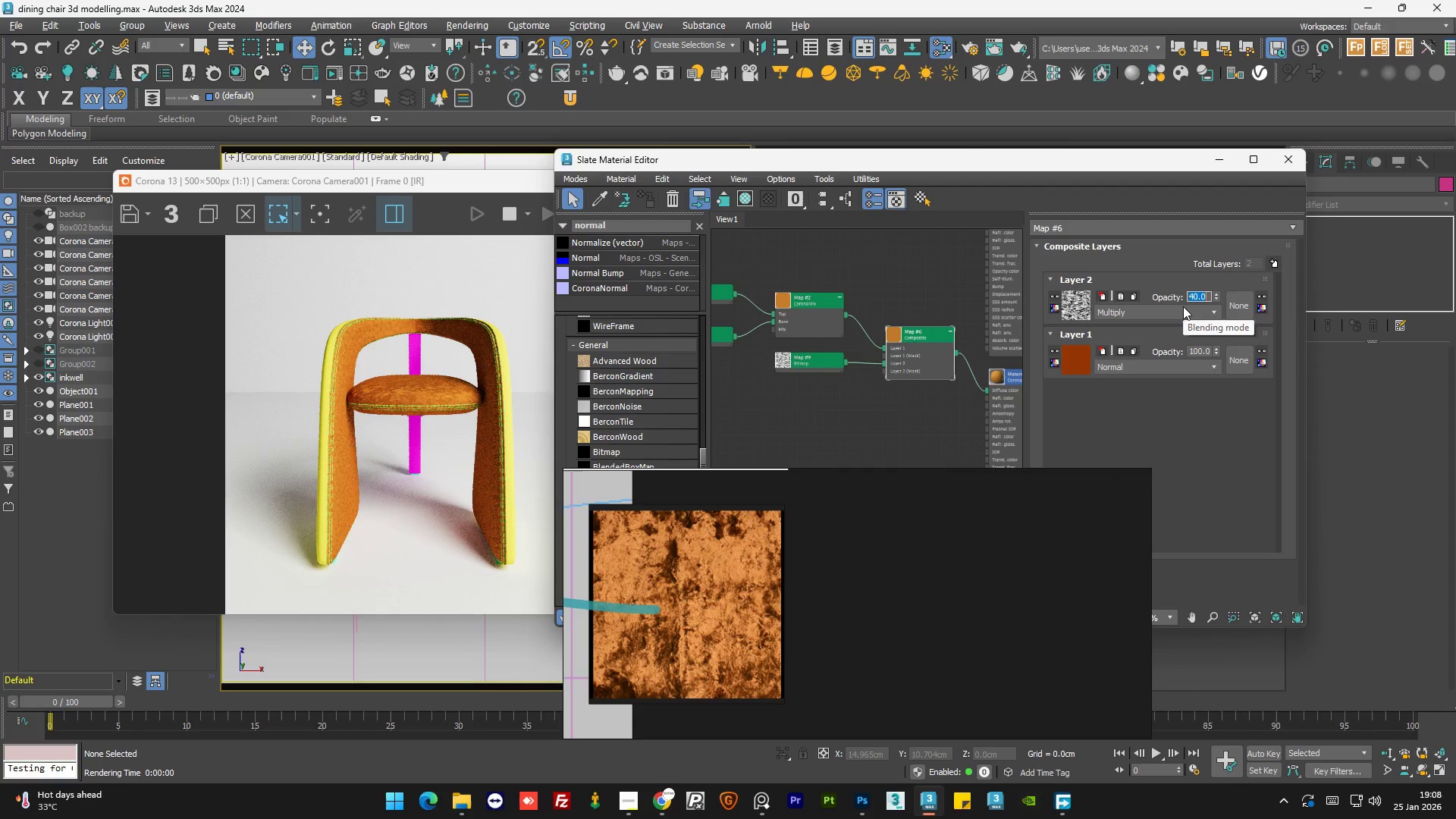 
key(Numpad3)
 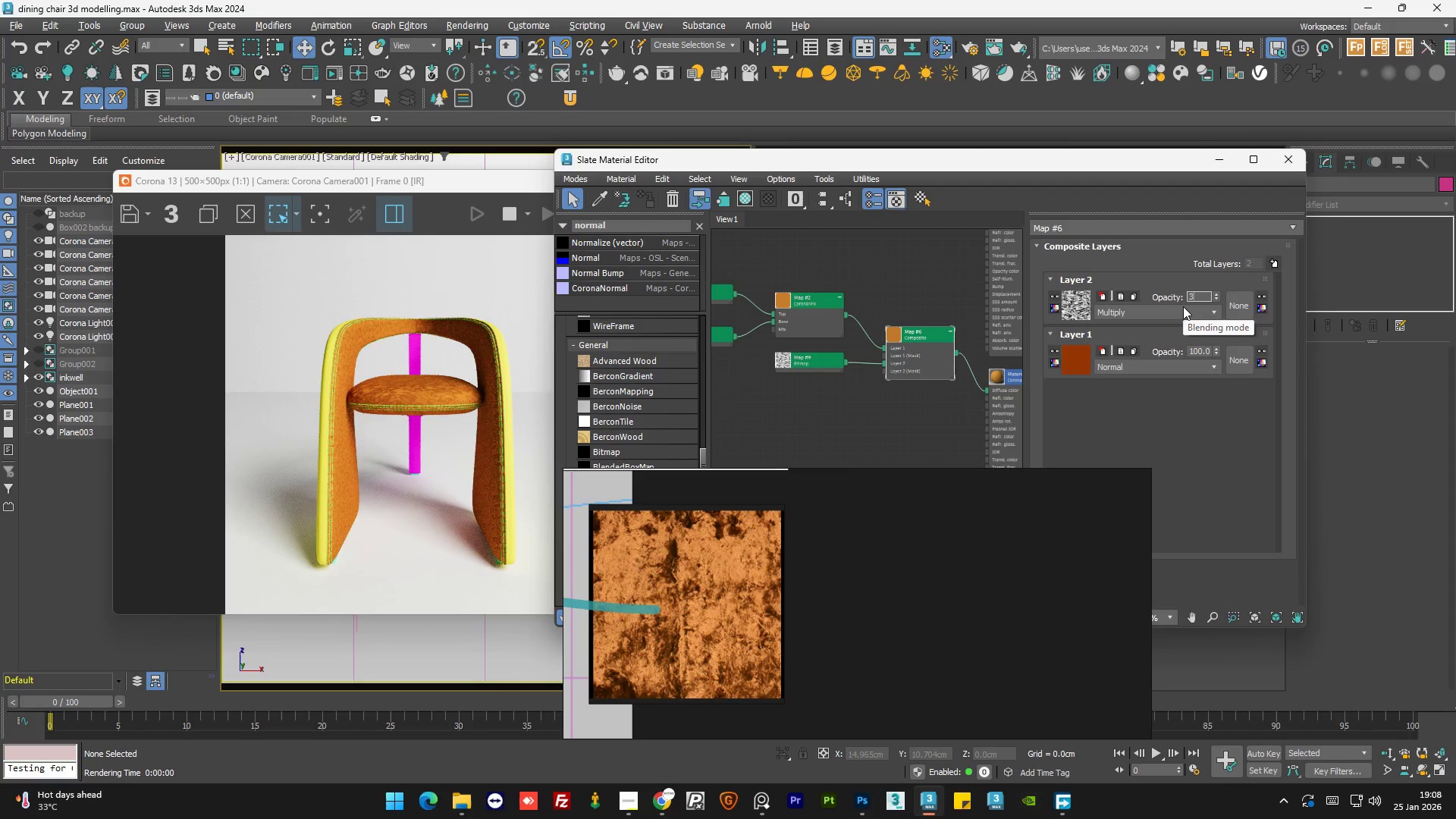 
key(Numpad5)
 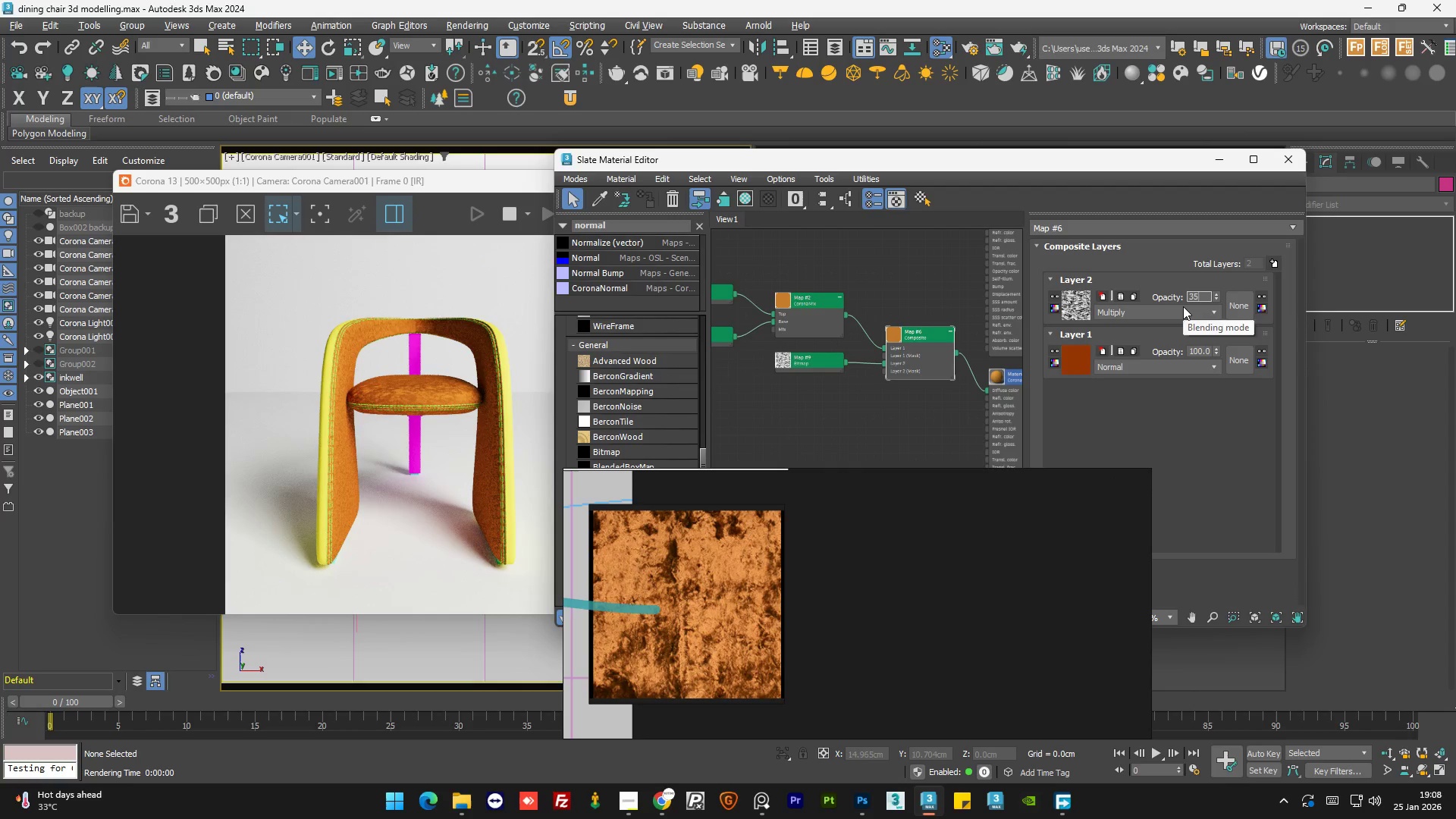 
key(NumpadEnter)
 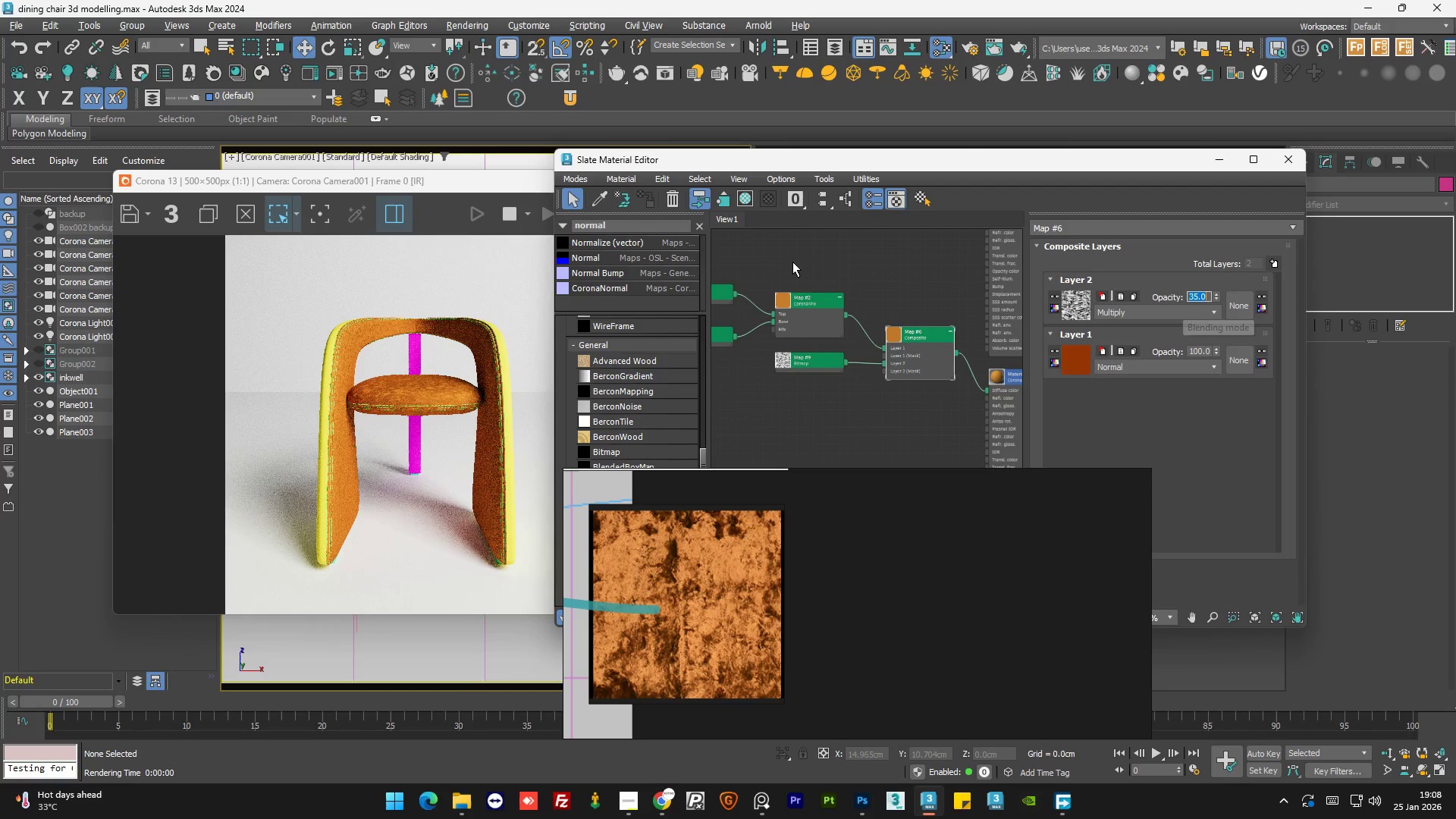 
double_click([835, 265])
 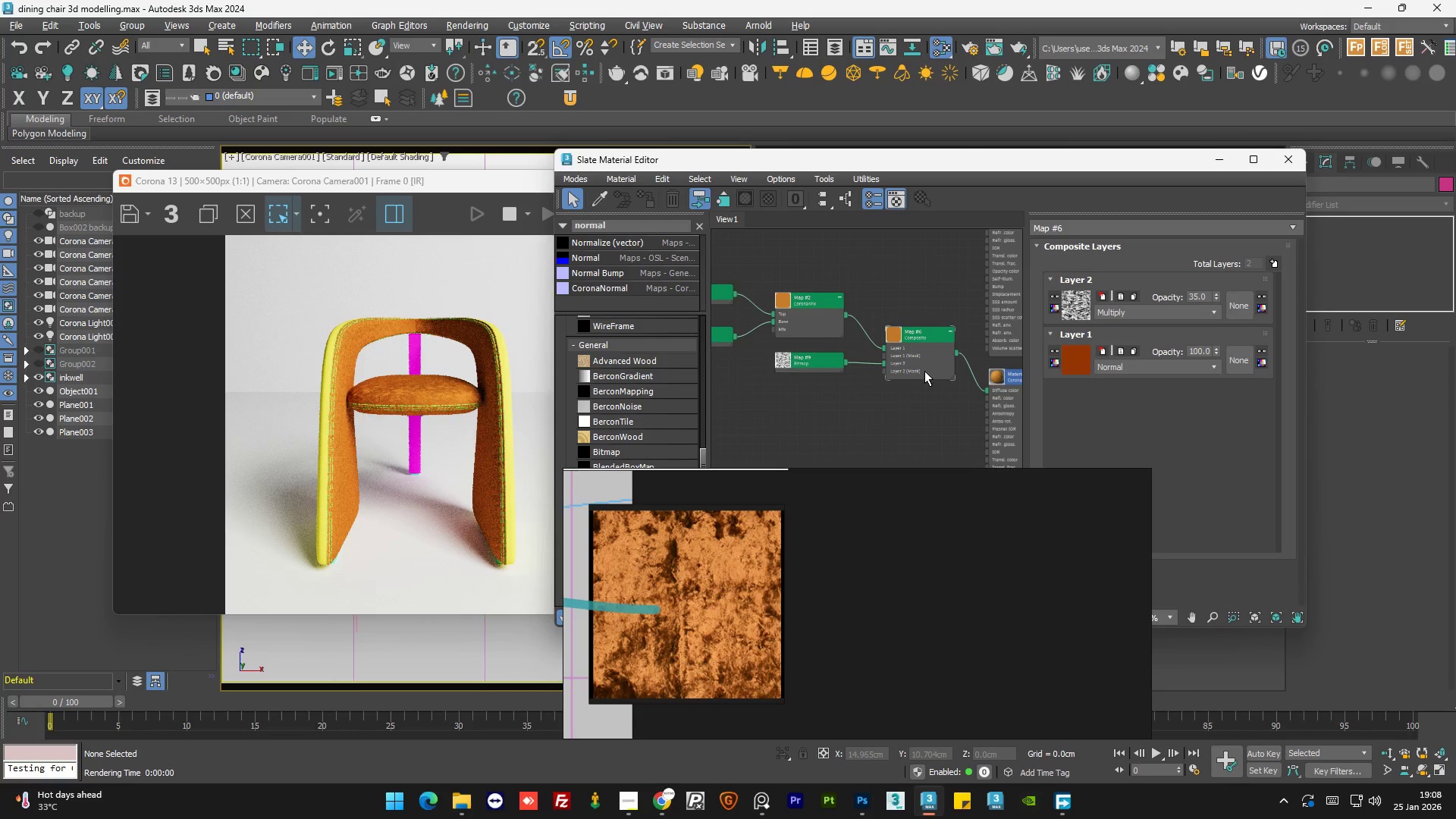 
left_click([927, 362])
 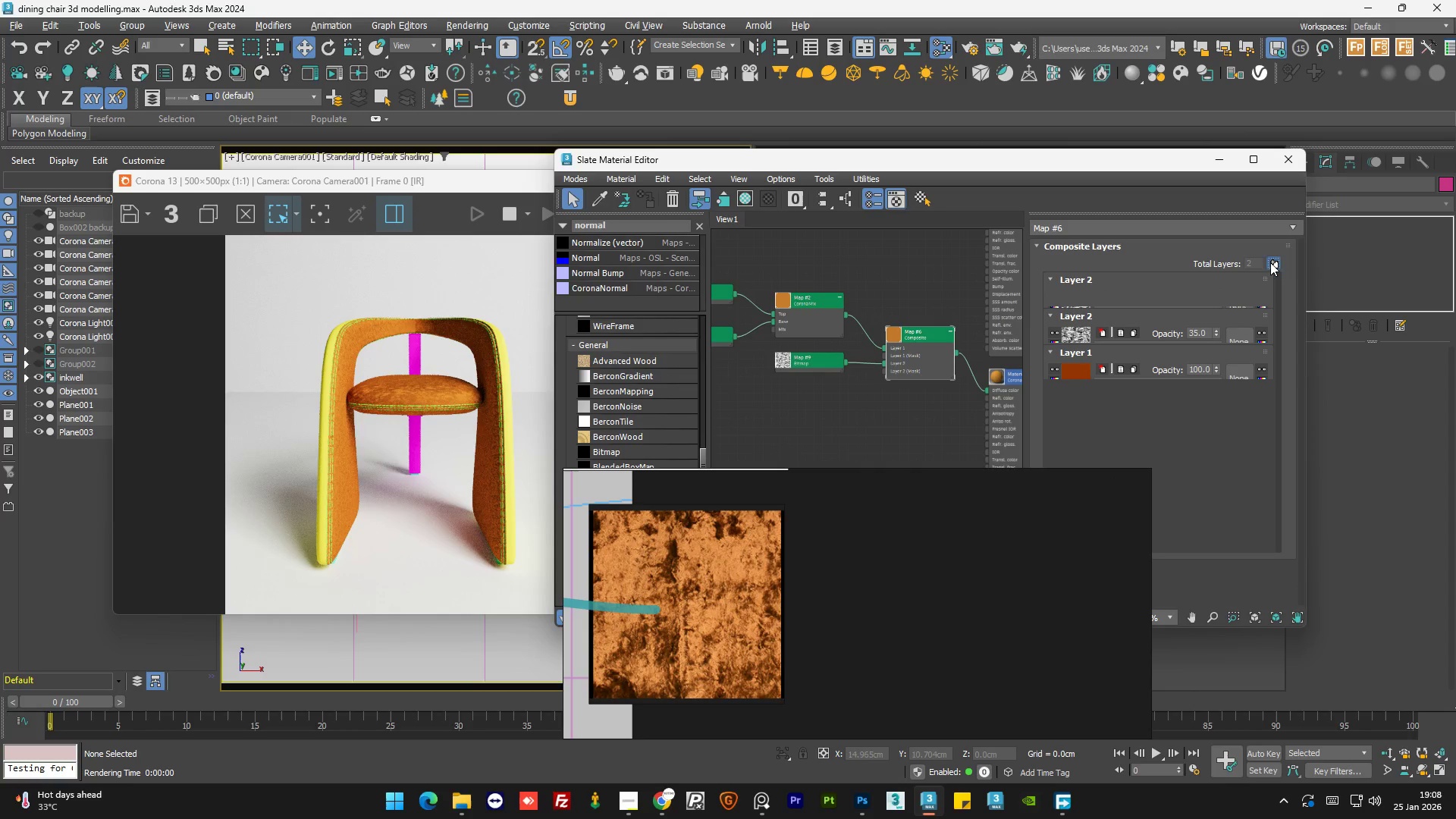 
double_click([1270, 262])
 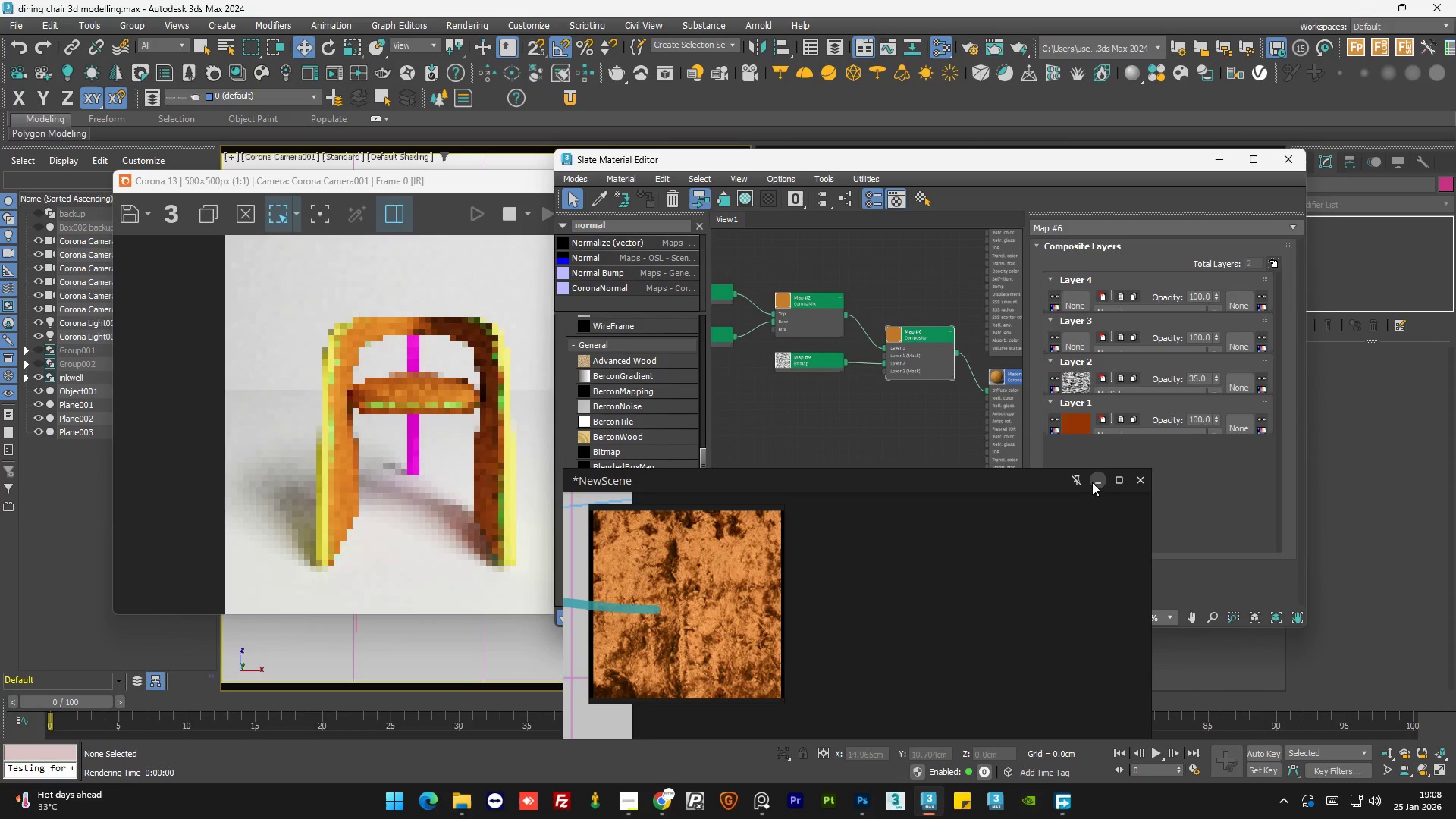 
left_click([1096, 479])
 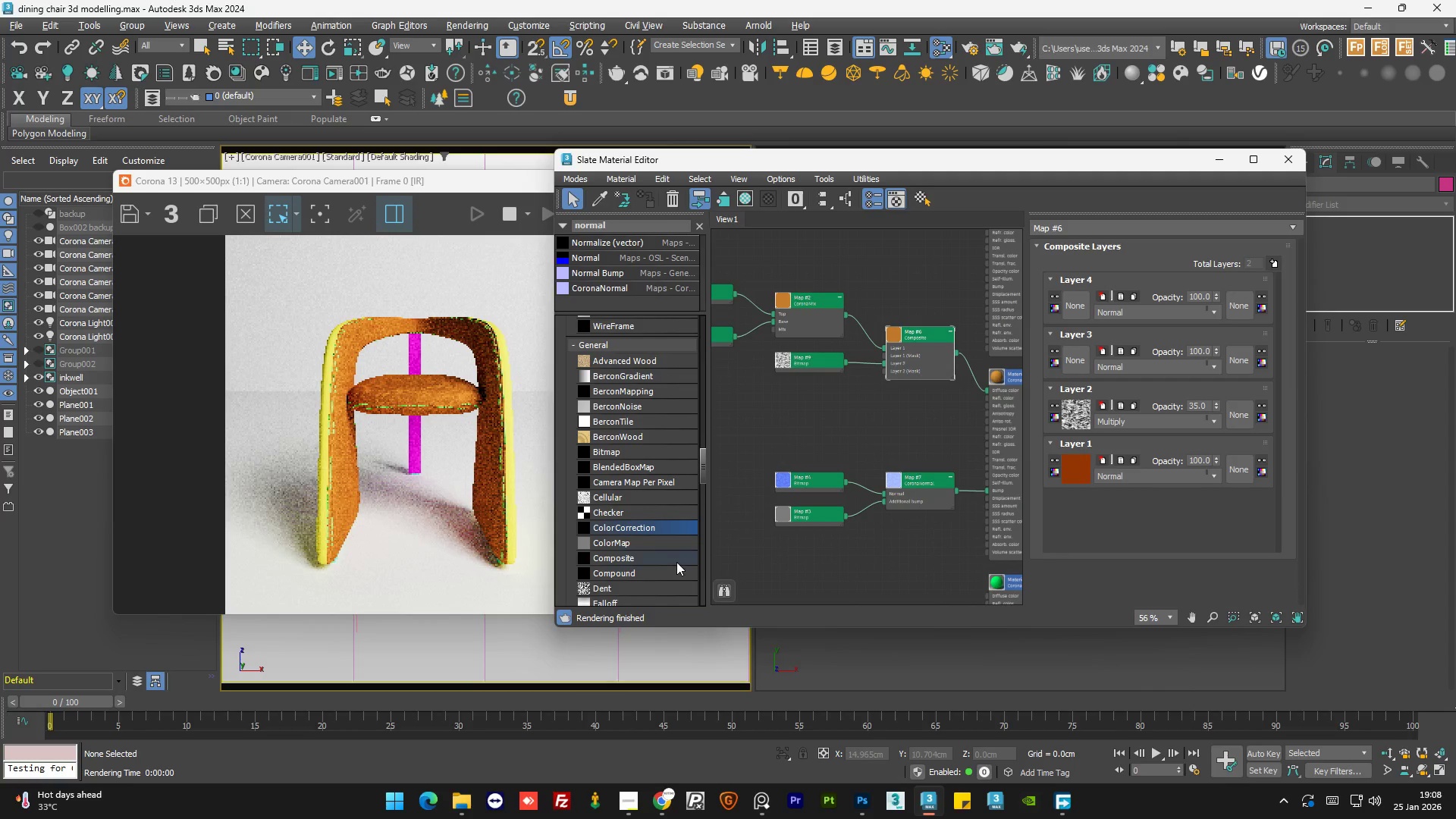 
scroll: coordinate [629, 535], scroll_direction: down, amount: 2.0
 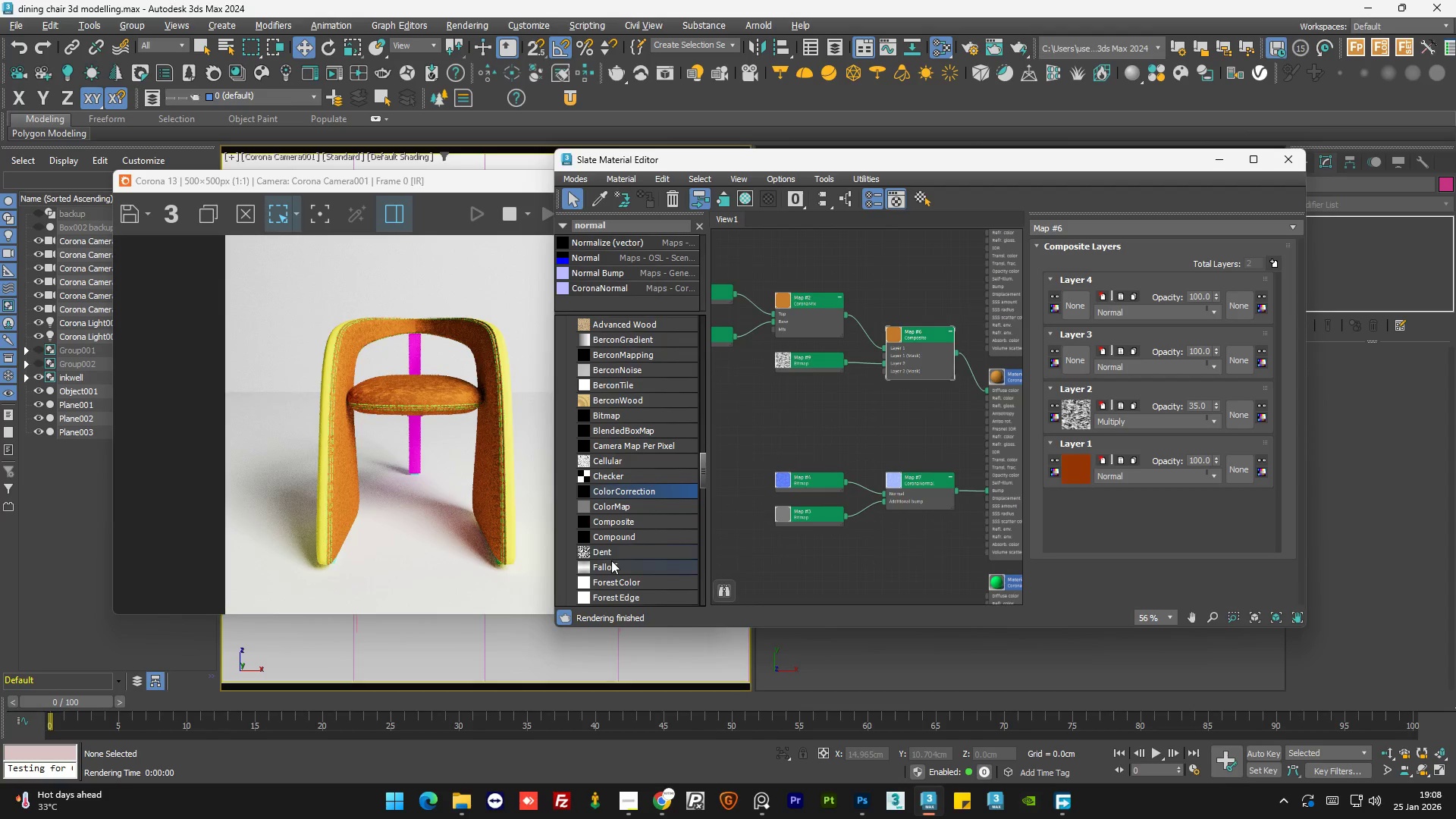 
left_click_drag(start_coordinate=[607, 566], to_coordinate=[878, 400])
 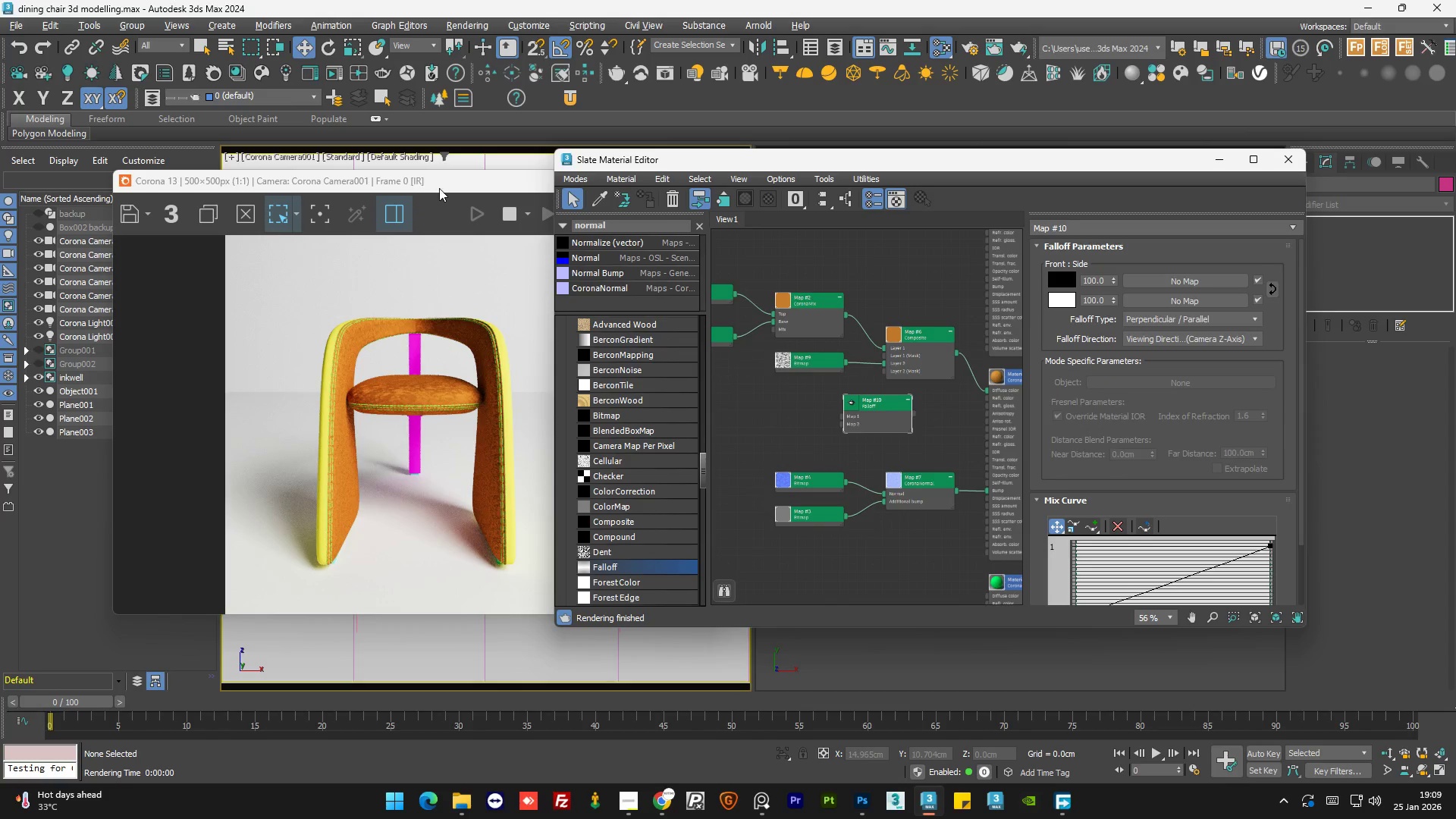 
left_click_drag(start_coordinate=[447, 180], to_coordinate=[322, 135])
 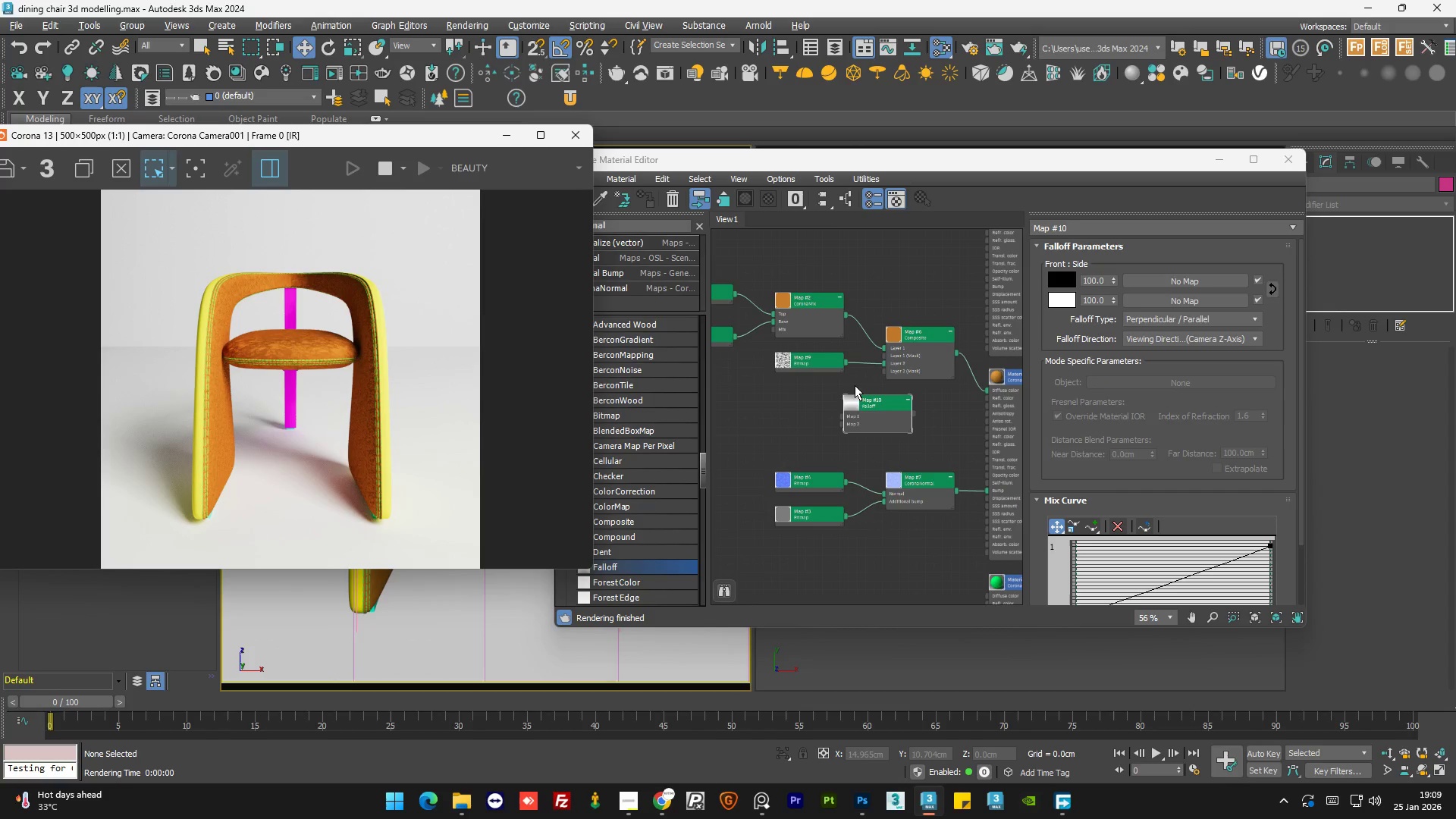 
left_click_drag(start_coordinate=[919, 360], to_coordinate=[894, 358])
 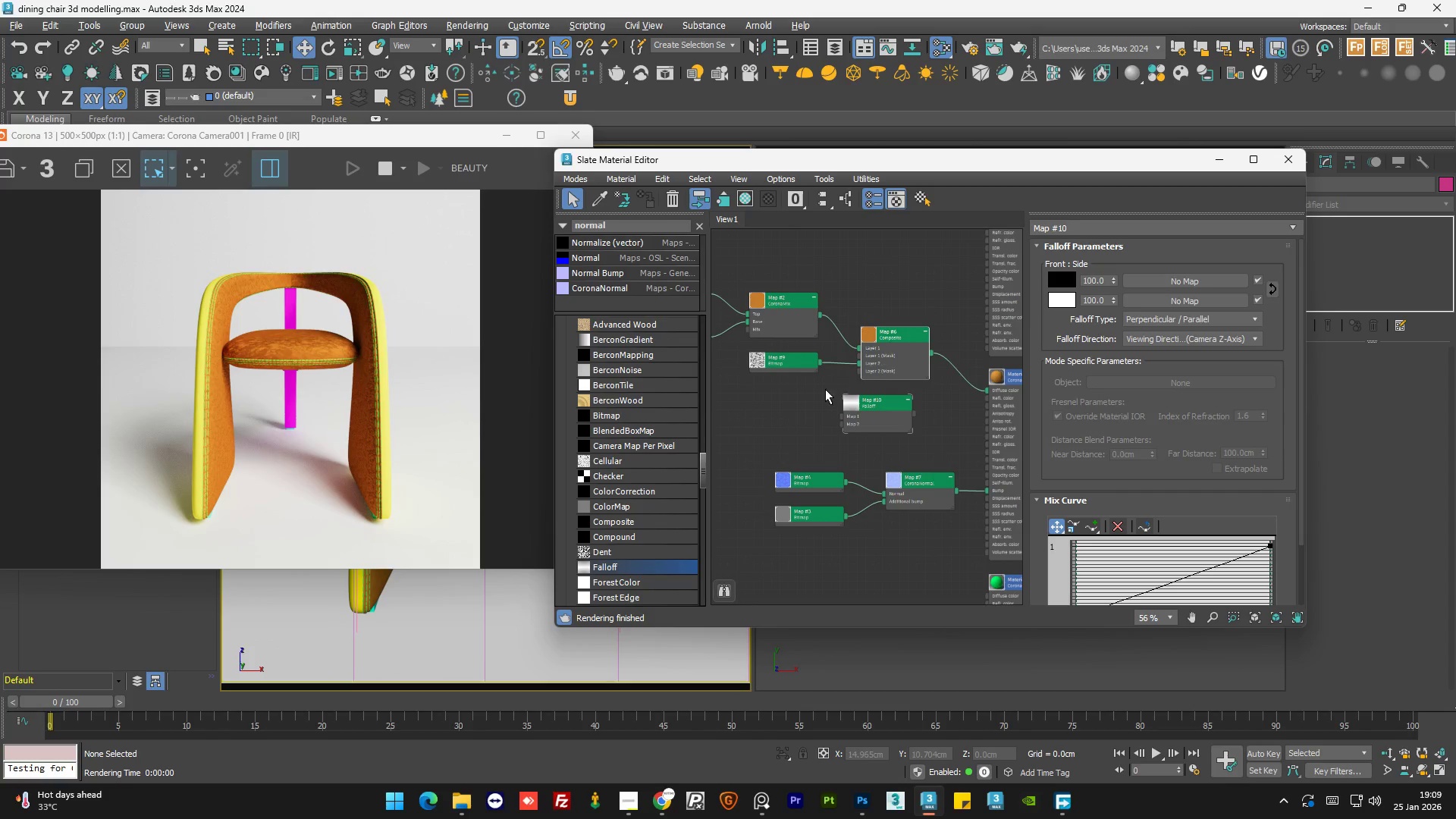 
left_click_drag(start_coordinate=[835, 425], to_coordinate=[858, 419])
 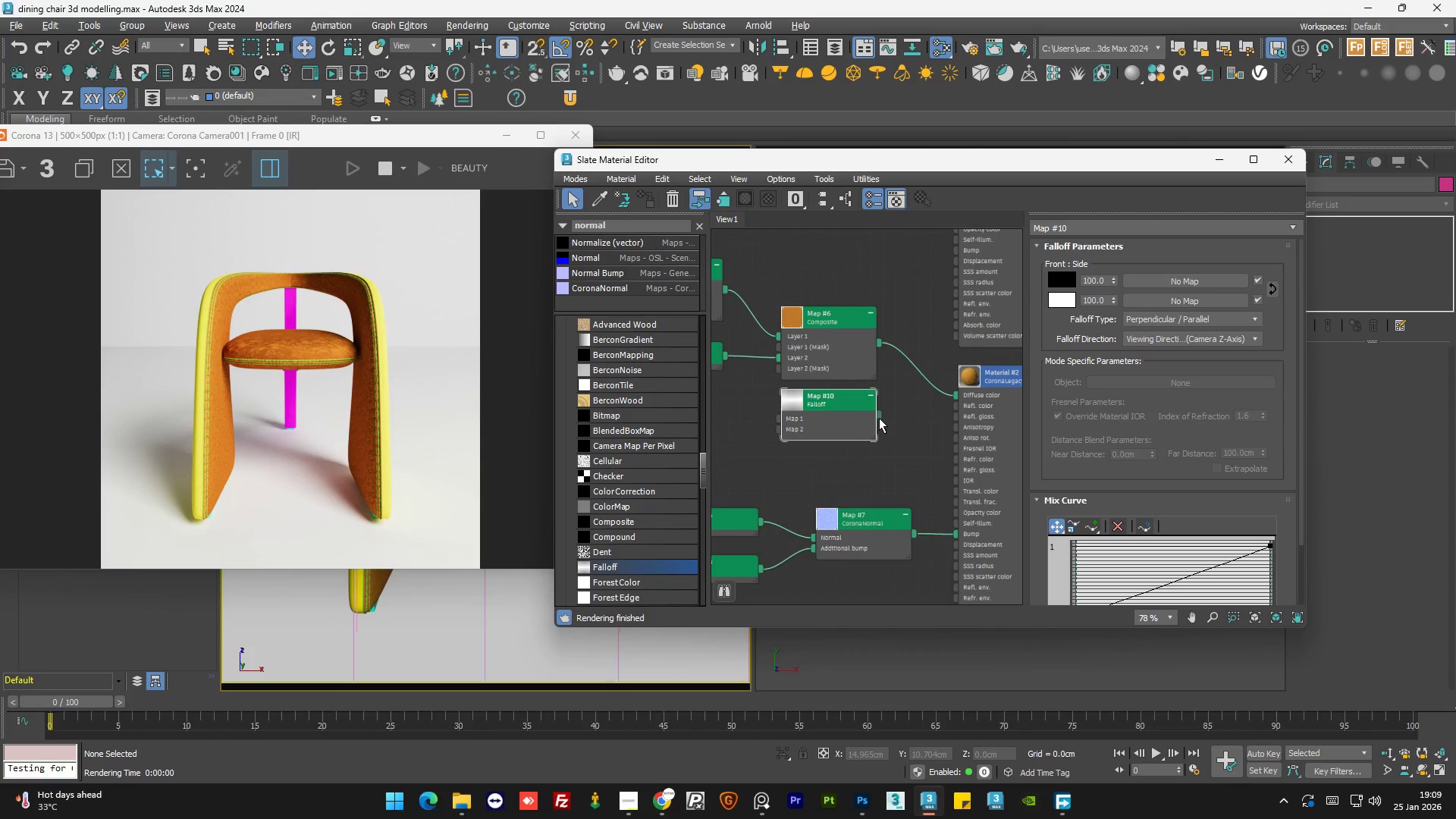 
scroll: coordinate [956, 384], scroll_direction: up, amount: 2.0
 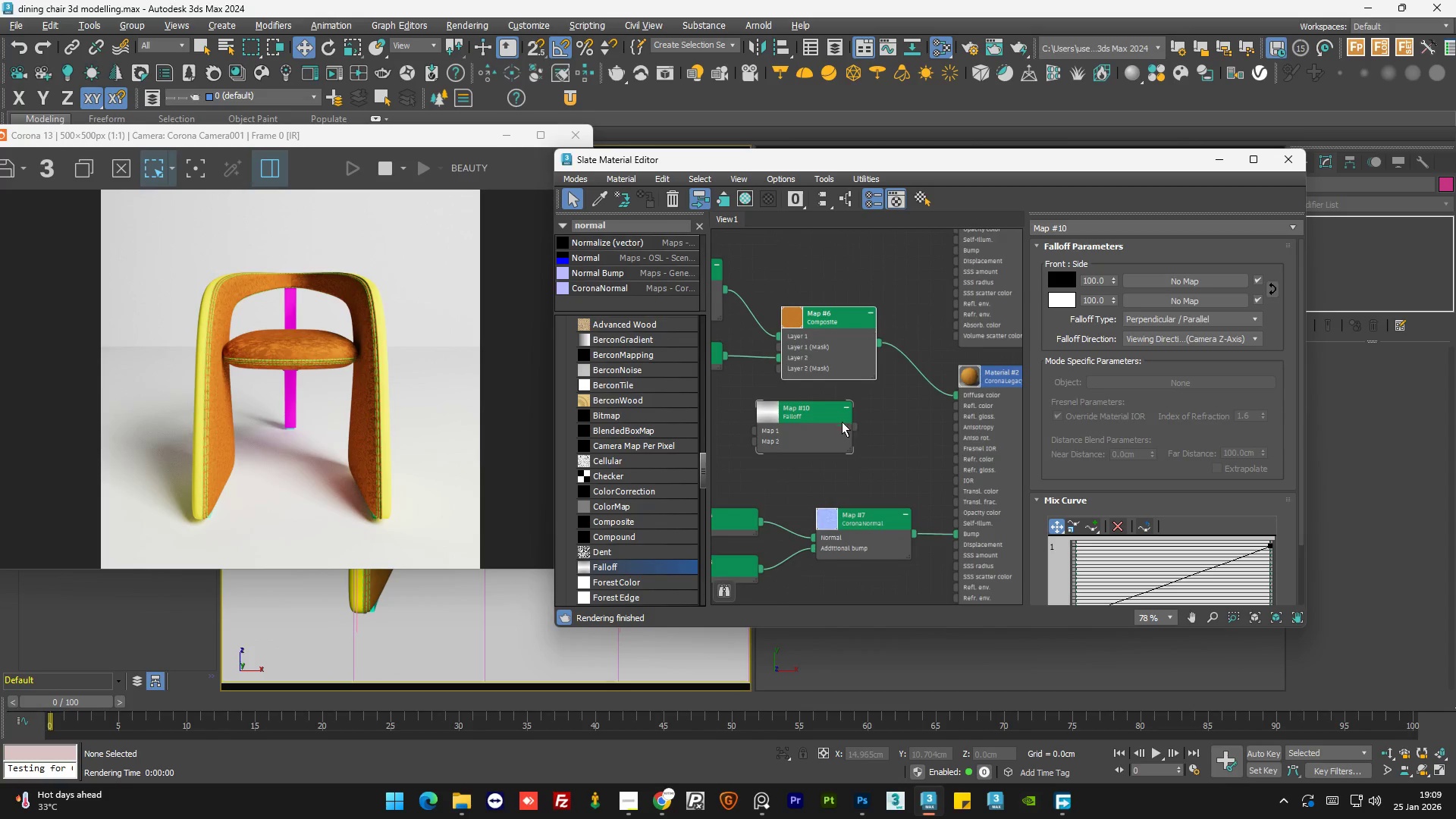 
left_click_drag(start_coordinate=[878, 417], to_coordinate=[959, 393])
 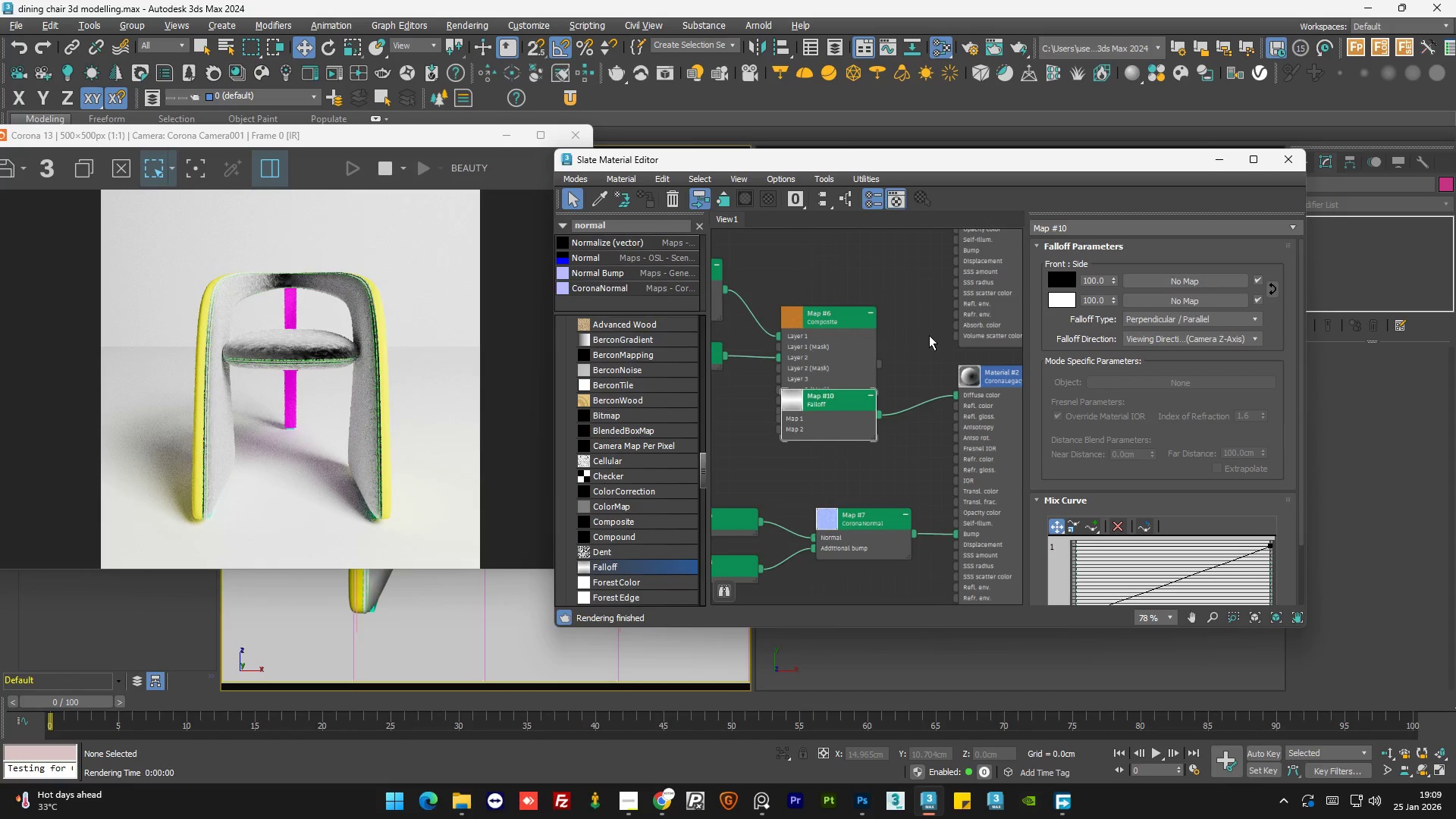 
left_click([905, 309])
 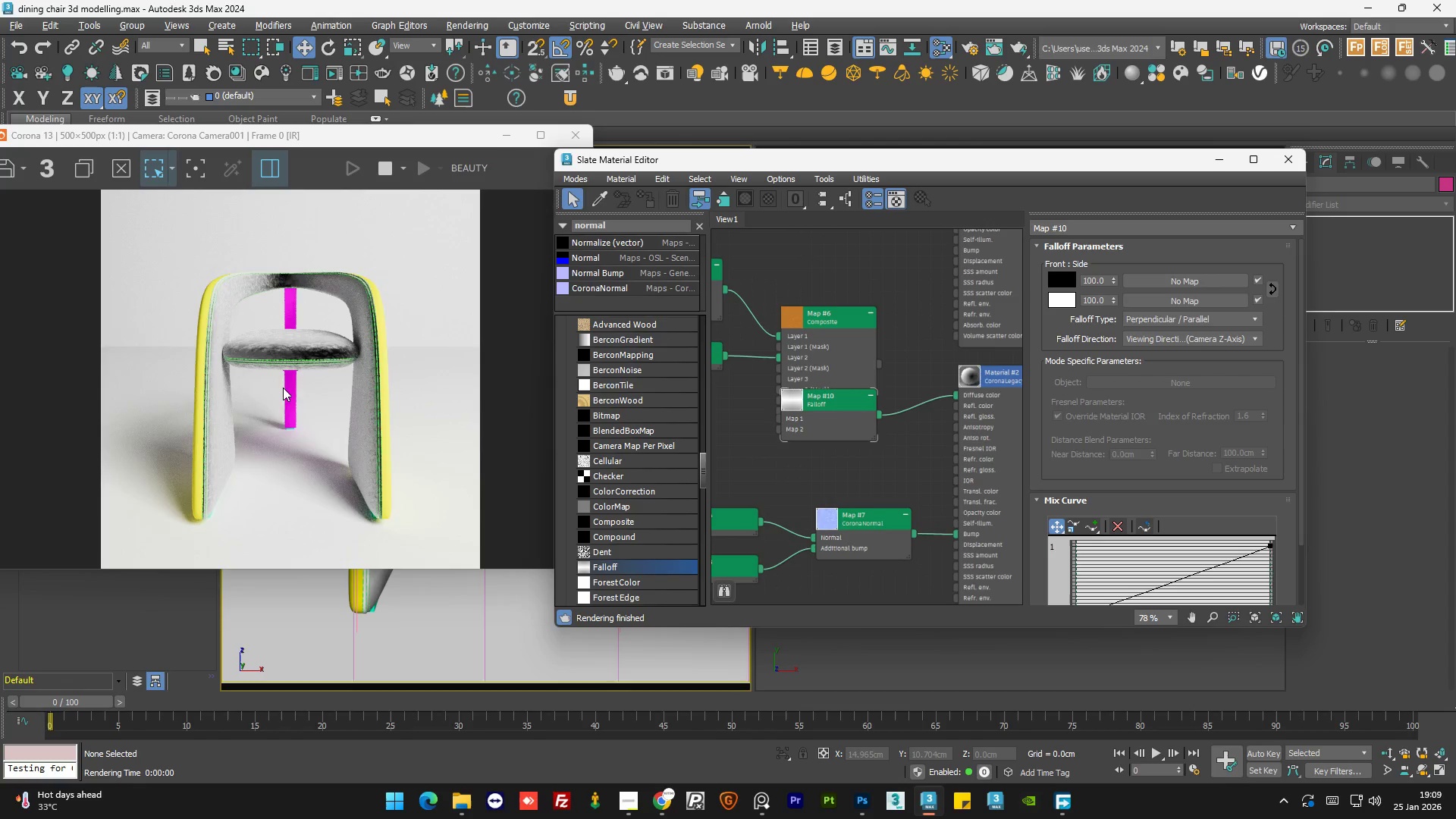 
scroll: coordinate [300, 380], scroll_direction: none, amount: 0.0
 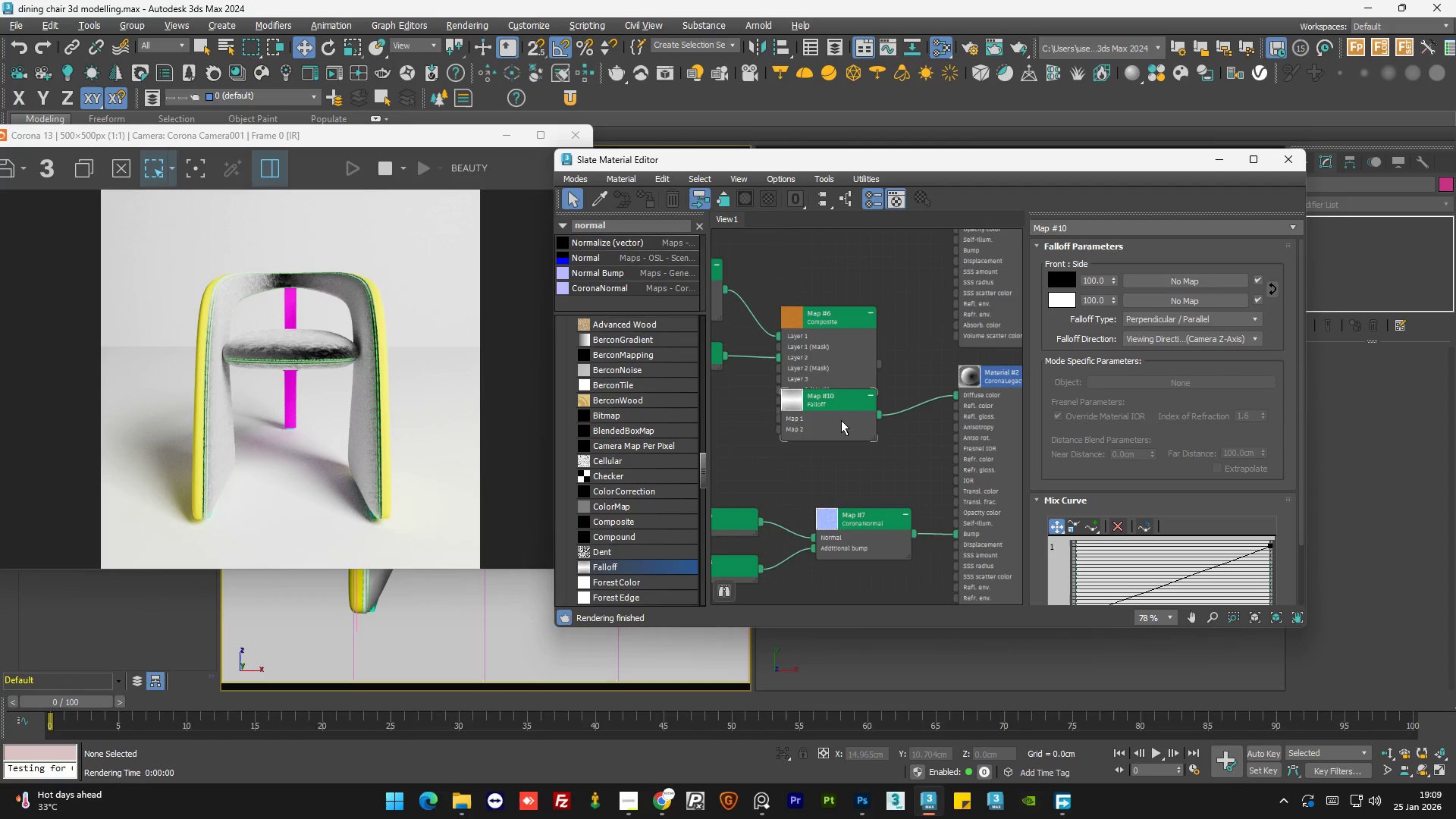 
left_click_drag(start_coordinate=[831, 416], to_coordinate=[830, 447])
 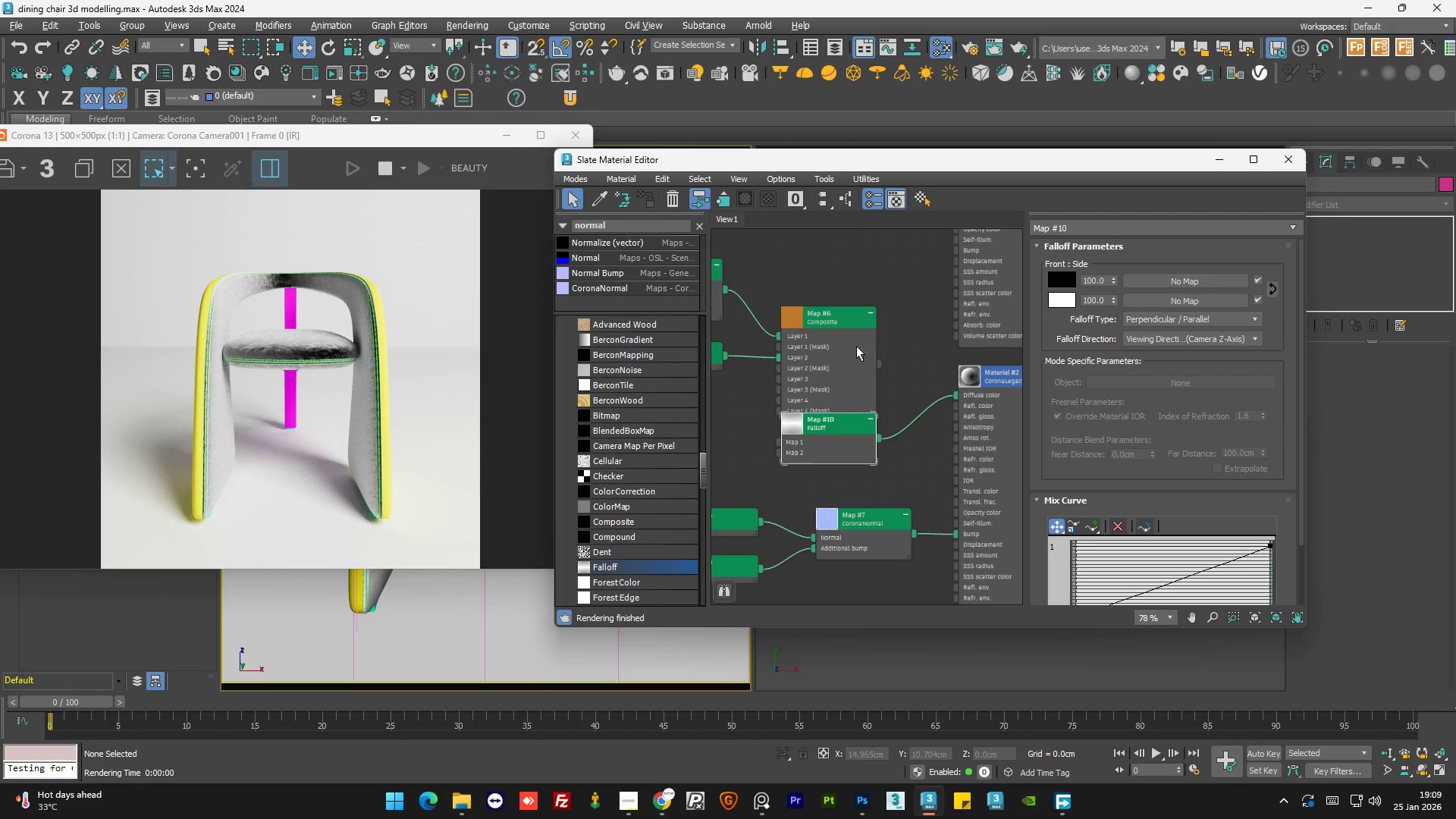 
left_click_drag(start_coordinate=[843, 366], to_coordinate=[846, 339])
 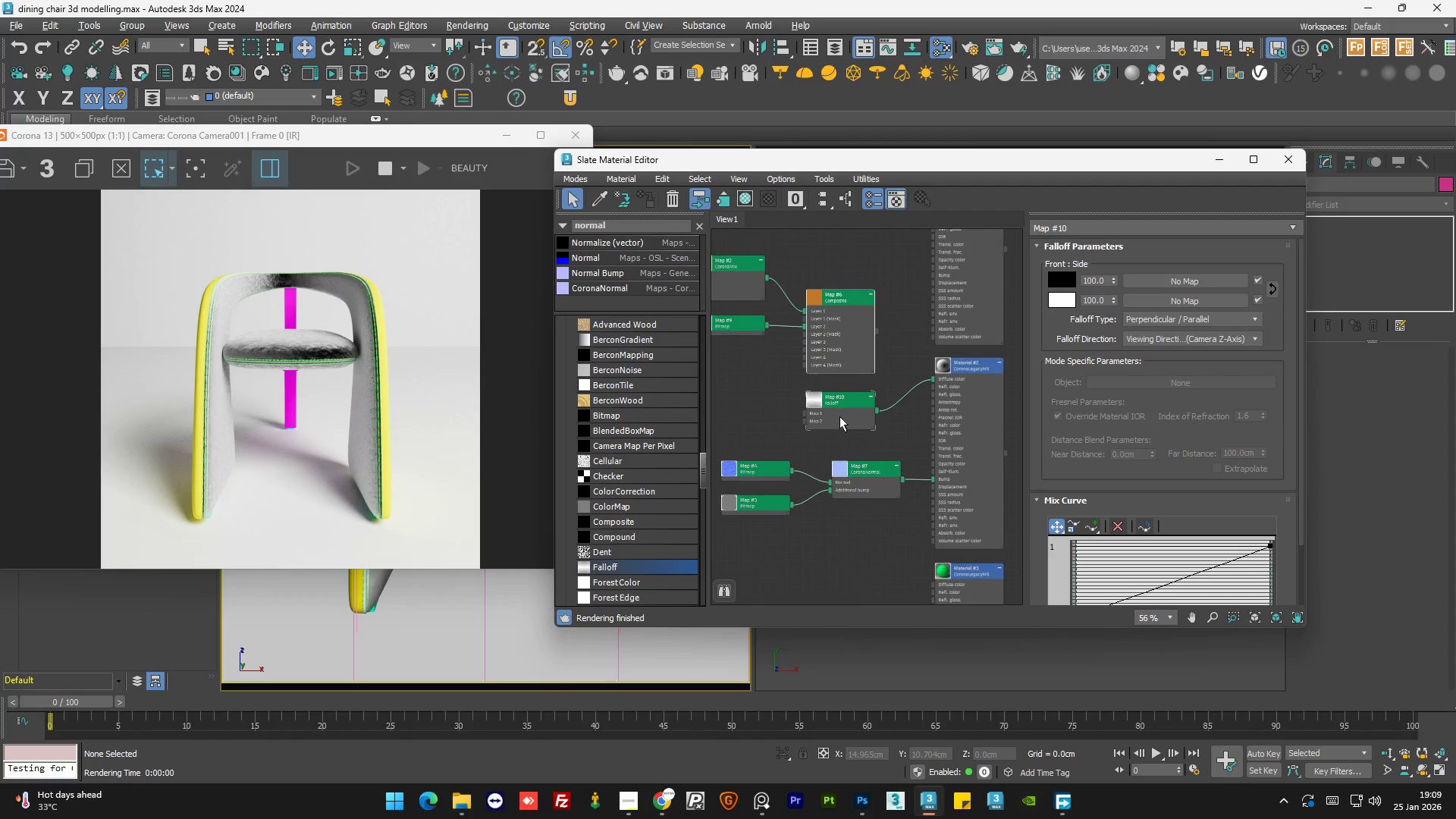 
scroll: coordinate [875, 338], scroll_direction: down, amount: 2.0
 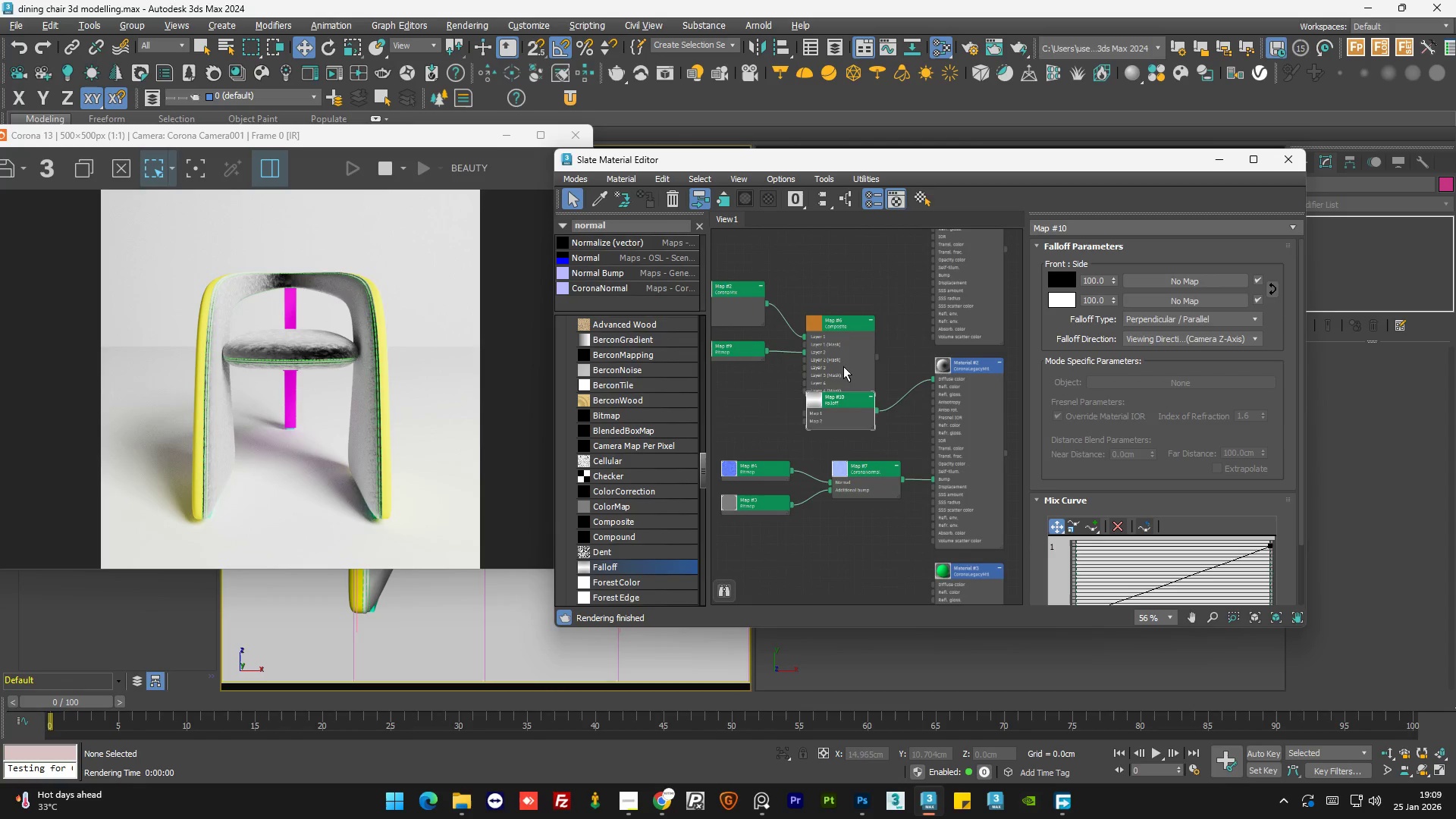 
left_click_drag(start_coordinate=[839, 416], to_coordinate=[839, 406])
 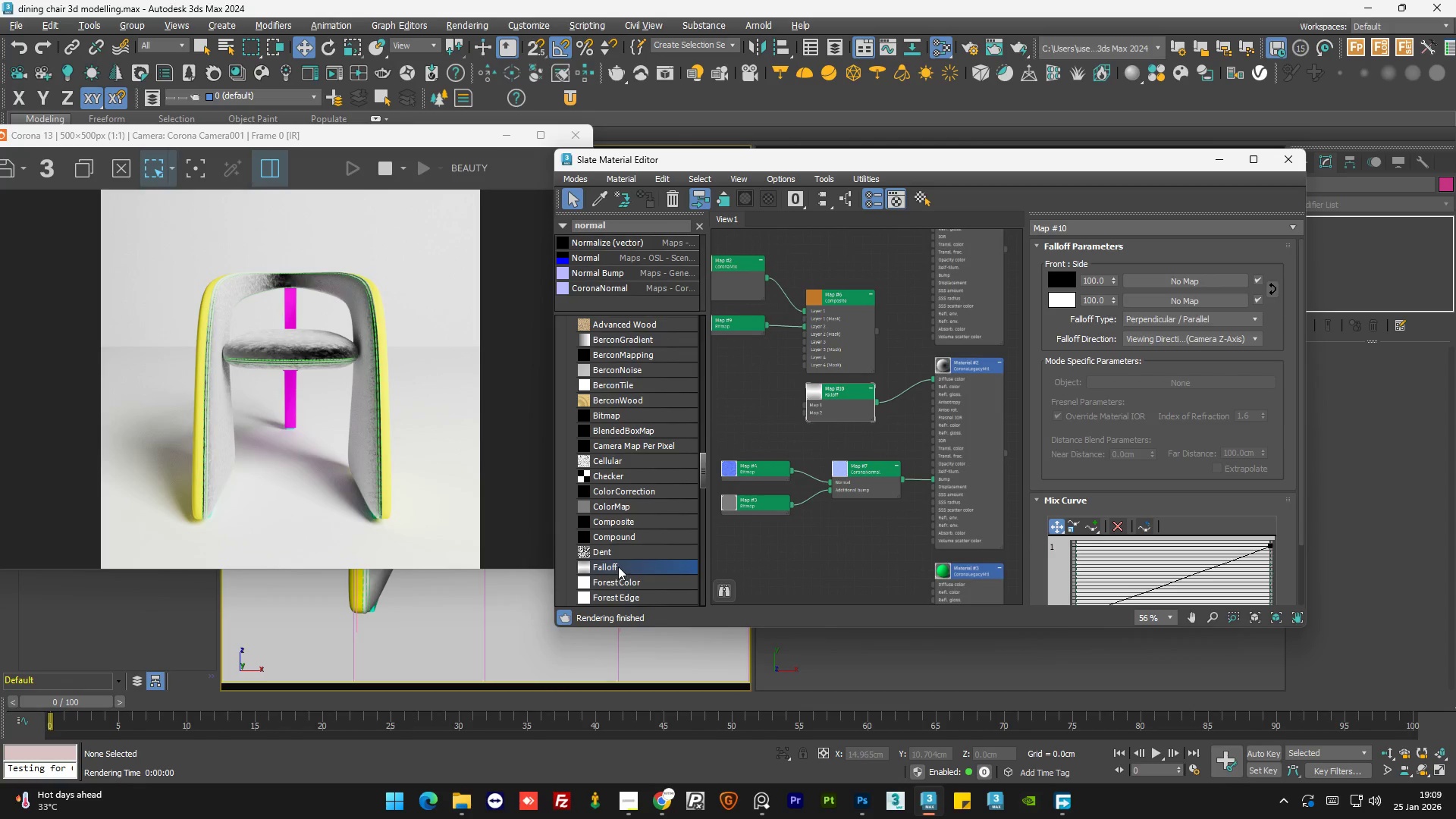 
left_click_drag(start_coordinate=[608, 567], to_coordinate=[835, 447])
 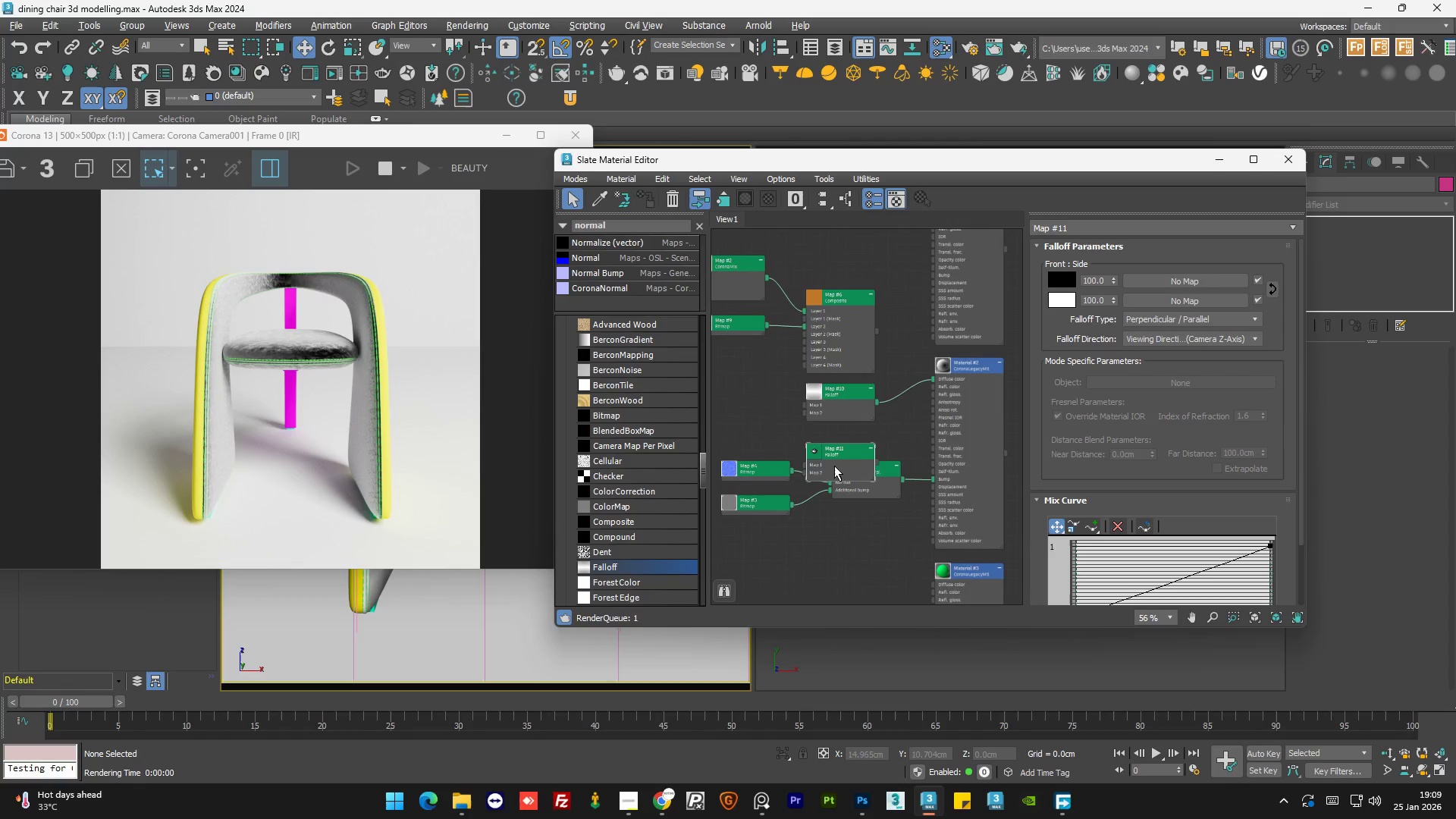 
left_click_drag(start_coordinate=[834, 466], to_coordinate=[835, 450])
 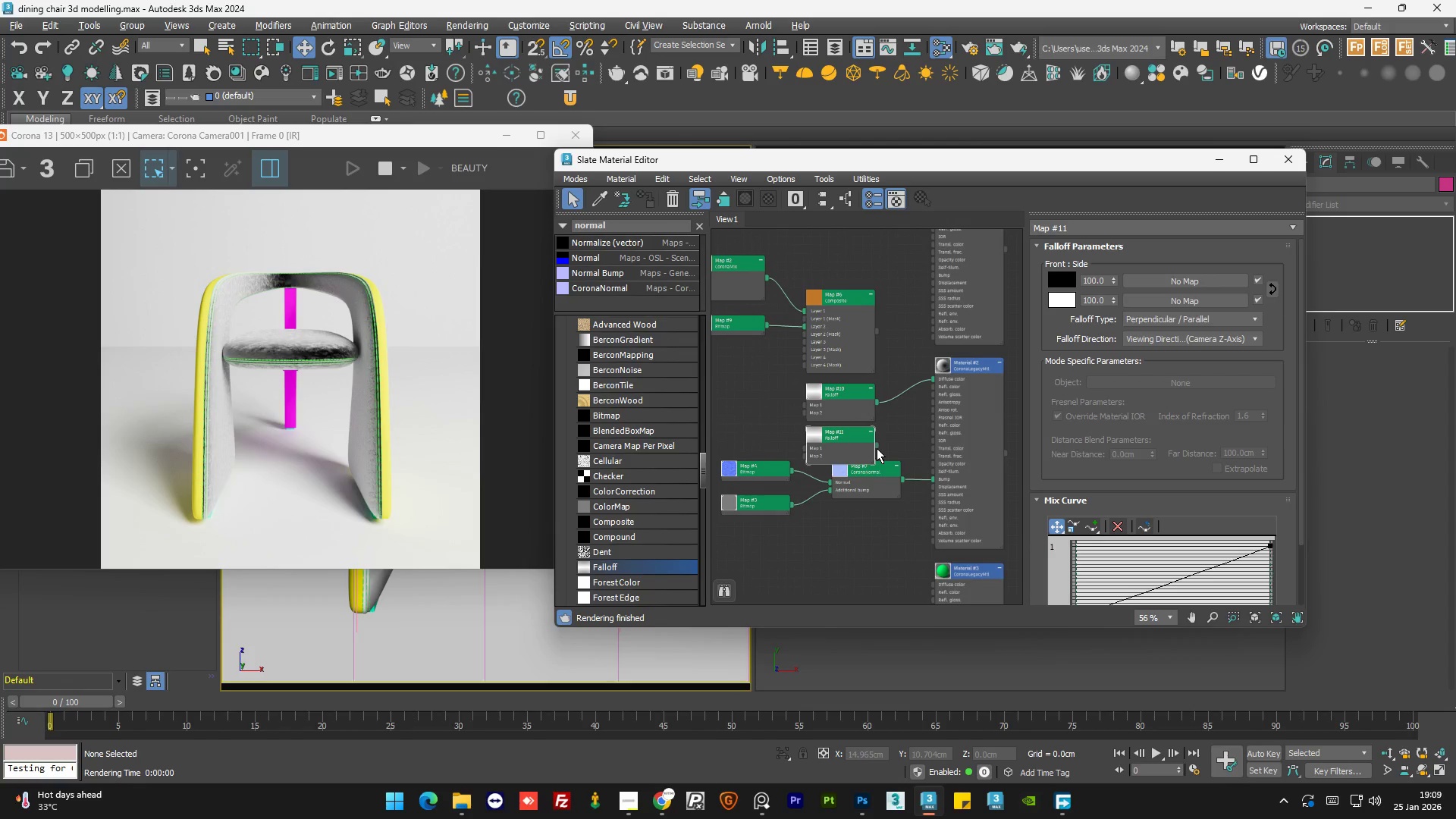 
left_click_drag(start_coordinate=[877, 448], to_coordinate=[933, 379])
 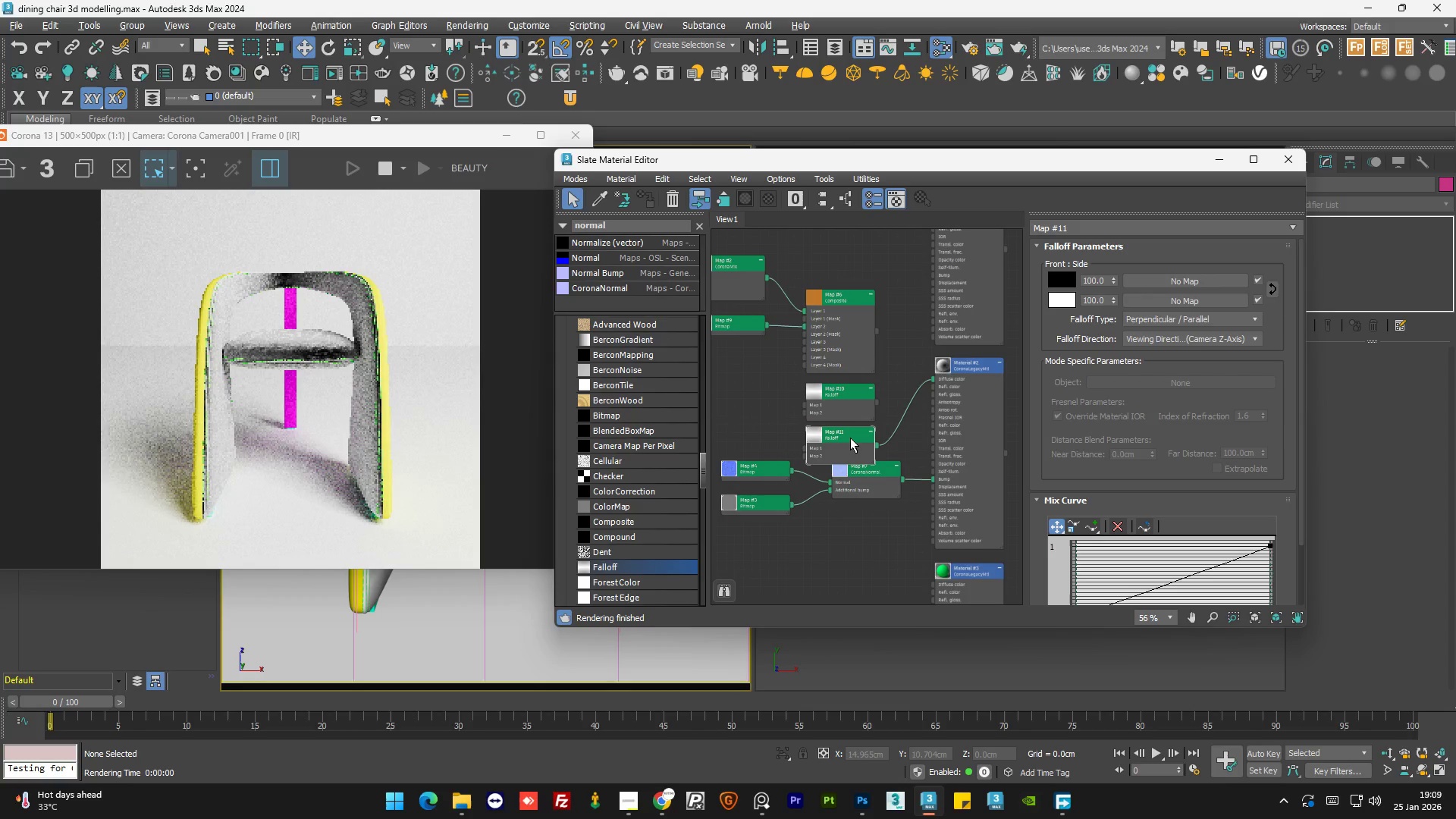 
double_click([850, 438])
 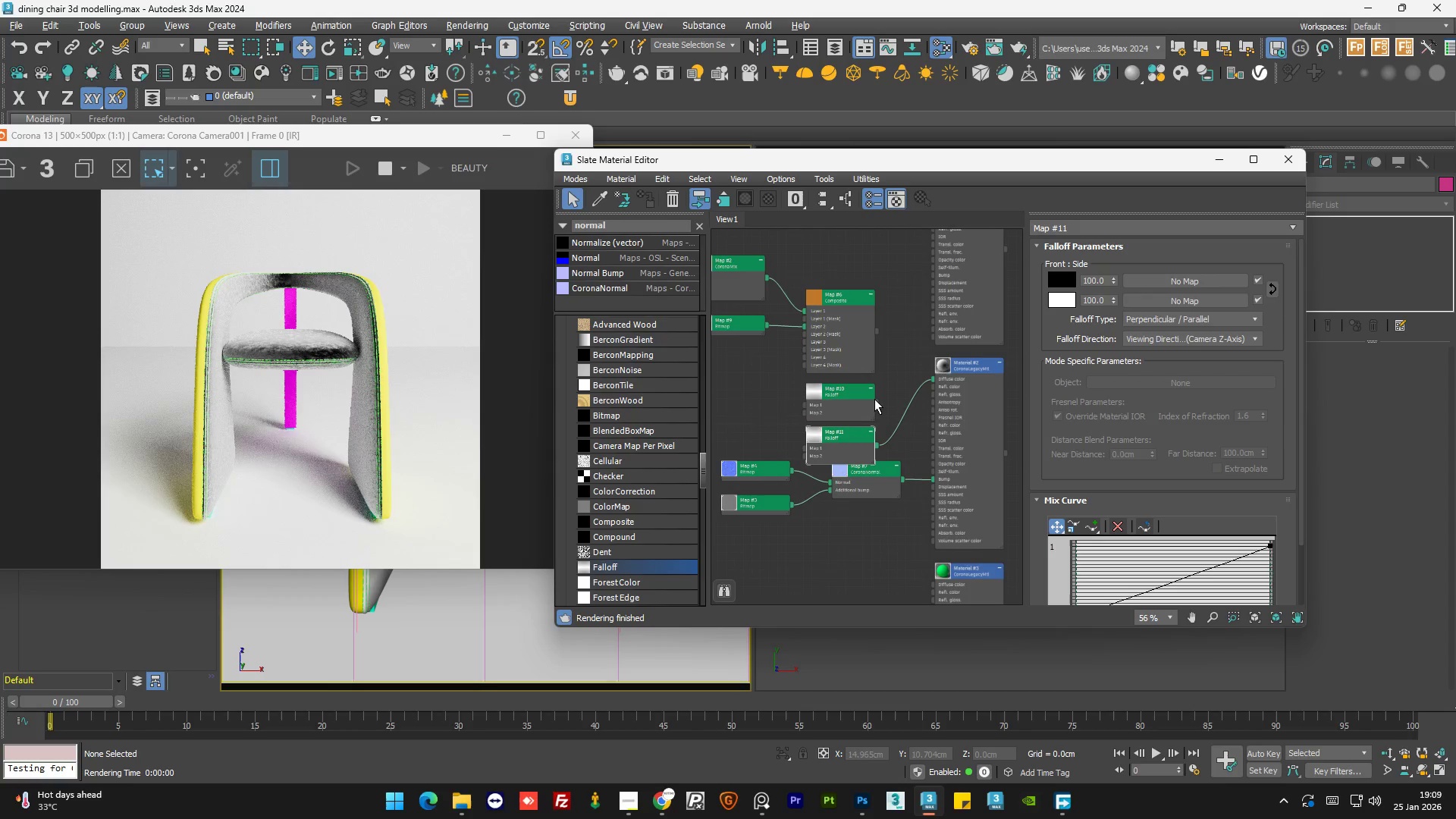 
left_click_drag(start_coordinate=[875, 398], to_coordinate=[918, 383])
 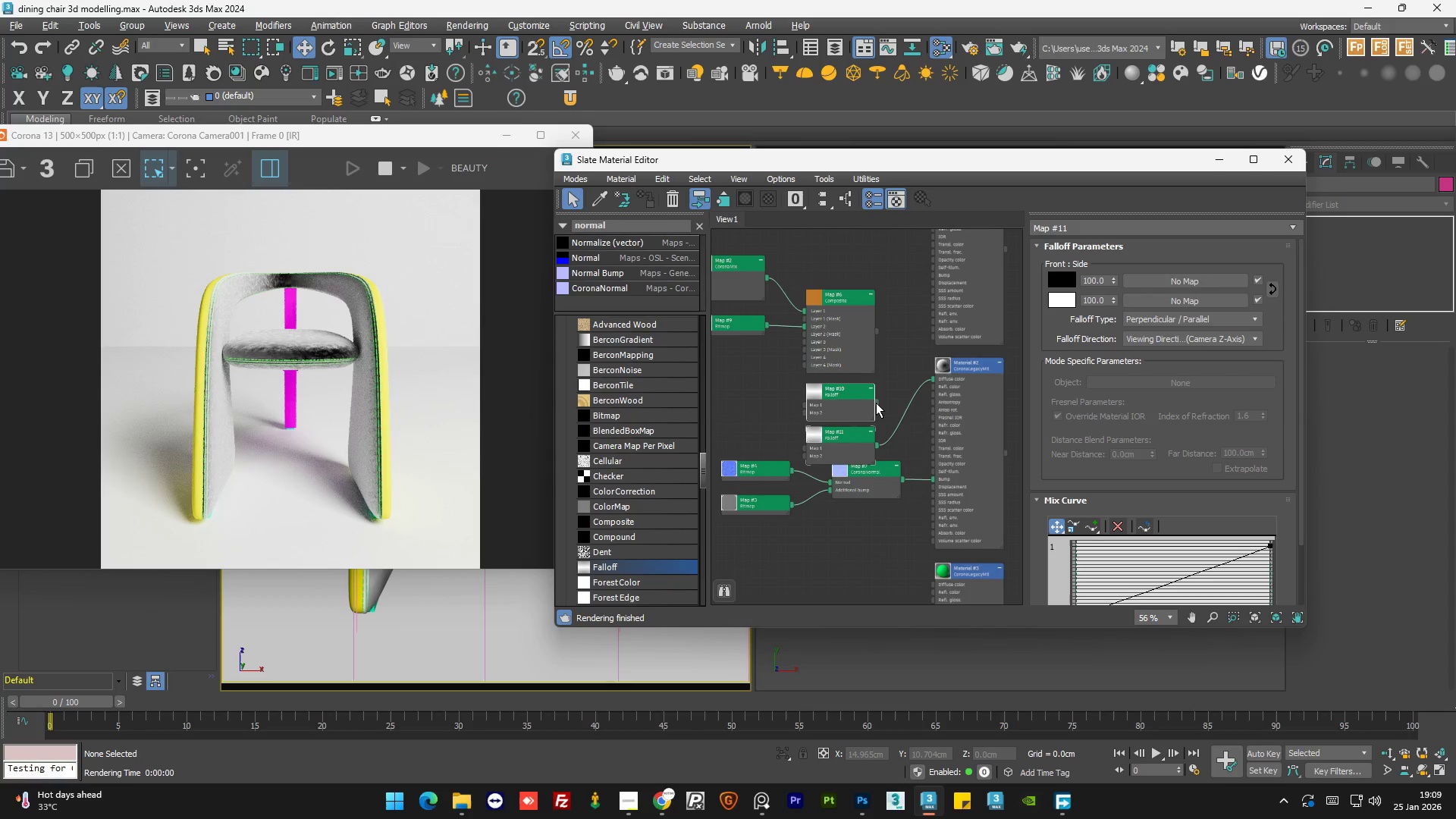 
left_click_drag(start_coordinate=[876, 402], to_coordinate=[931, 379])
 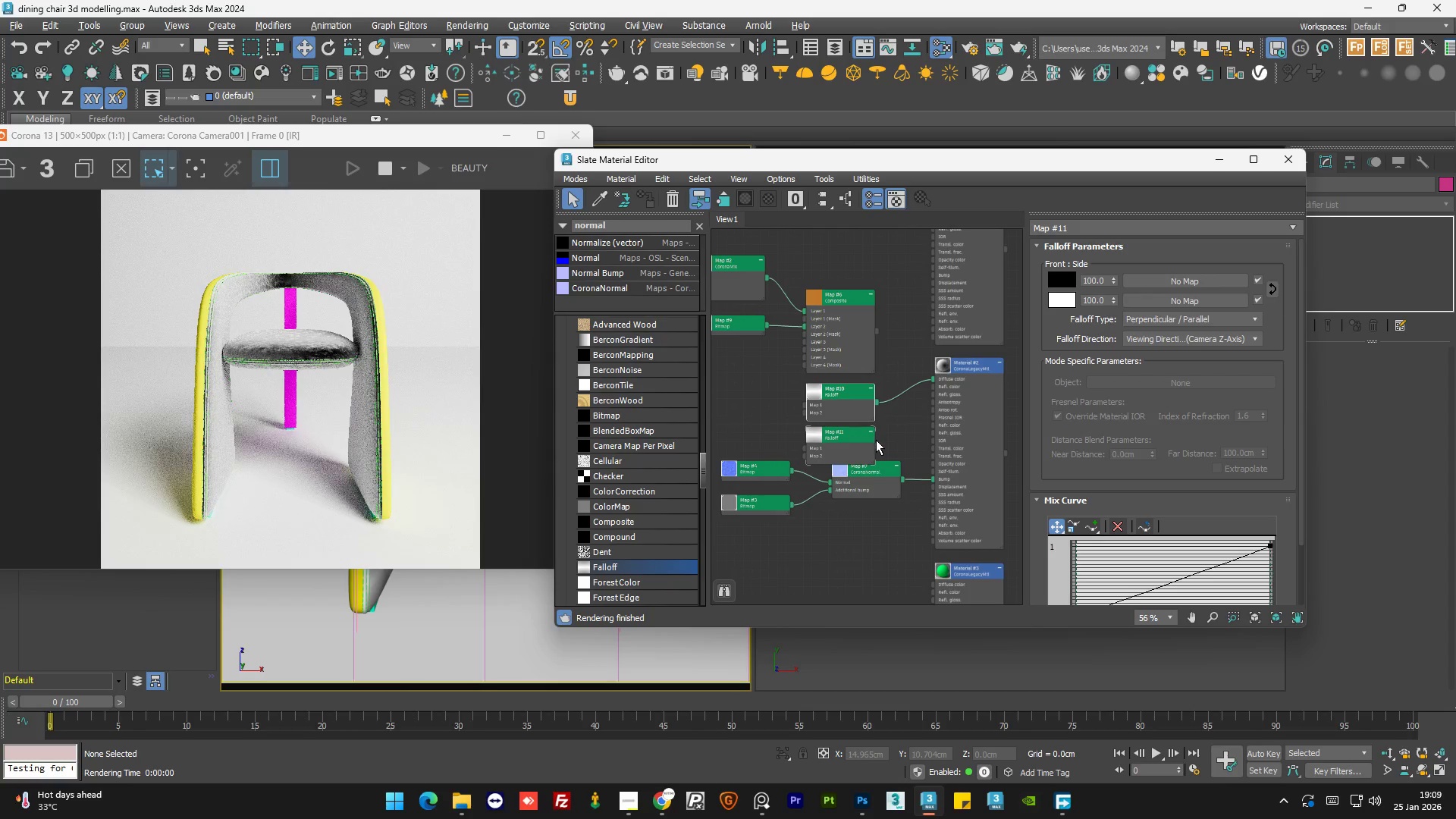 
left_click_drag(start_coordinate=[875, 442], to_coordinate=[934, 378])
 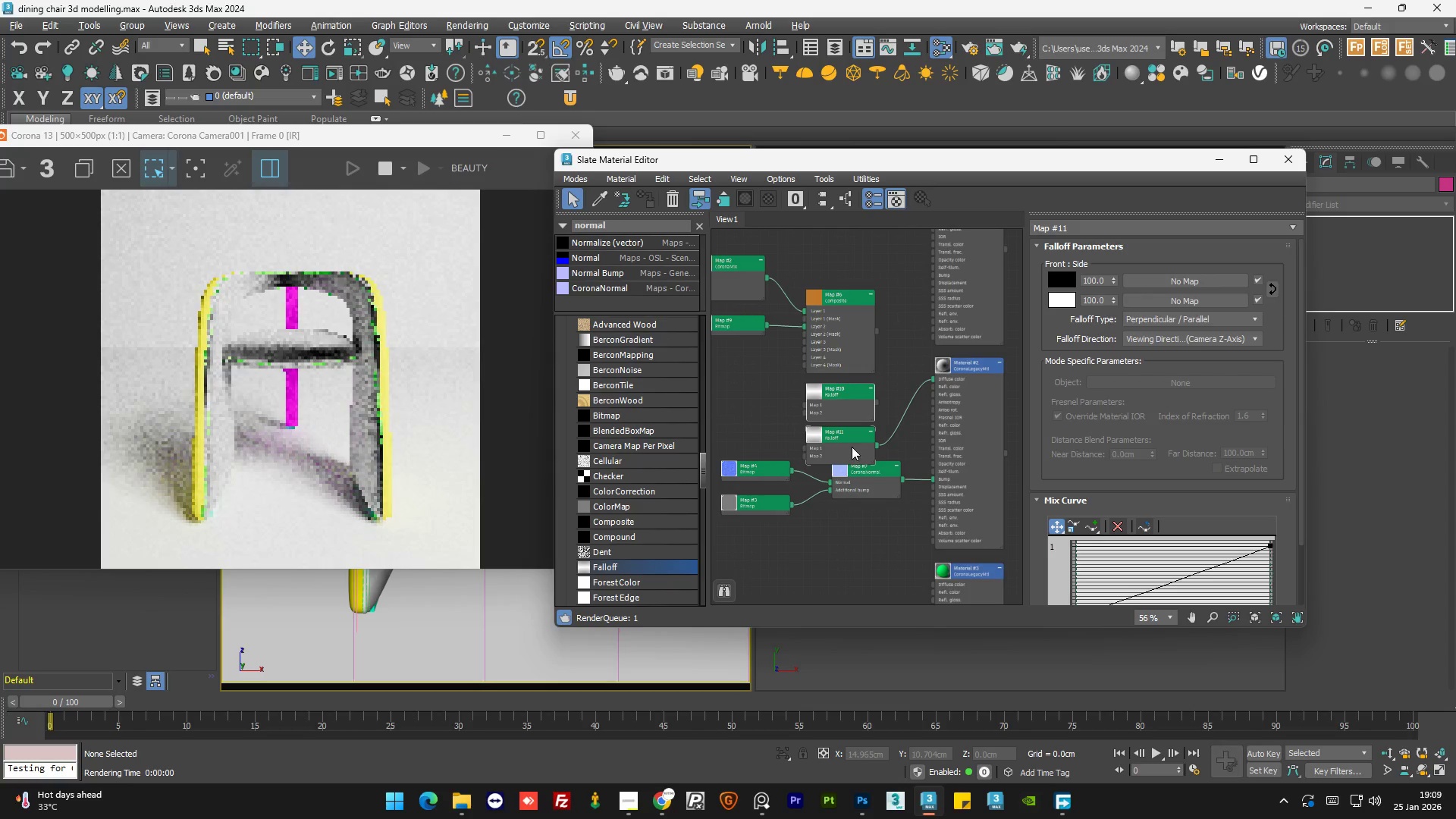 
double_click([852, 447])
 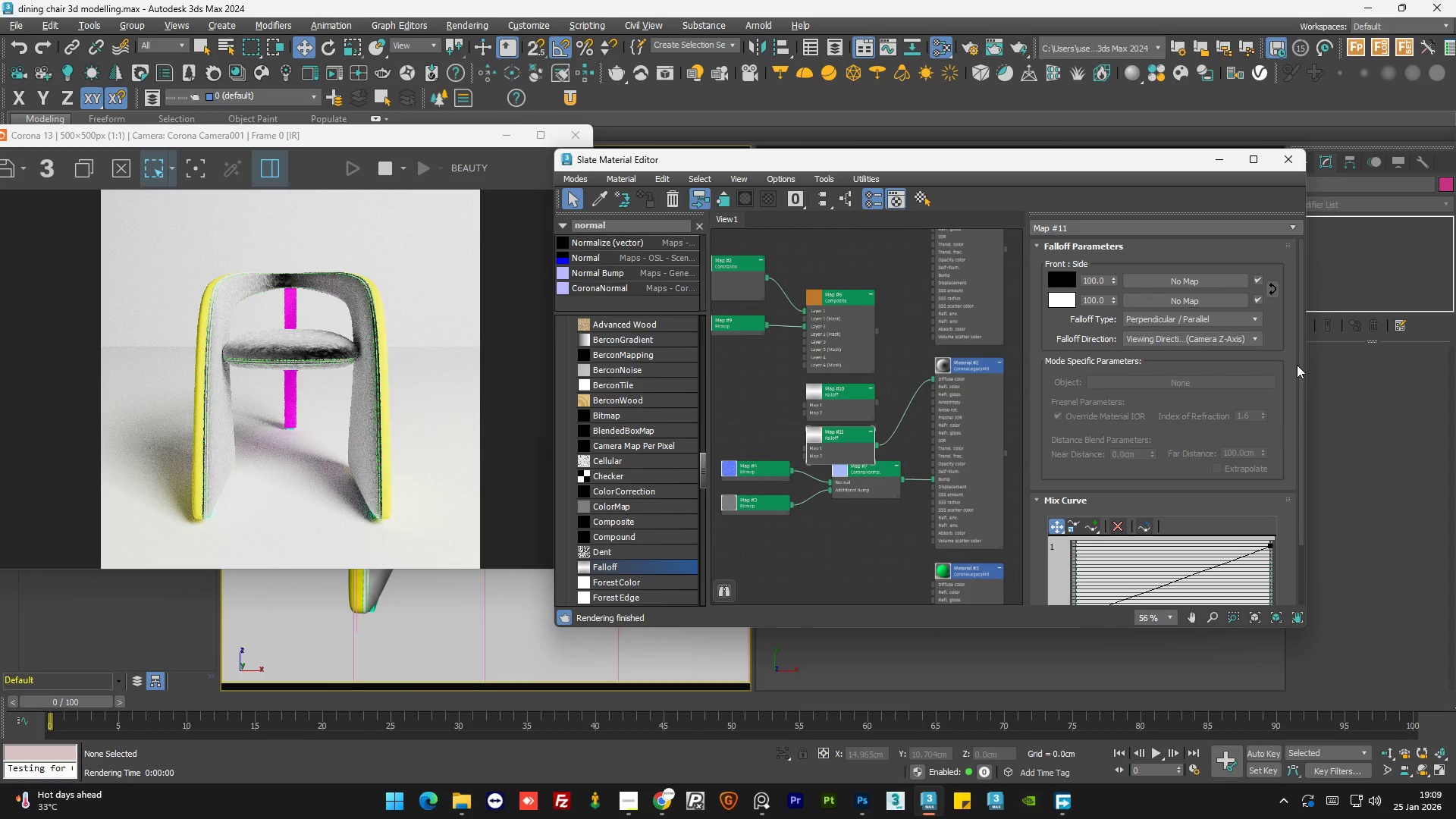 
left_click_drag(start_coordinate=[1300, 368], to_coordinate=[1303, 485])
 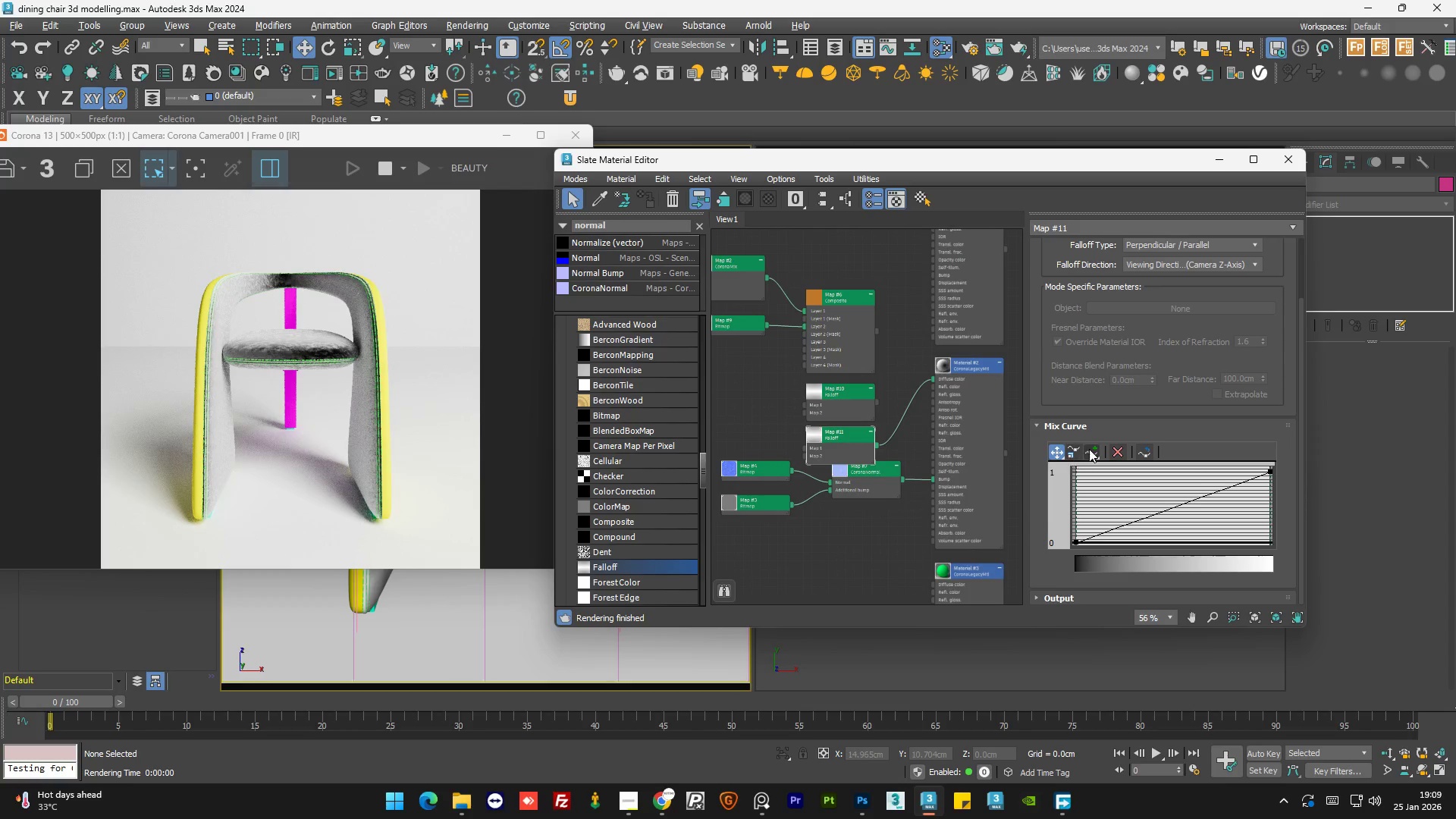 
left_click([1089, 449])
 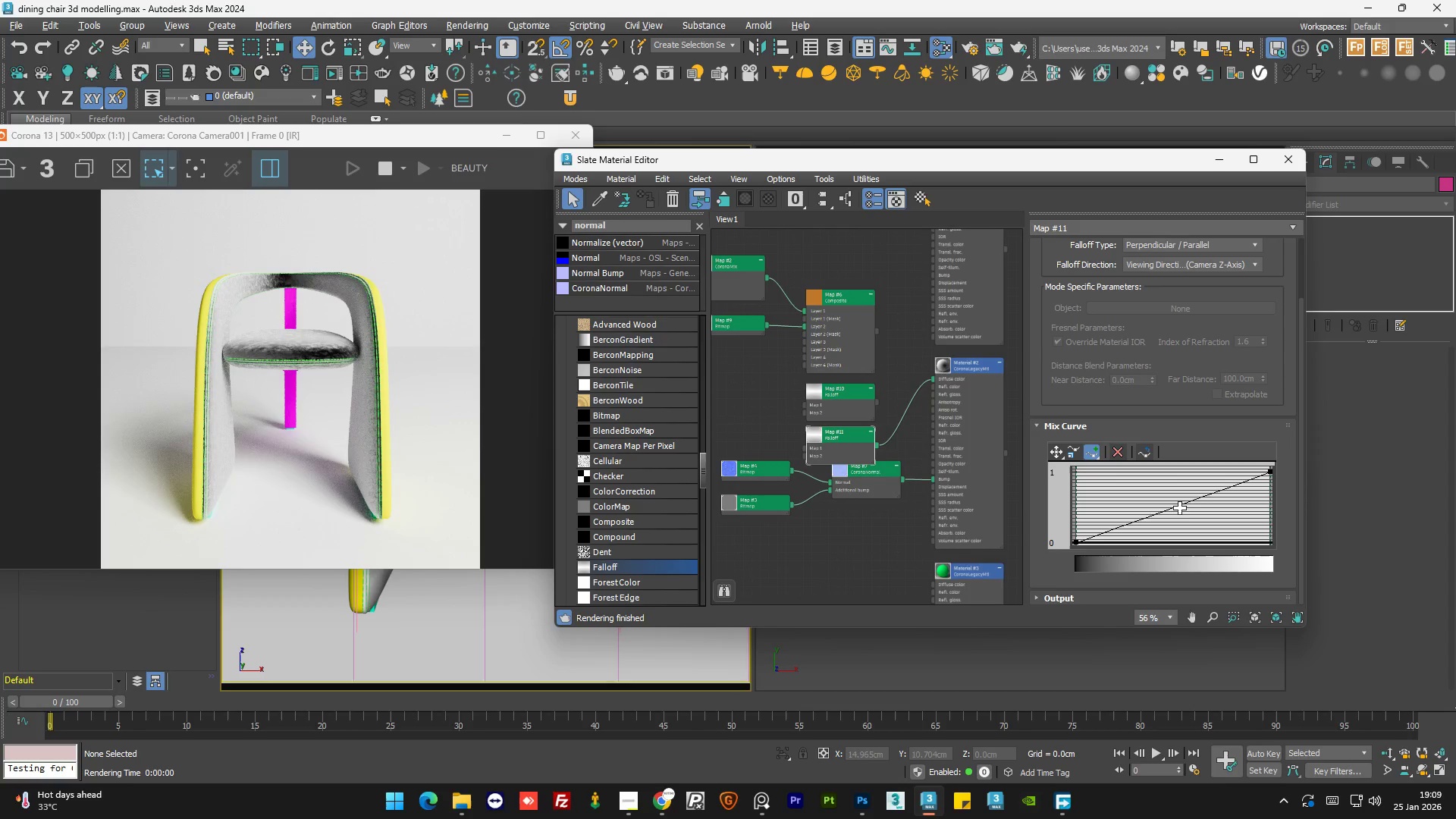 
left_click([1175, 508])
 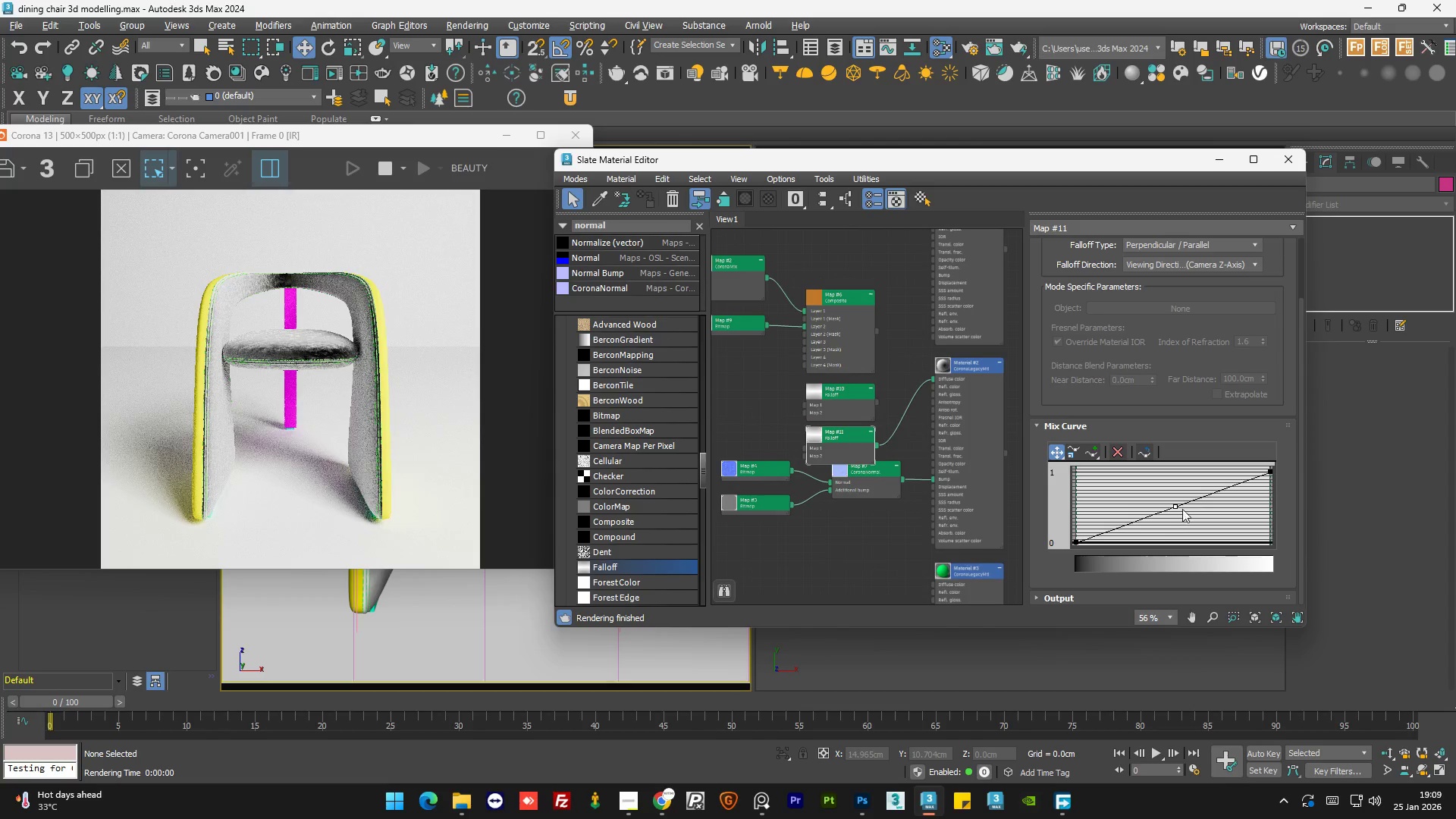 
left_click_drag(start_coordinate=[1175, 505], to_coordinate=[1179, 522])
 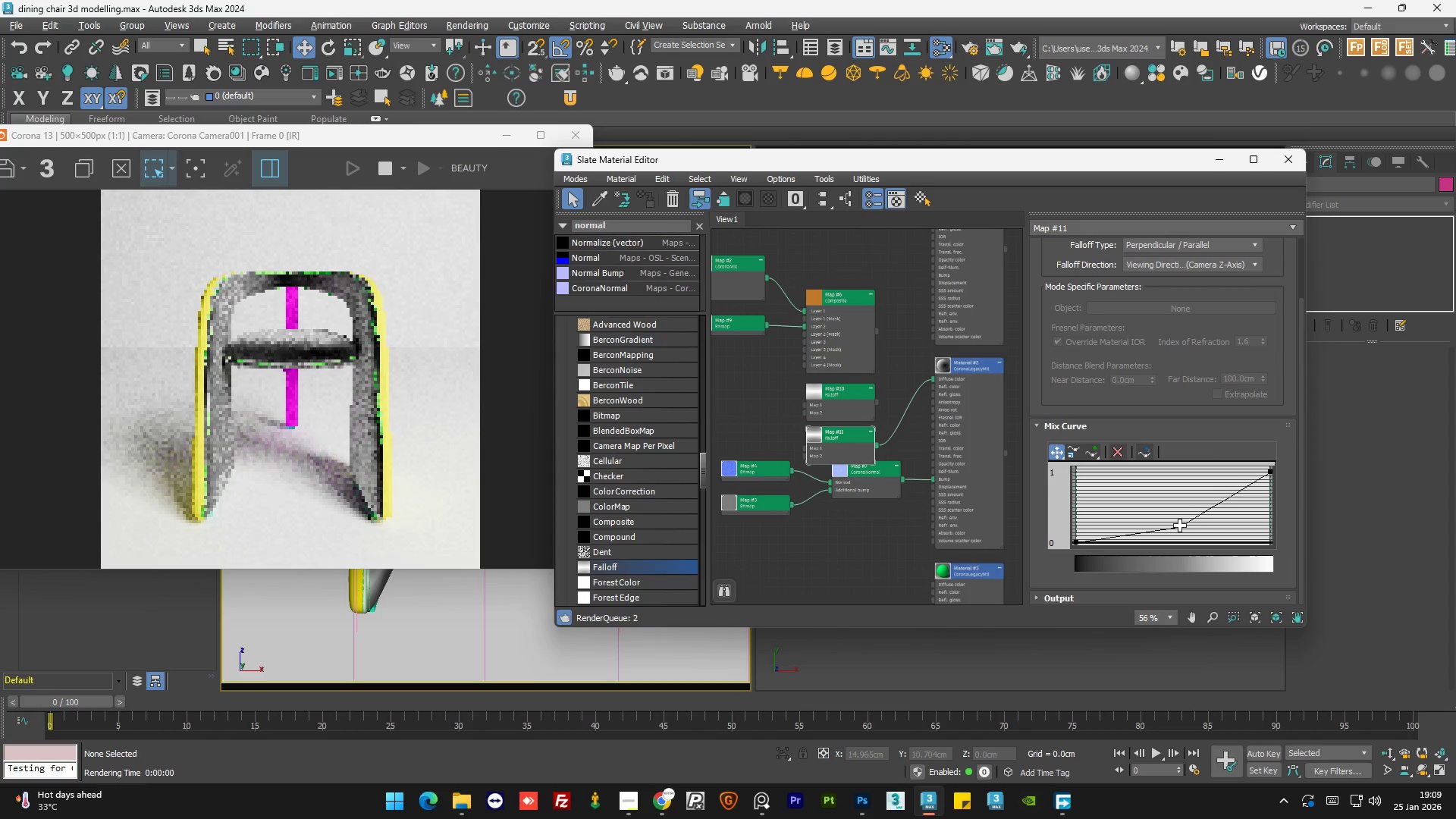 
right_click([1180, 526])
 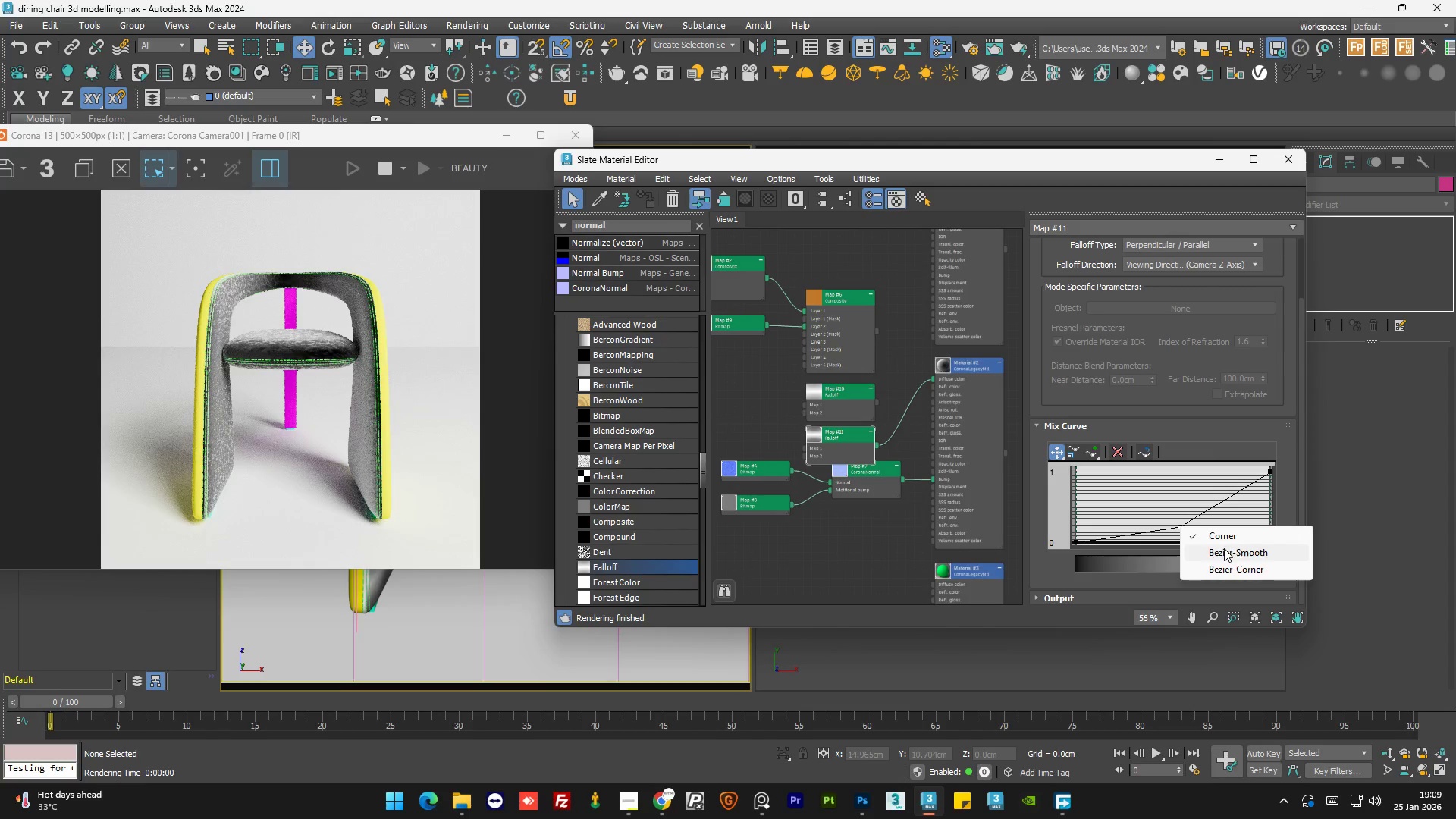 
left_click([1225, 549])
 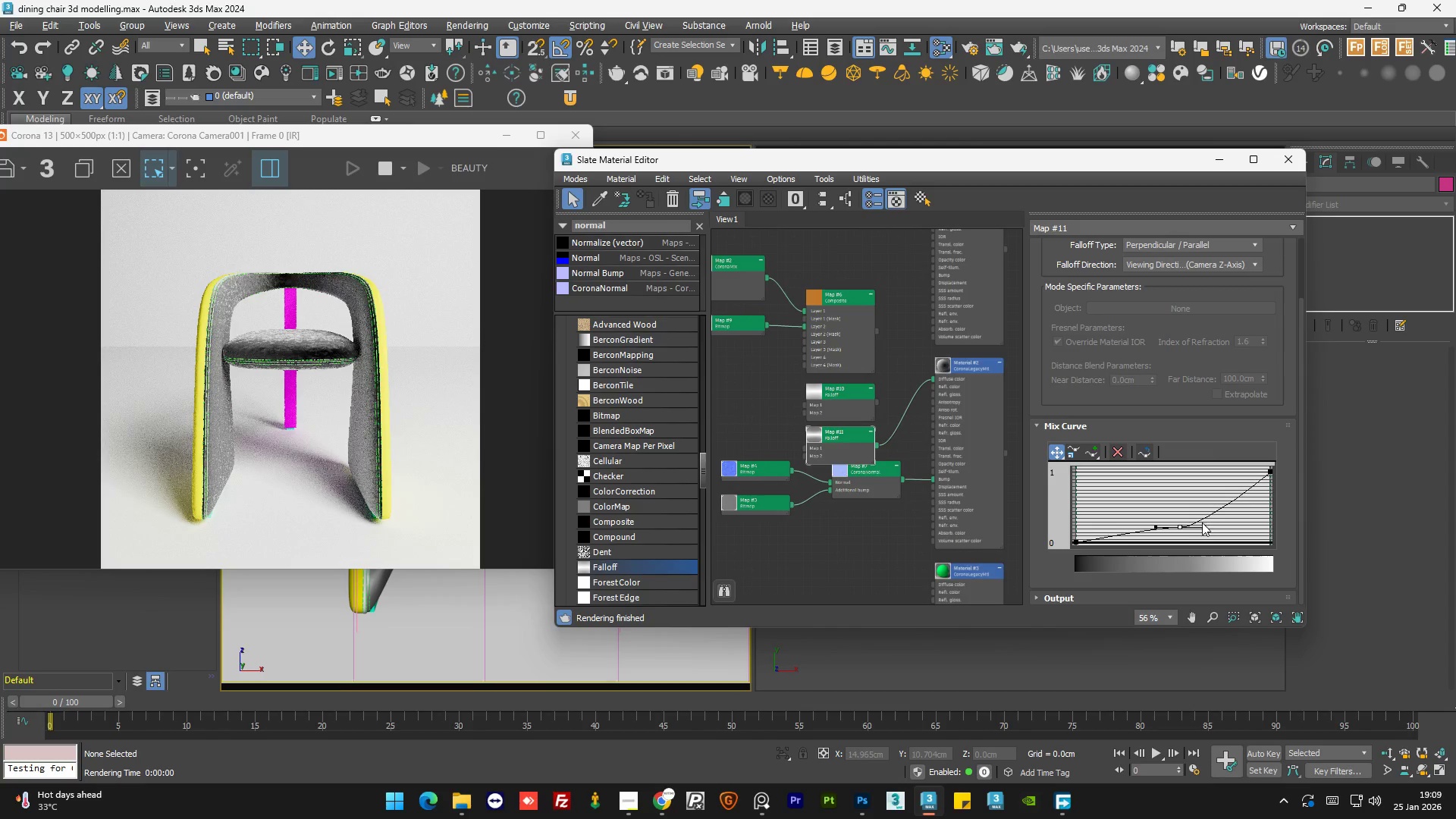 
left_click_drag(start_coordinate=[1204, 526], to_coordinate=[1230, 510])
 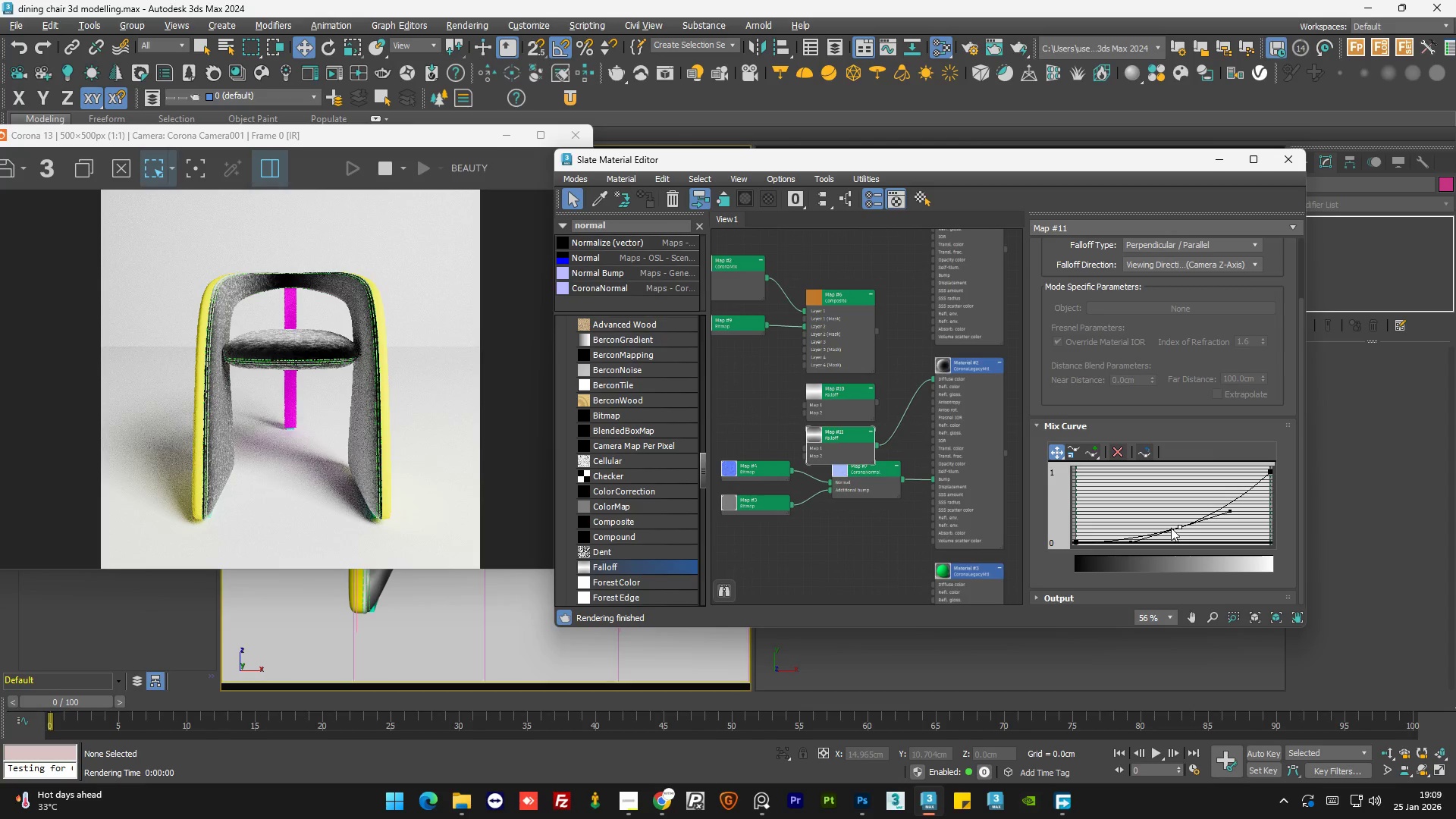 
left_click_drag(start_coordinate=[1181, 528], to_coordinate=[1185, 532])
 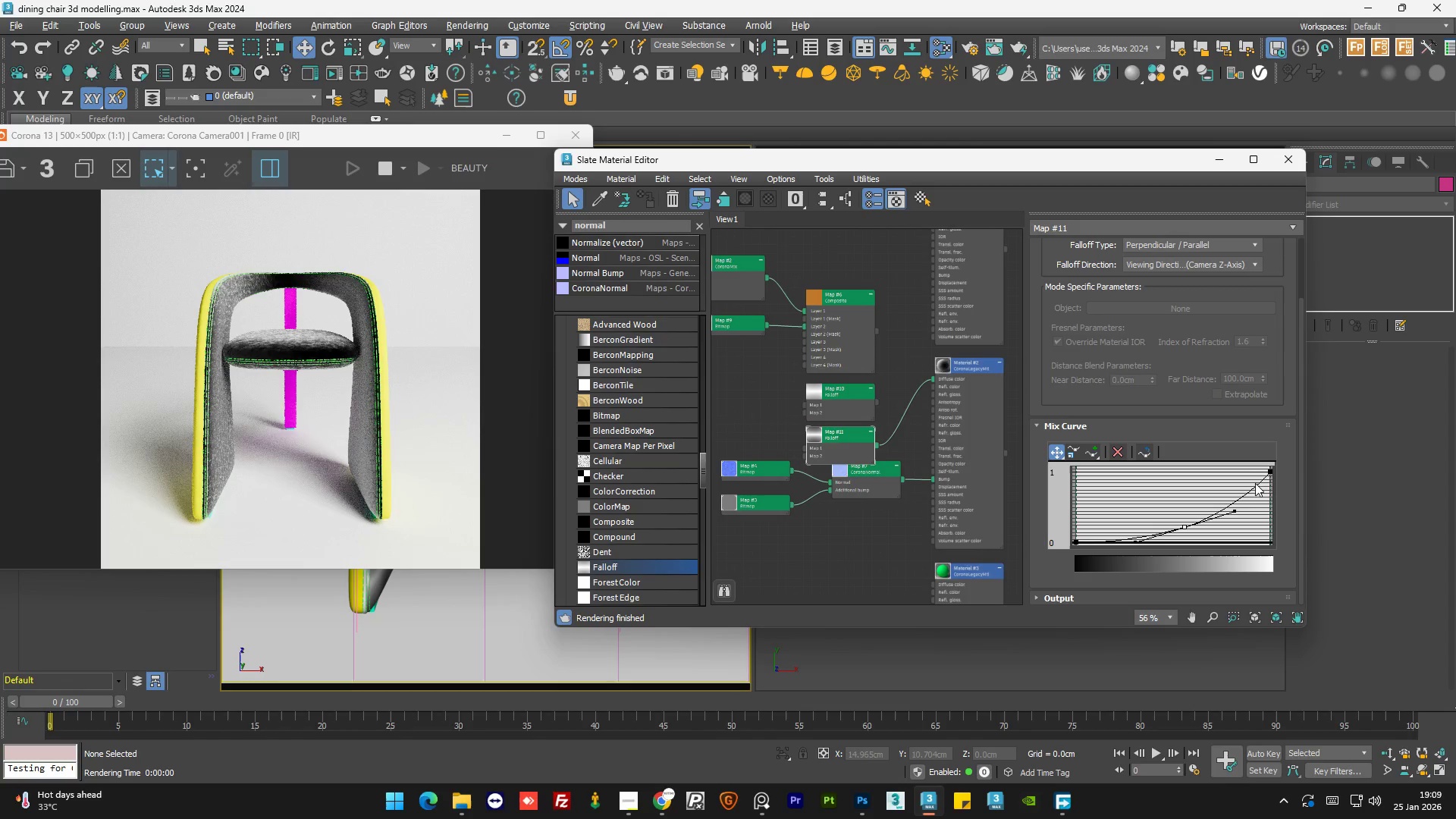 
left_click_drag(start_coordinate=[1269, 470], to_coordinate=[1269, 499])
 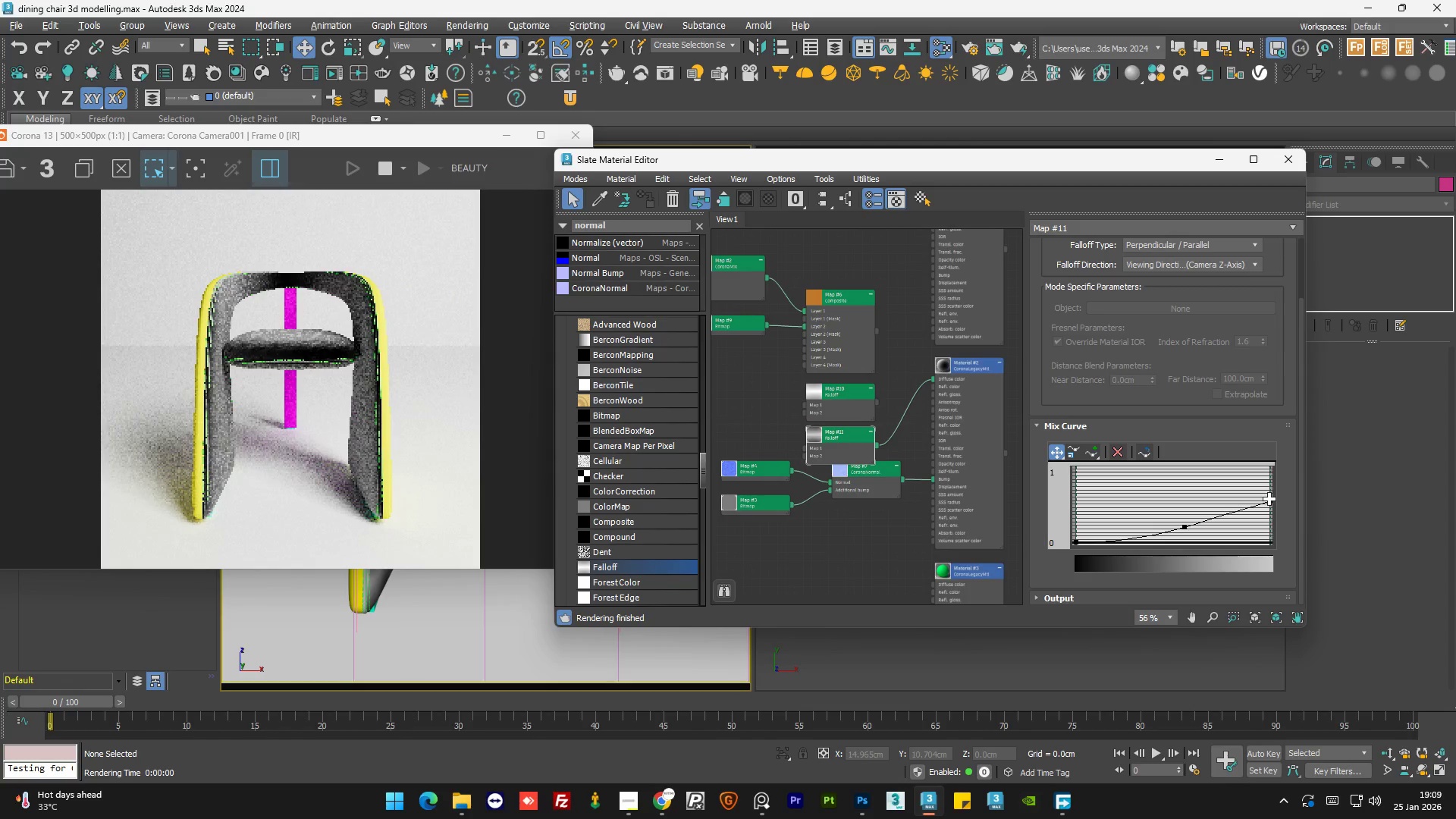 
left_click_drag(start_coordinate=[1269, 499], to_coordinate=[1272, 533])
 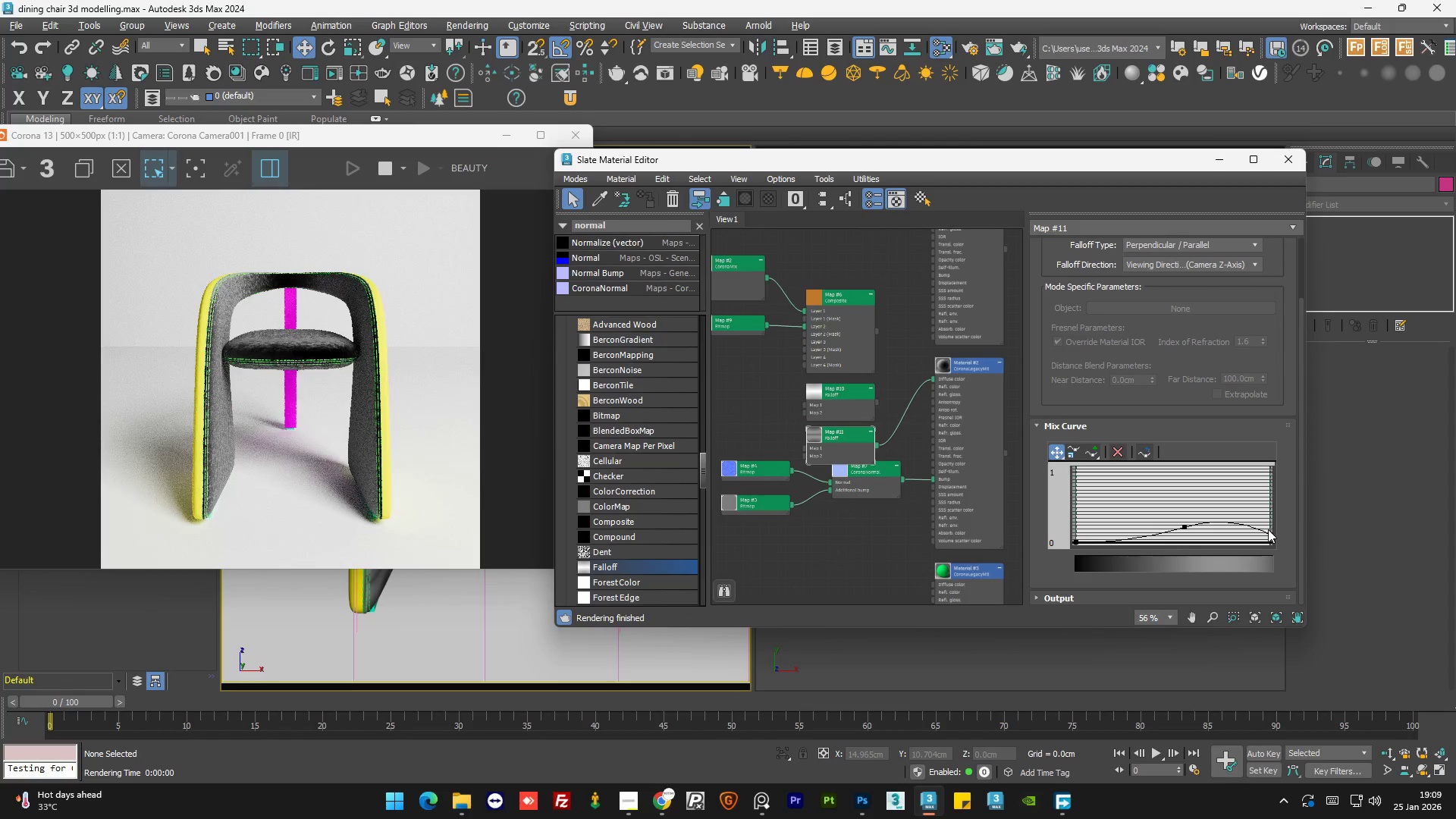 
left_click_drag(start_coordinate=[1267, 534], to_coordinate=[1268, 455])
 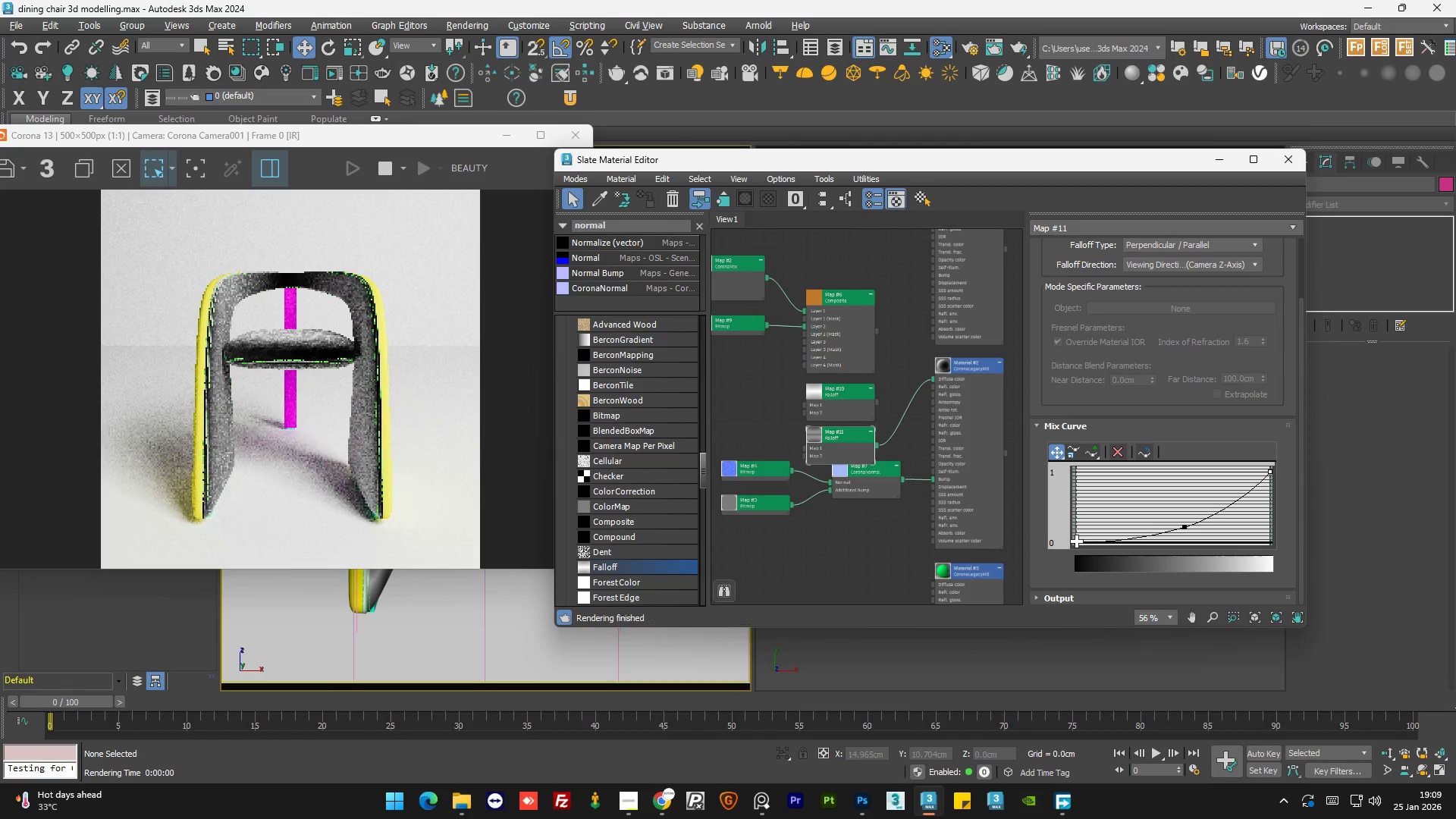 
left_click_drag(start_coordinate=[1077, 541], to_coordinate=[1078, 463])
 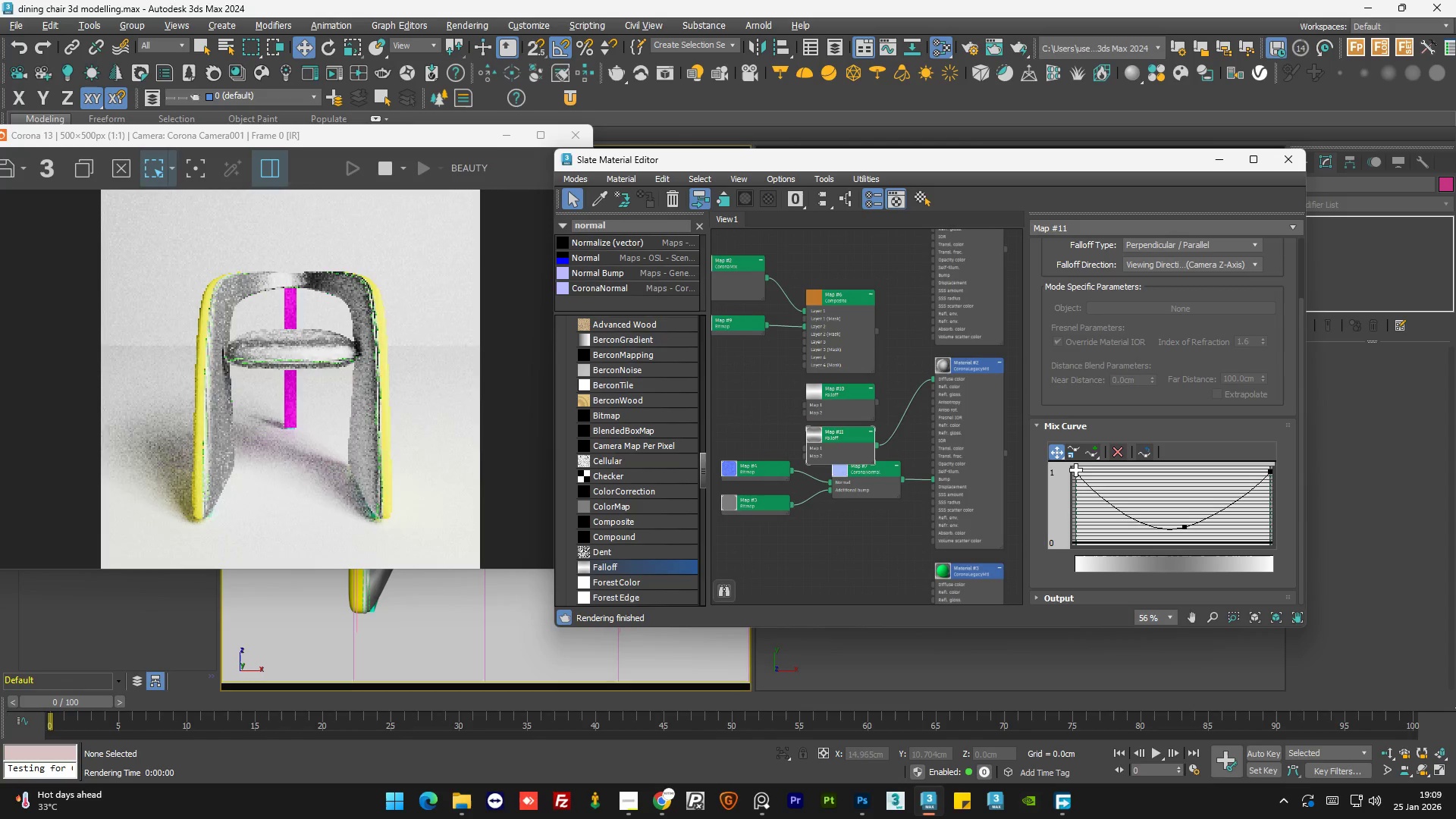 
left_click_drag(start_coordinate=[1076, 470], to_coordinate=[1078, 555])
 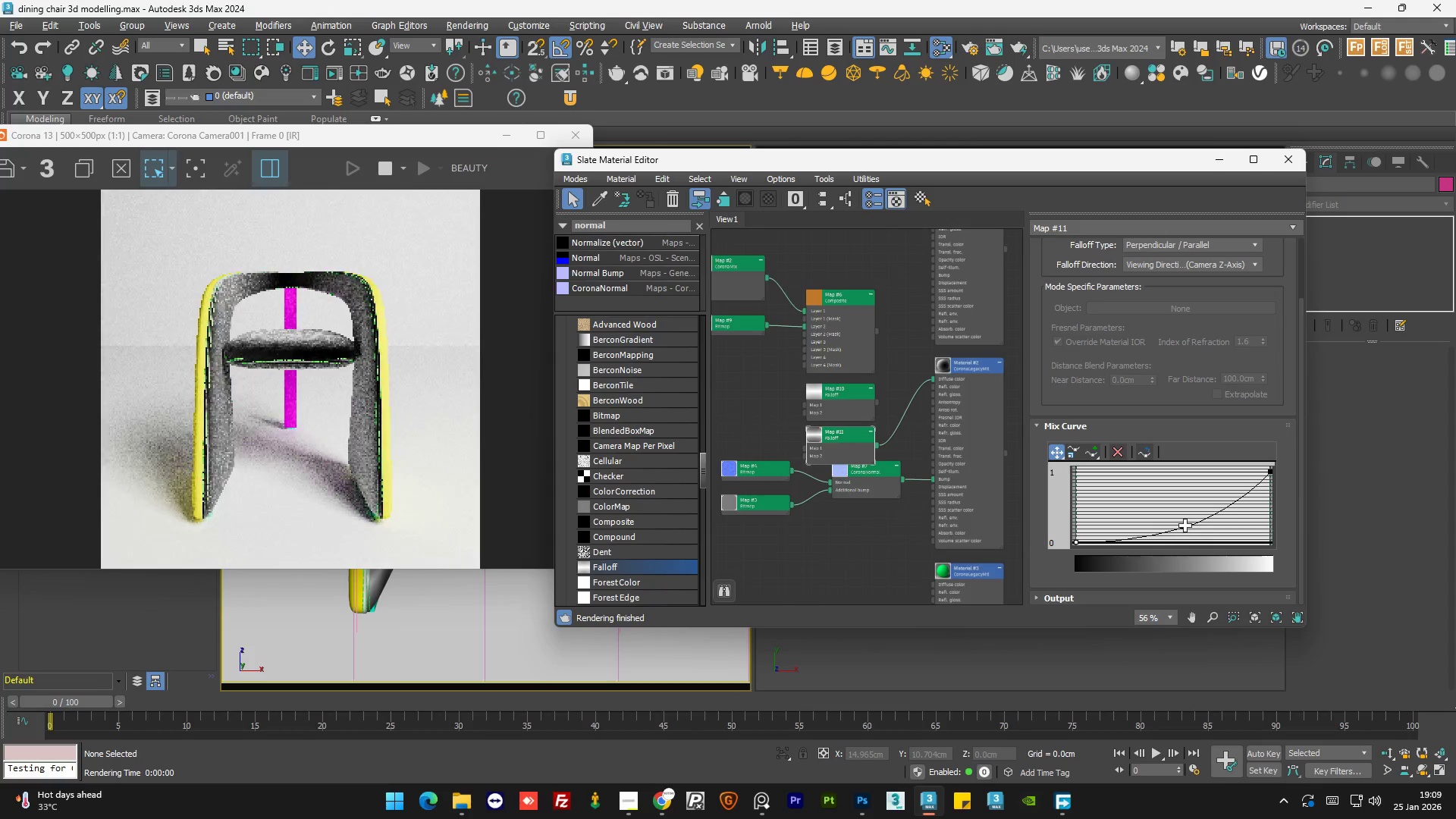 
left_click_drag(start_coordinate=[1185, 526], to_coordinate=[1171, 533])
 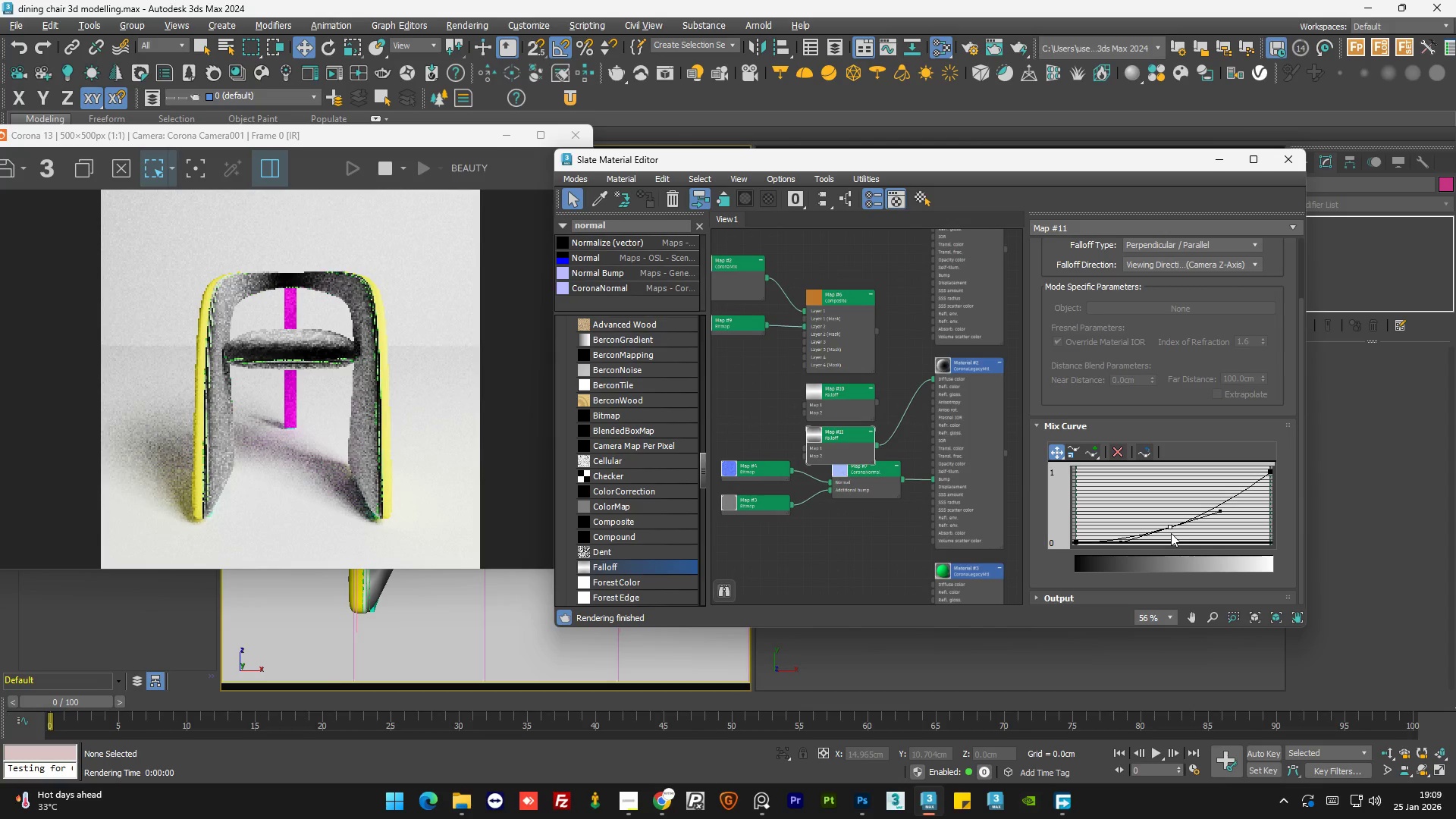 
left_click_drag(start_coordinate=[1171, 533], to_coordinate=[1189, 534])
 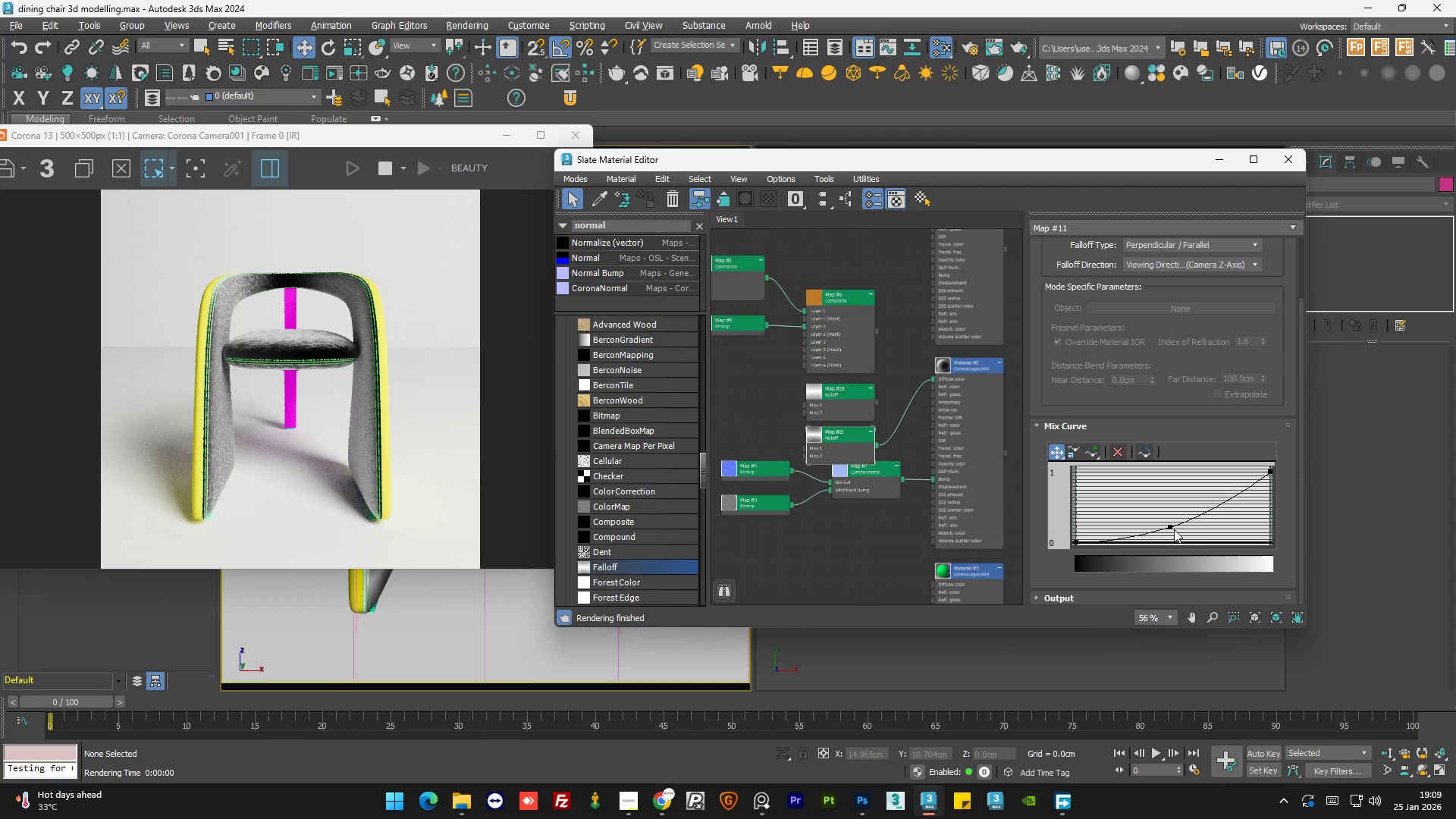 
left_click_drag(start_coordinate=[1169, 527], to_coordinate=[1183, 527])
 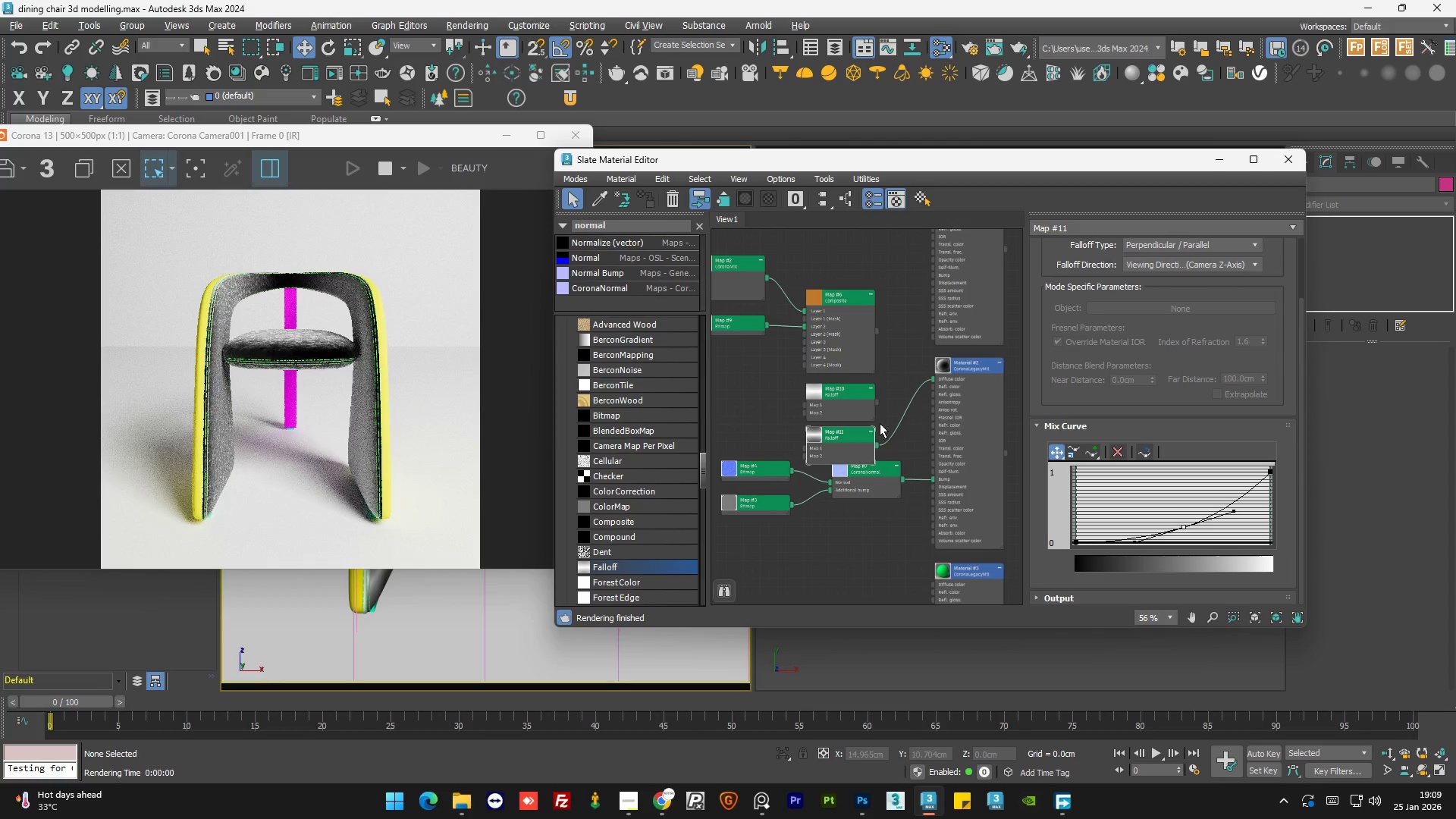 
left_click_drag(start_coordinate=[900, 390], to_coordinate=[906, 429])
 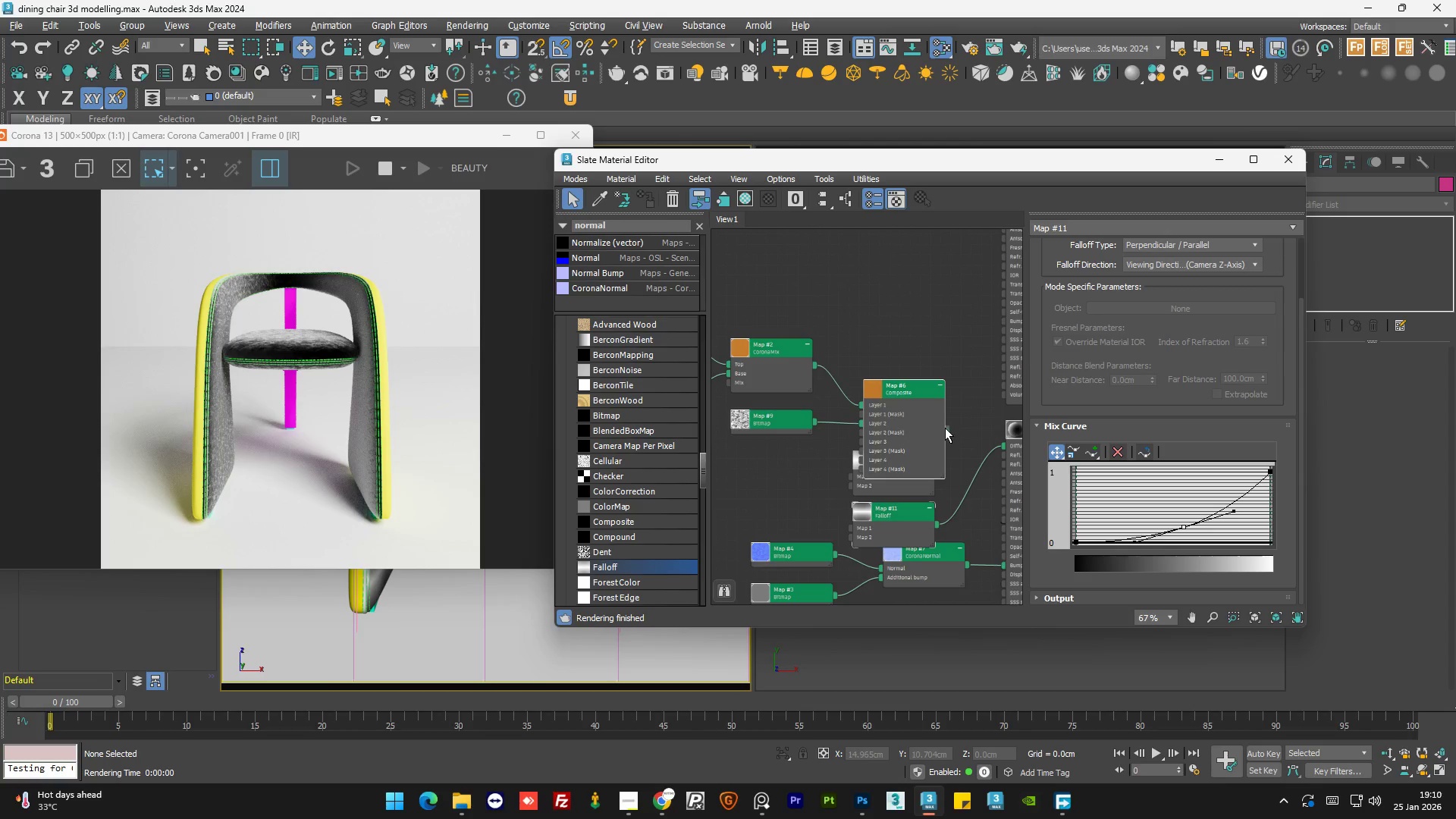 
scroll: coordinate [899, 382], scroll_direction: up, amount: 1.0
 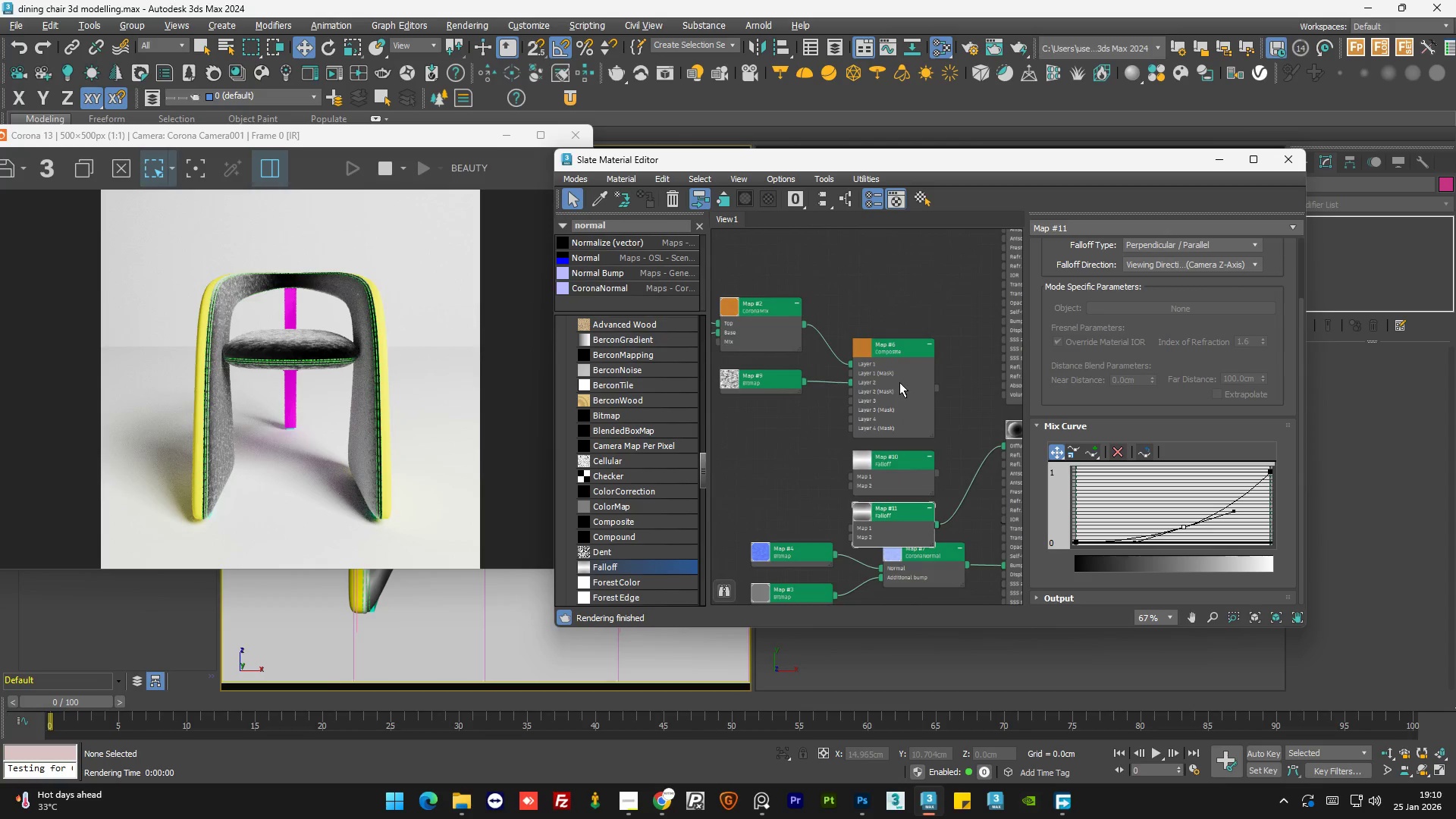 
left_click_drag(start_coordinate=[945, 428], to_coordinate=[999, 444])
 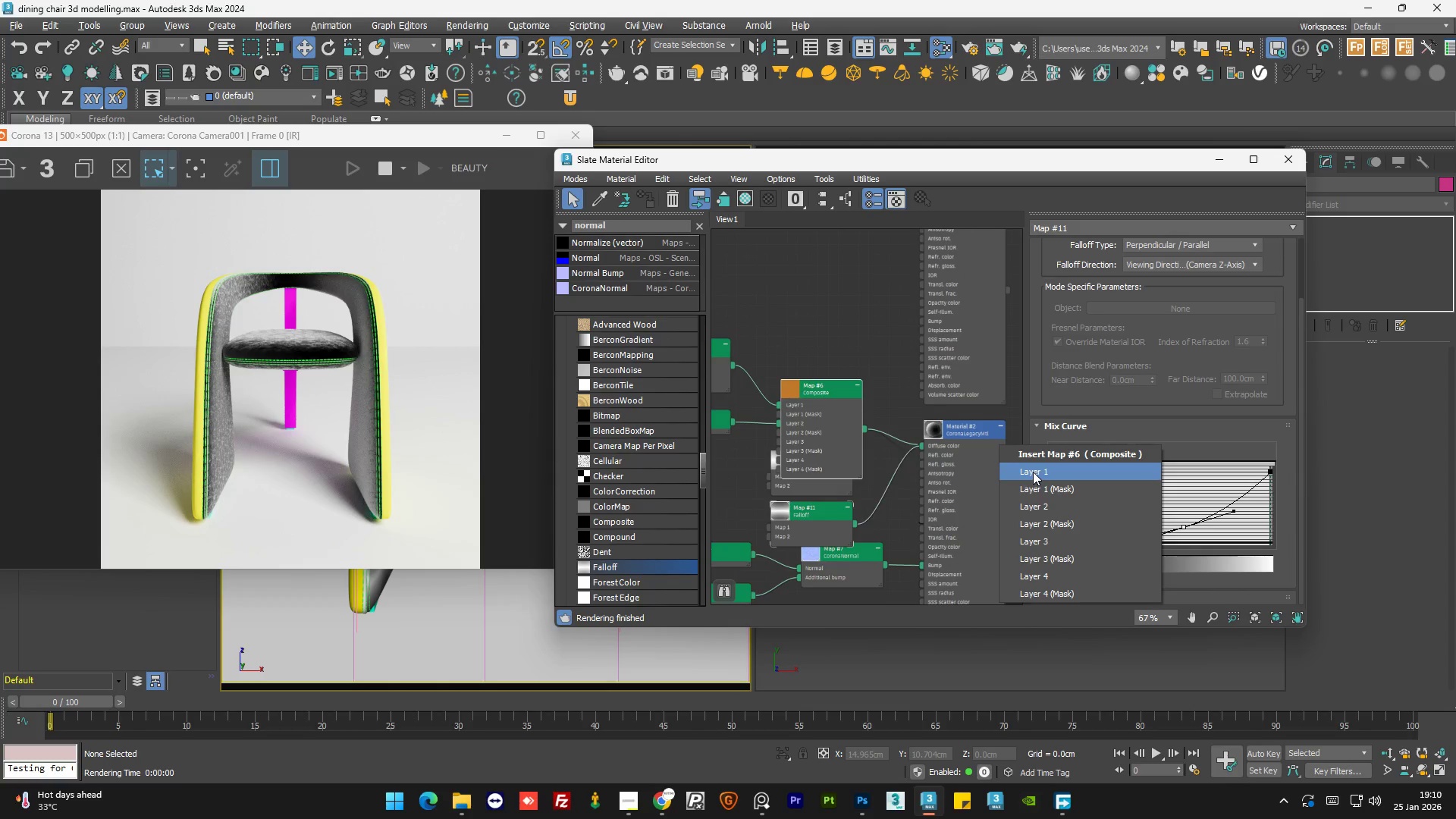 
left_click([890, 400])
 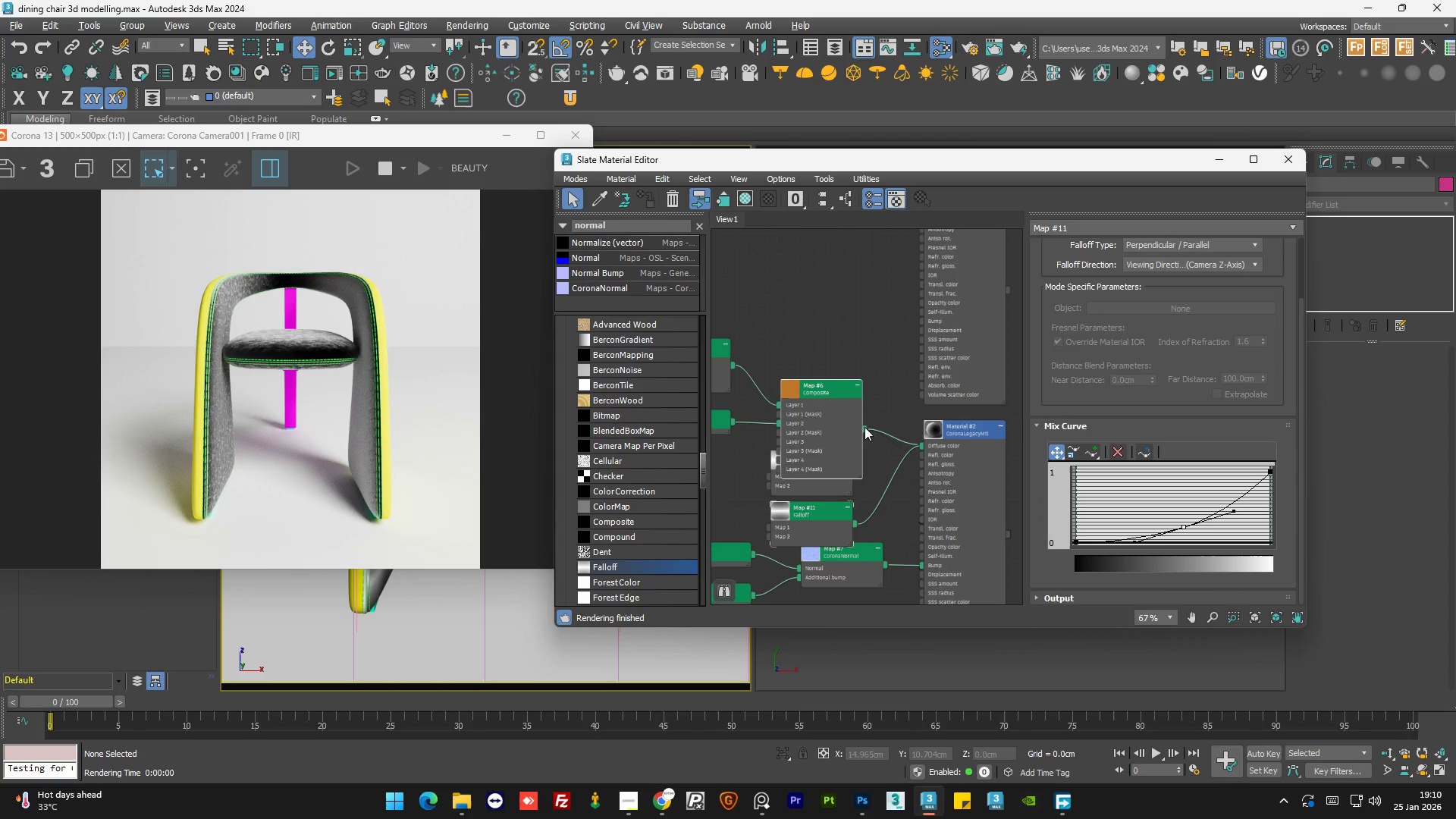 
left_click([884, 413])
 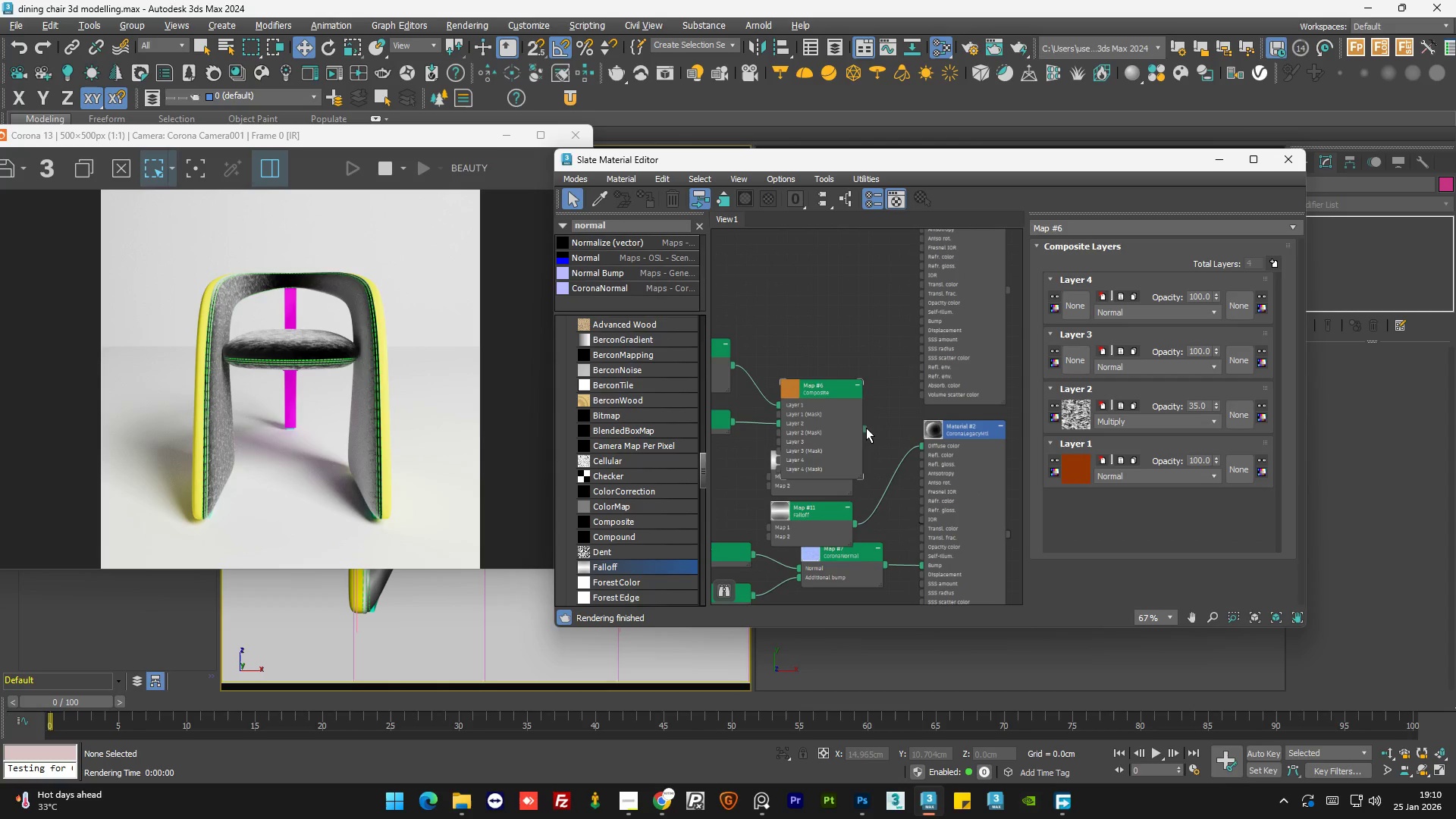 
left_click_drag(start_coordinate=[866, 428], to_coordinate=[921, 447])
 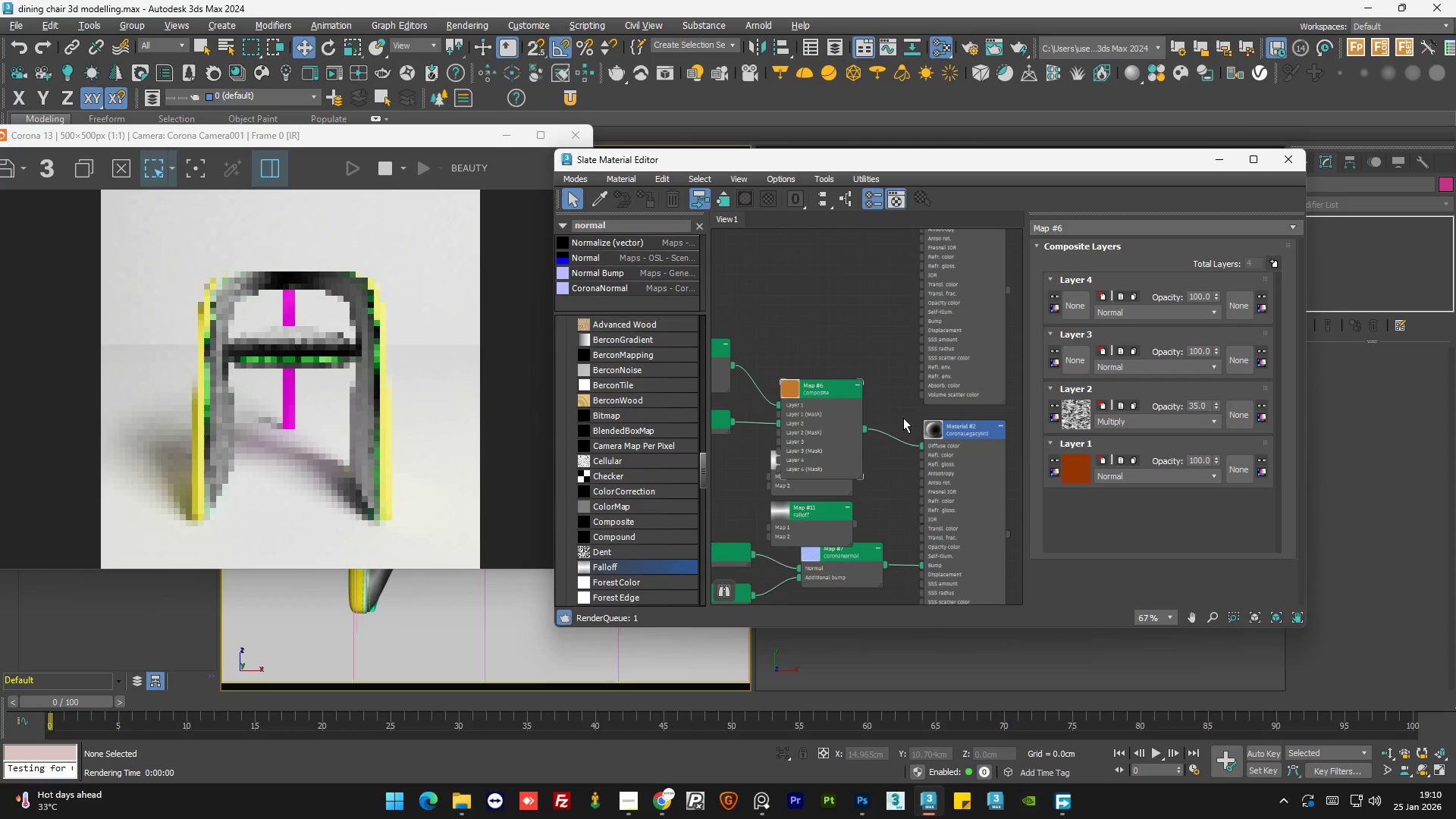 
left_click([903, 418])
 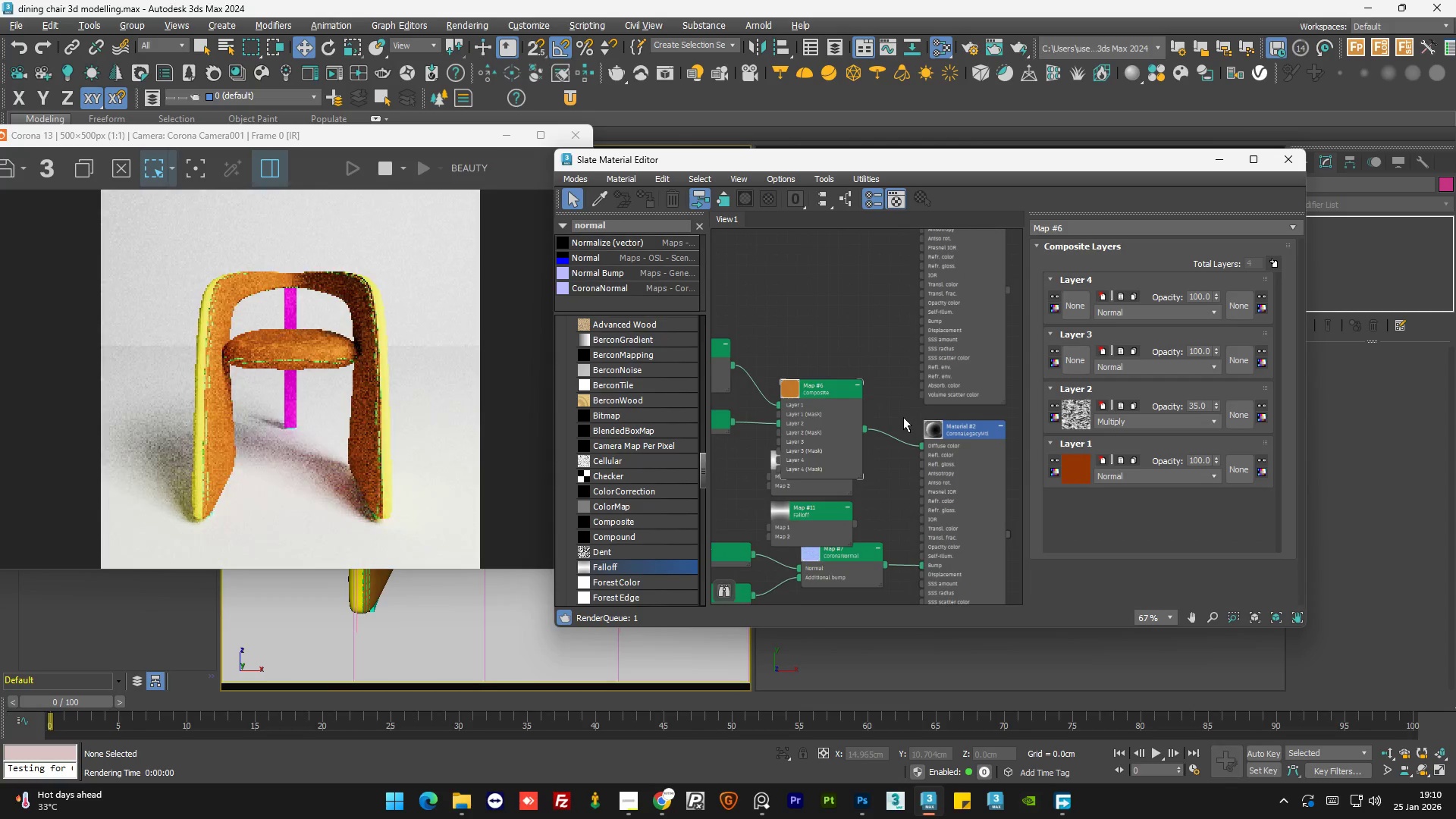 
scroll: coordinate [903, 417], scroll_direction: down, amount: 1.0
 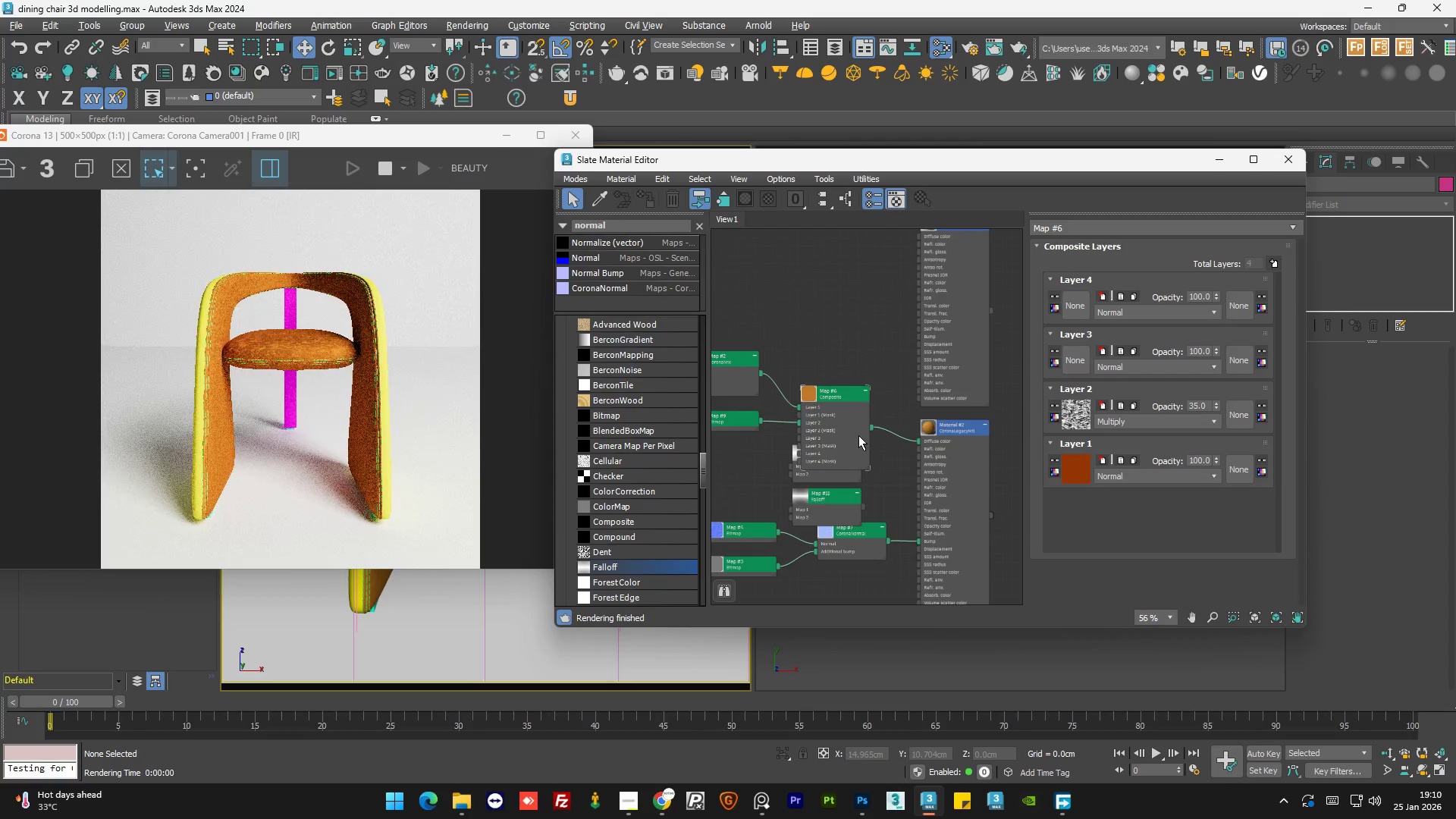 
left_click_drag(start_coordinate=[858, 435], to_coordinate=[865, 407])
 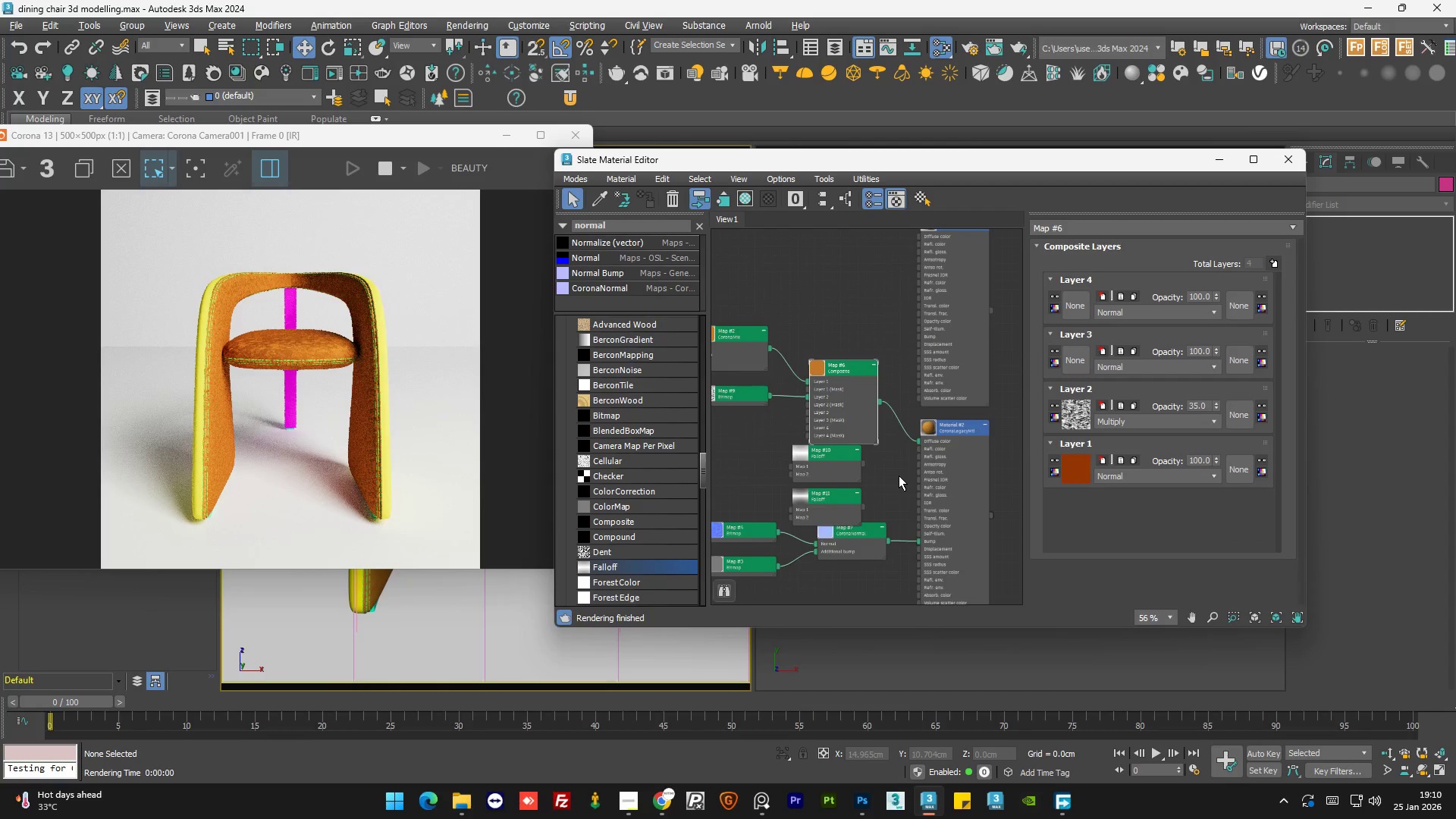 
left_click_drag(start_coordinate=[844, 474], to_coordinate=[767, 449])
 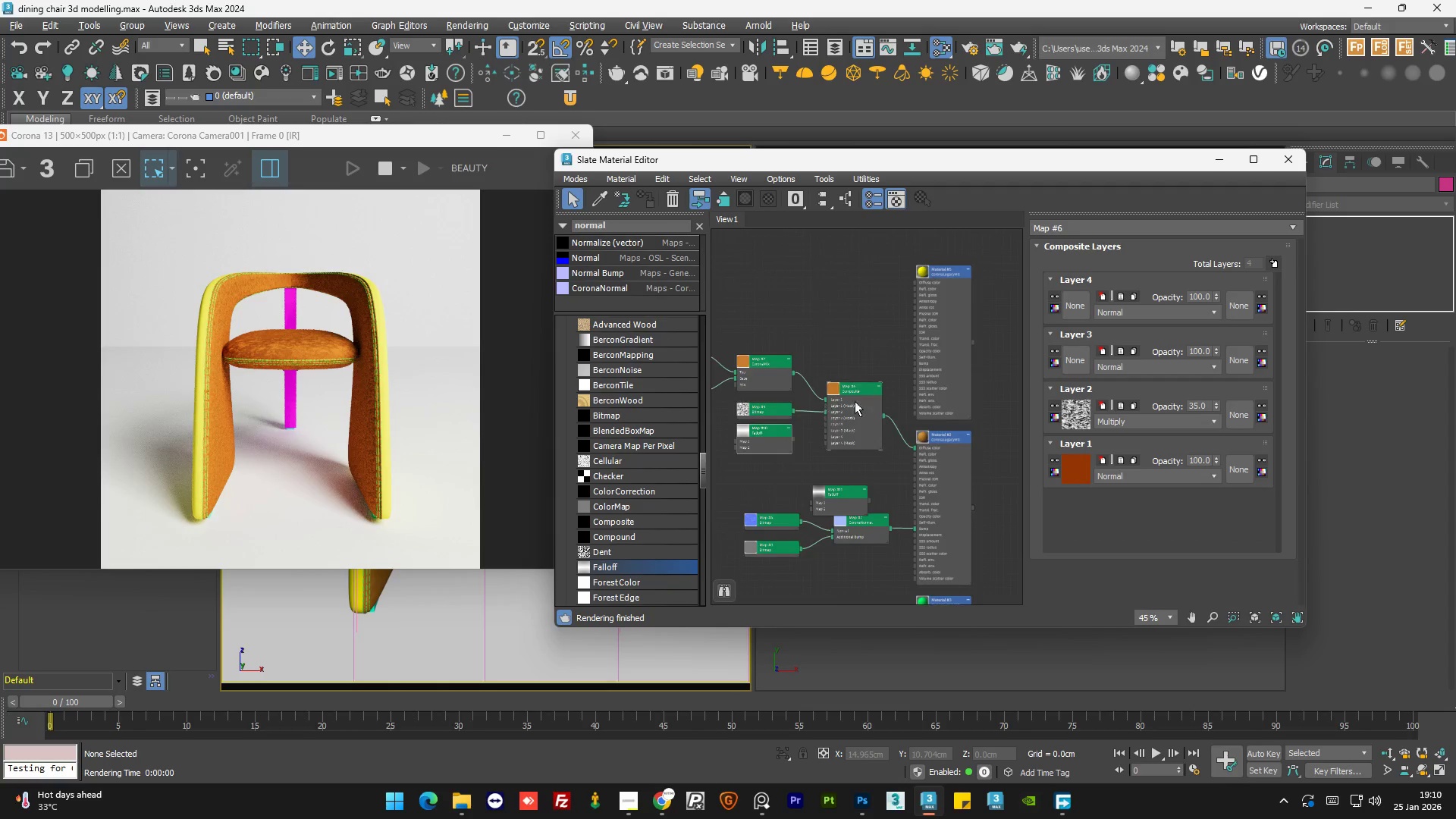 
scroll: coordinate [781, 372], scroll_direction: down, amount: 2.0
 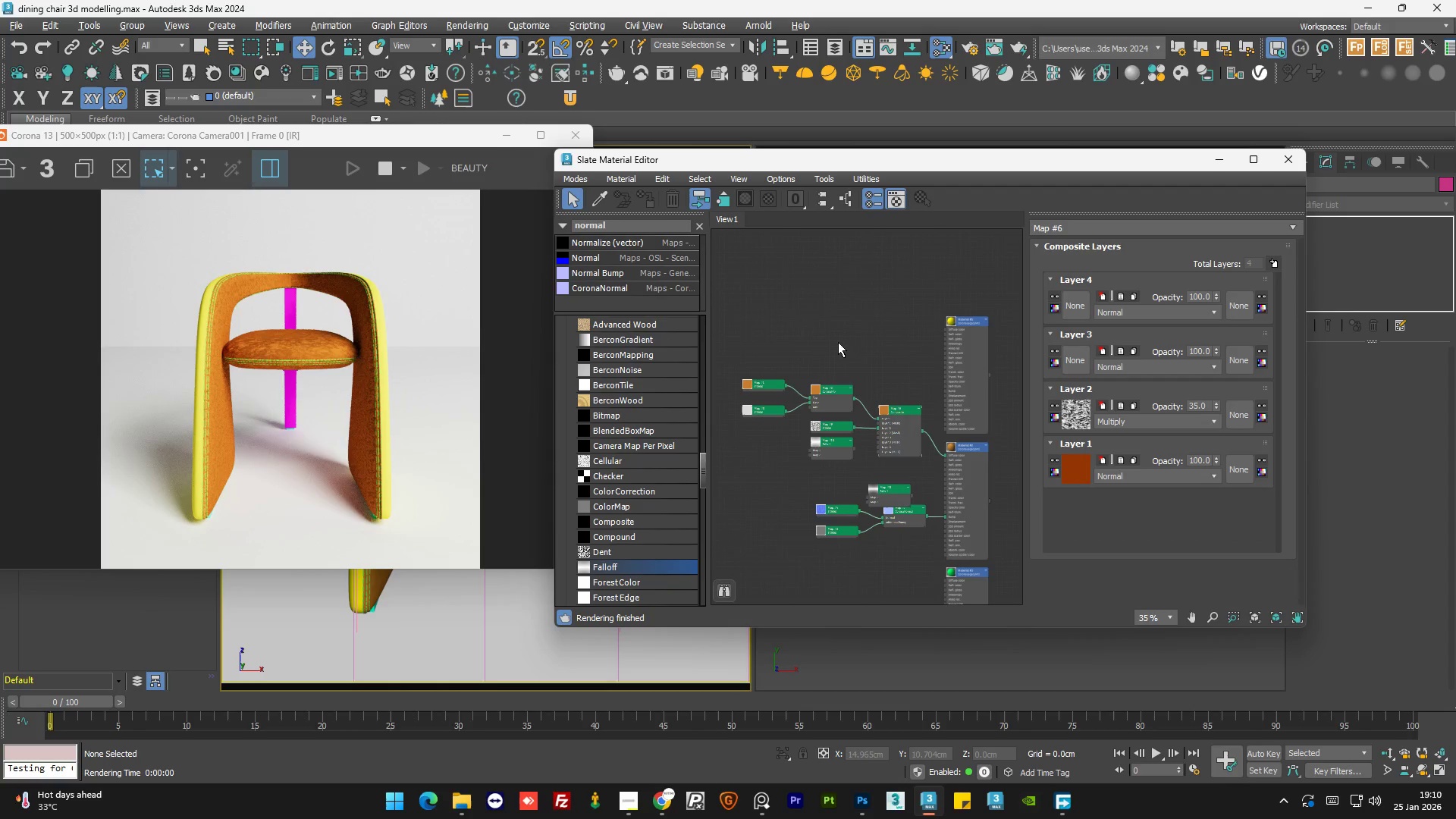 
left_click_drag(start_coordinate=[842, 341], to_coordinate=[752, 482])
 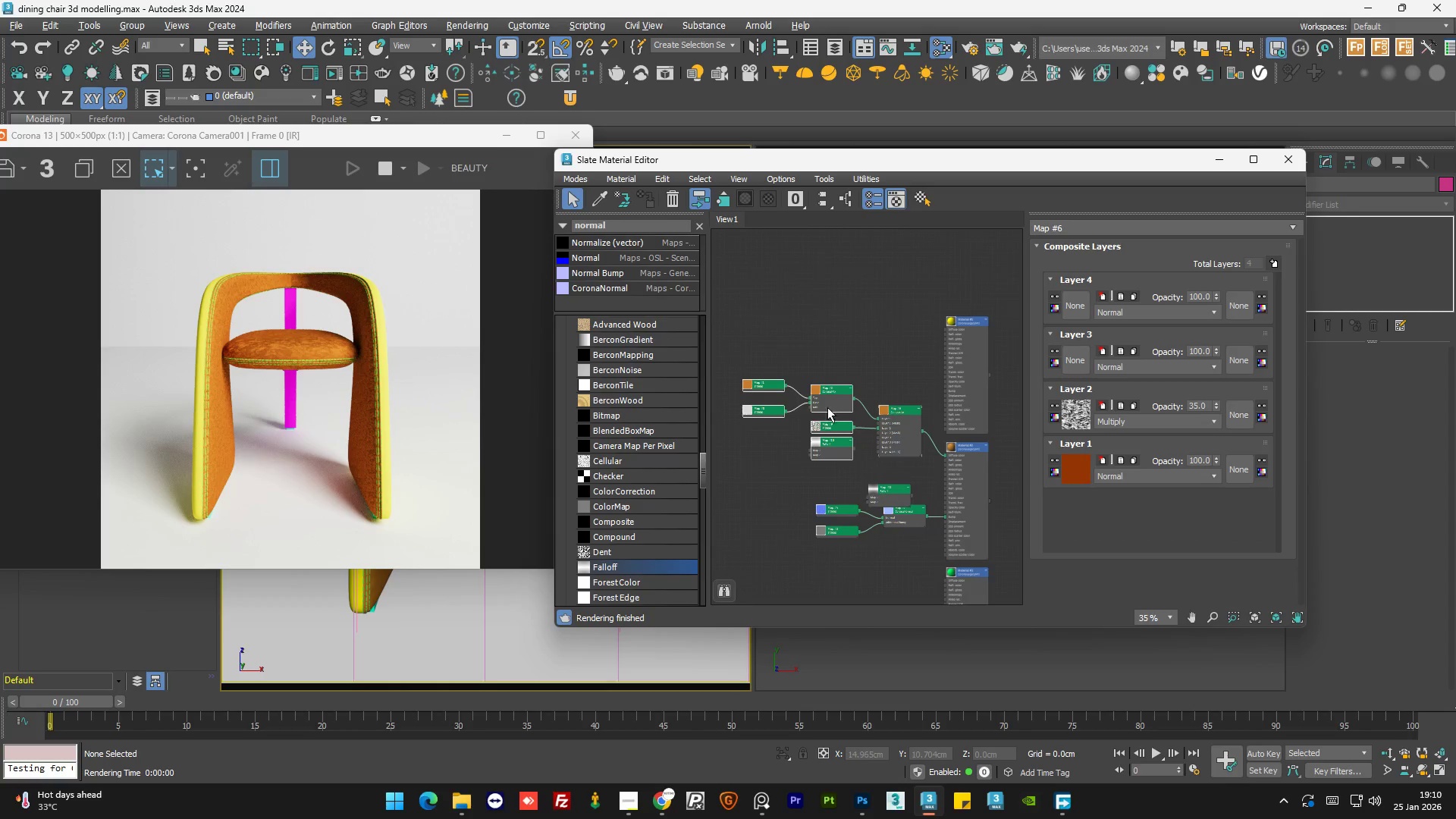 
left_click_drag(start_coordinate=[831, 403], to_coordinate=[831, 382])
 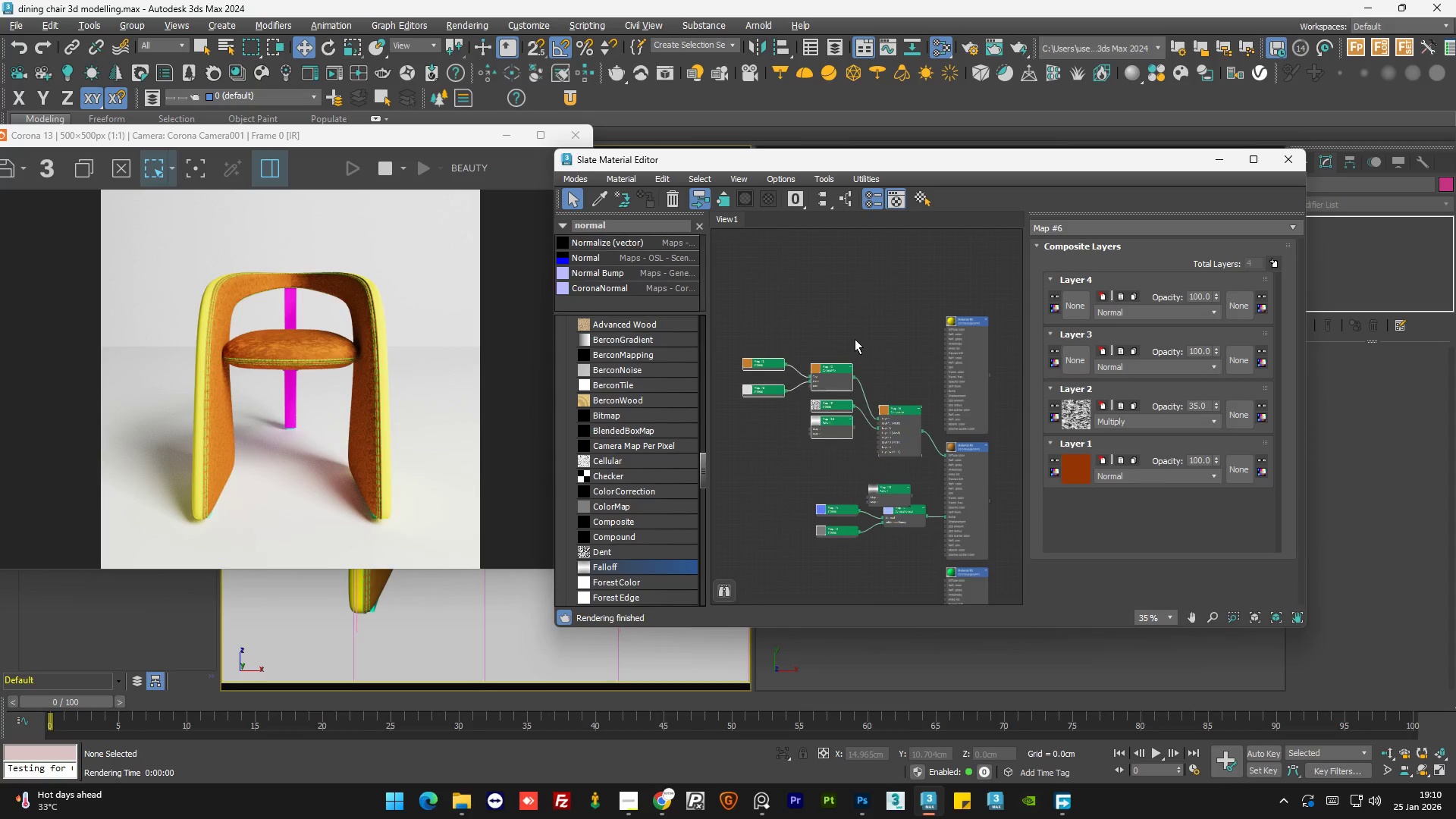 
left_click([855, 339])
 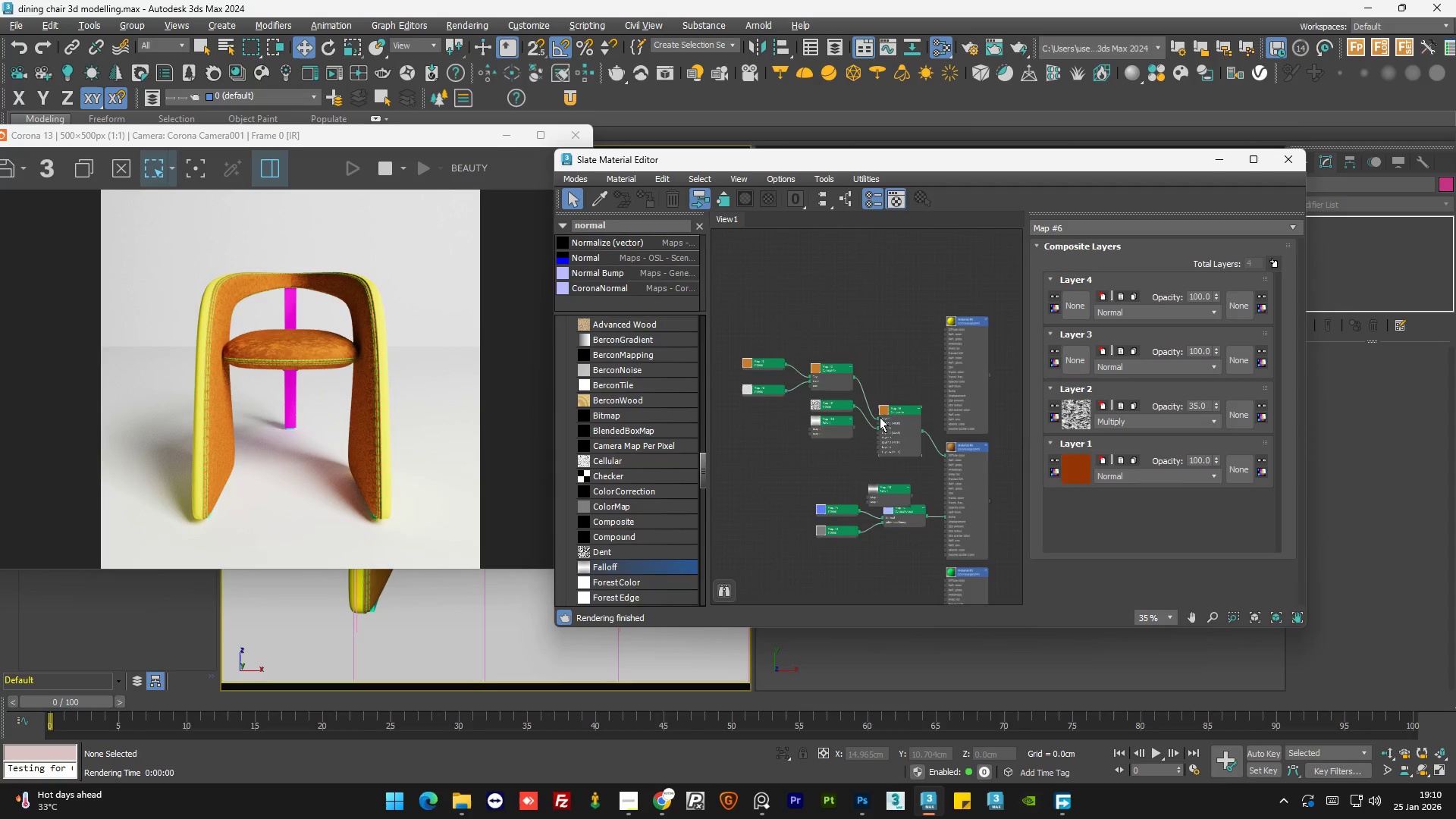 
scroll: coordinate [880, 417], scroll_direction: up, amount: 5.0
 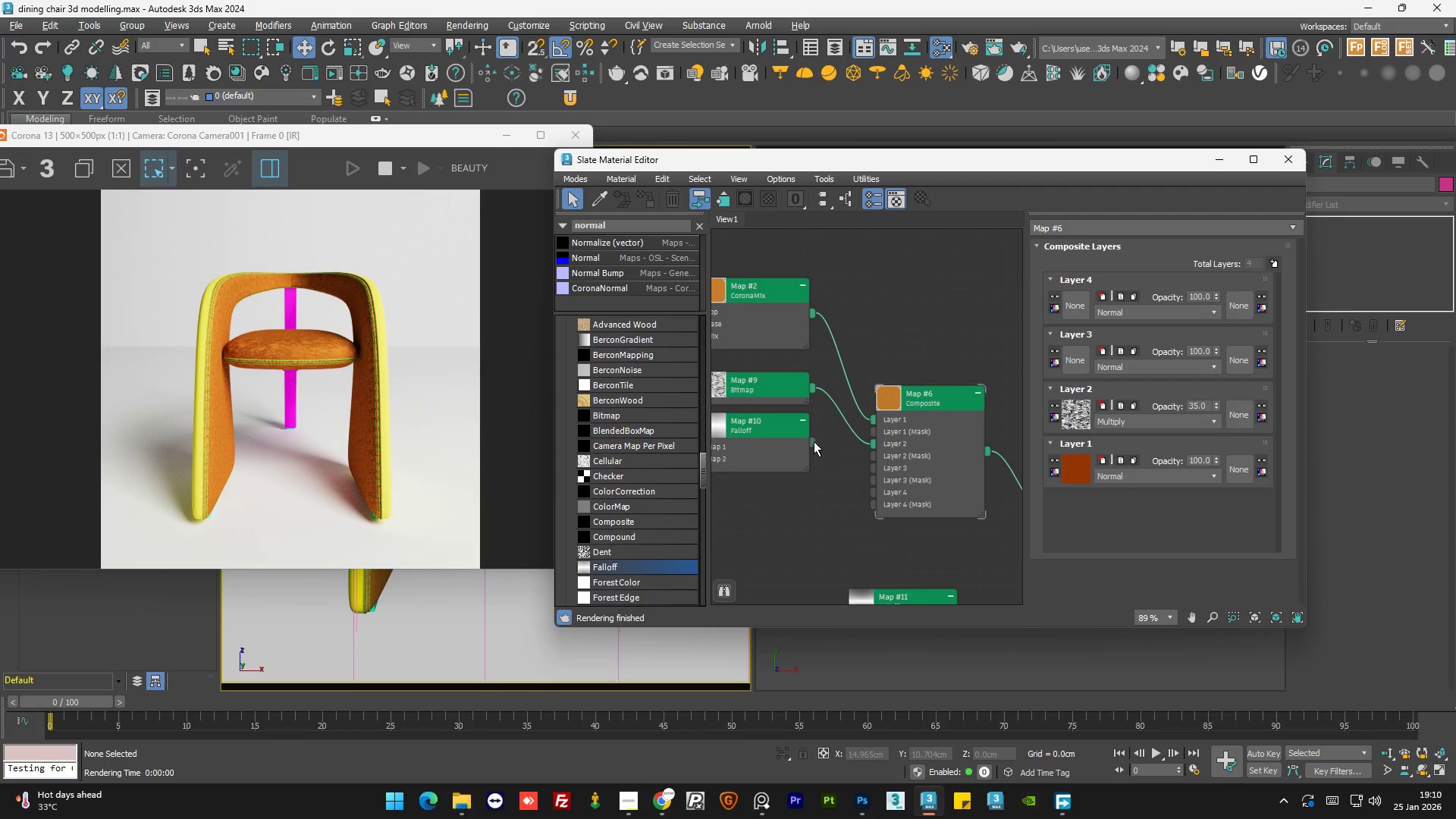 
left_click_drag(start_coordinate=[814, 441], to_coordinate=[871, 466])
 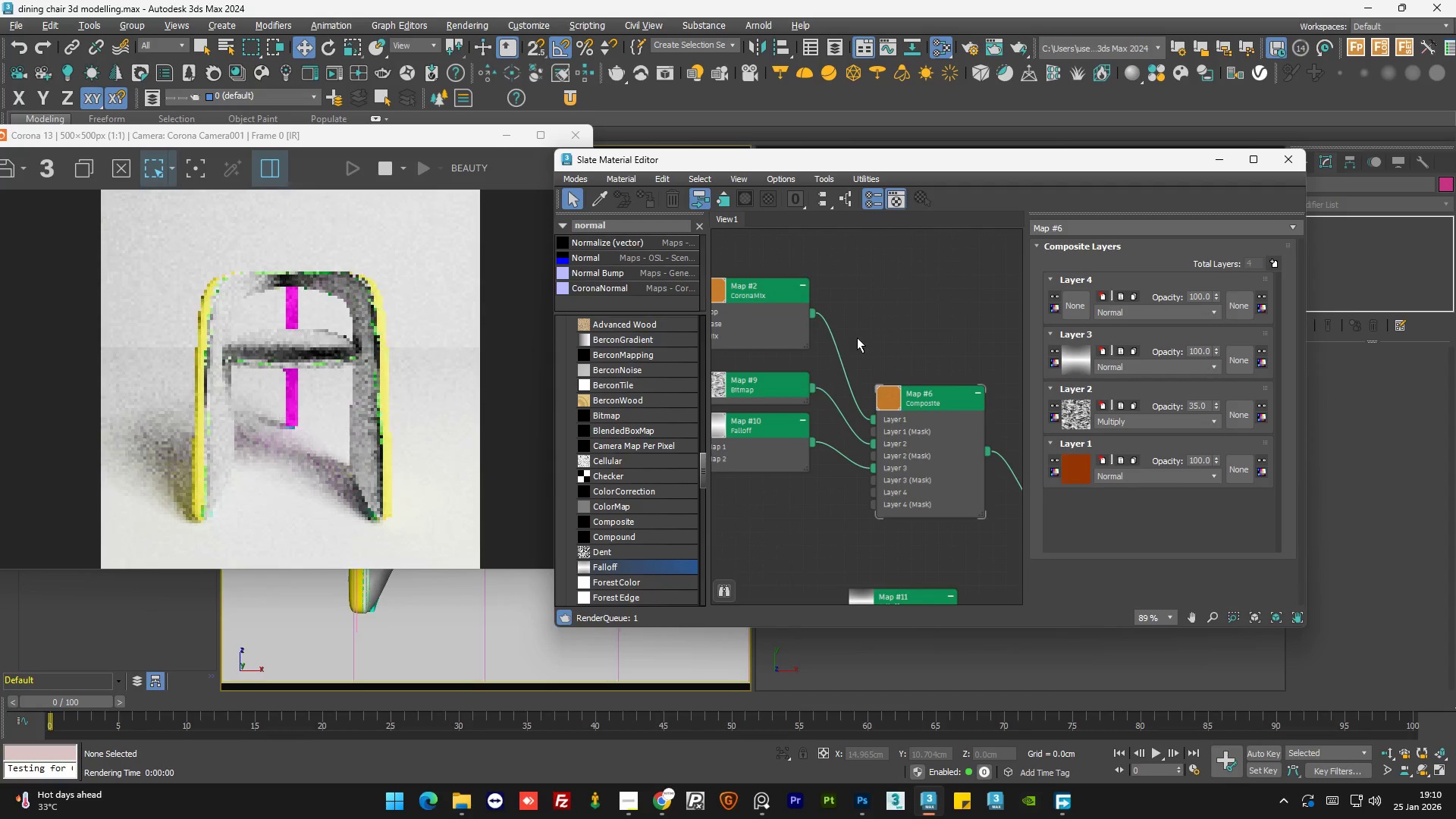 
double_click([927, 446])
 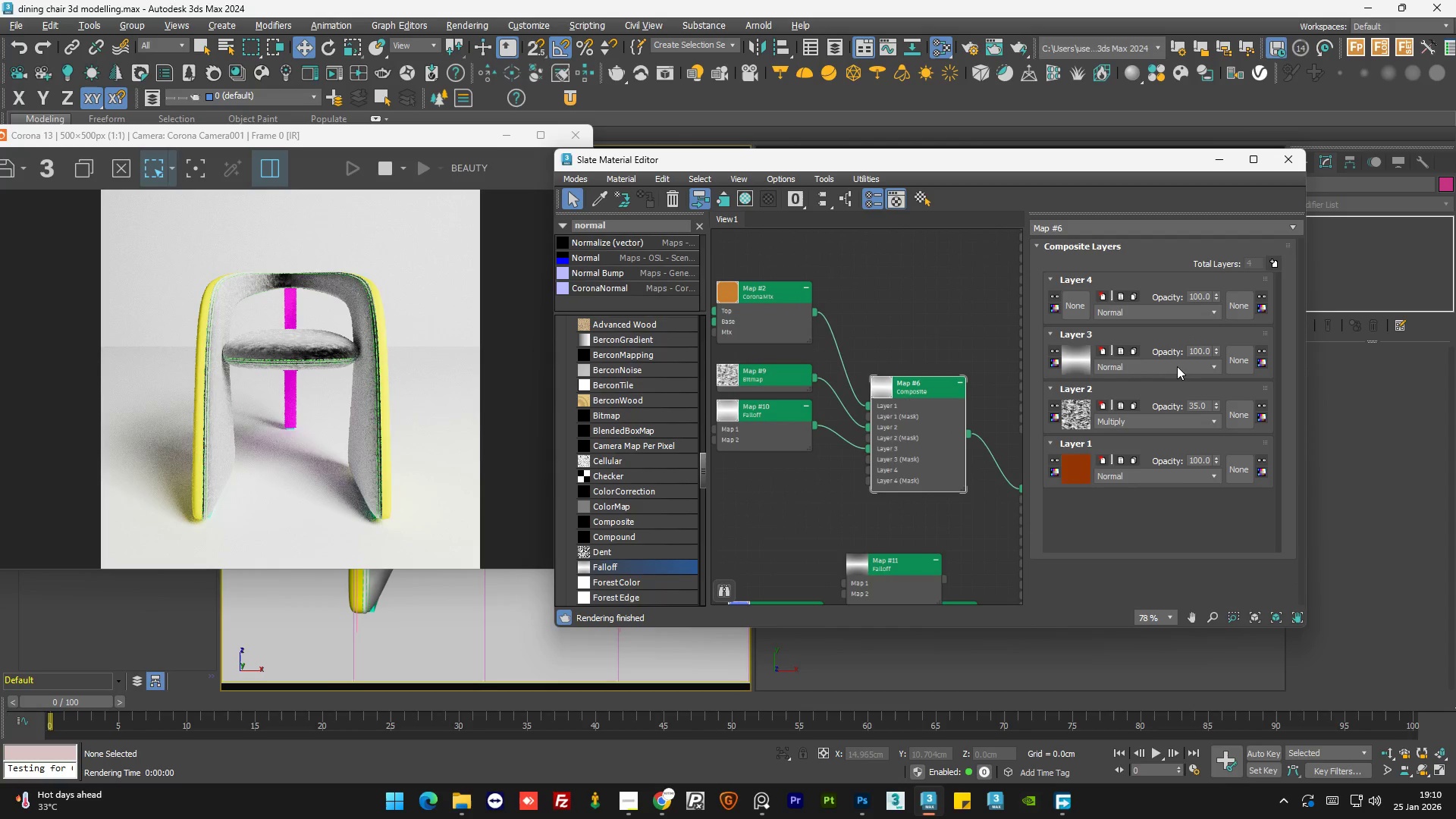 
scroll: coordinate [909, 408], scroll_direction: down, amount: 1.0
 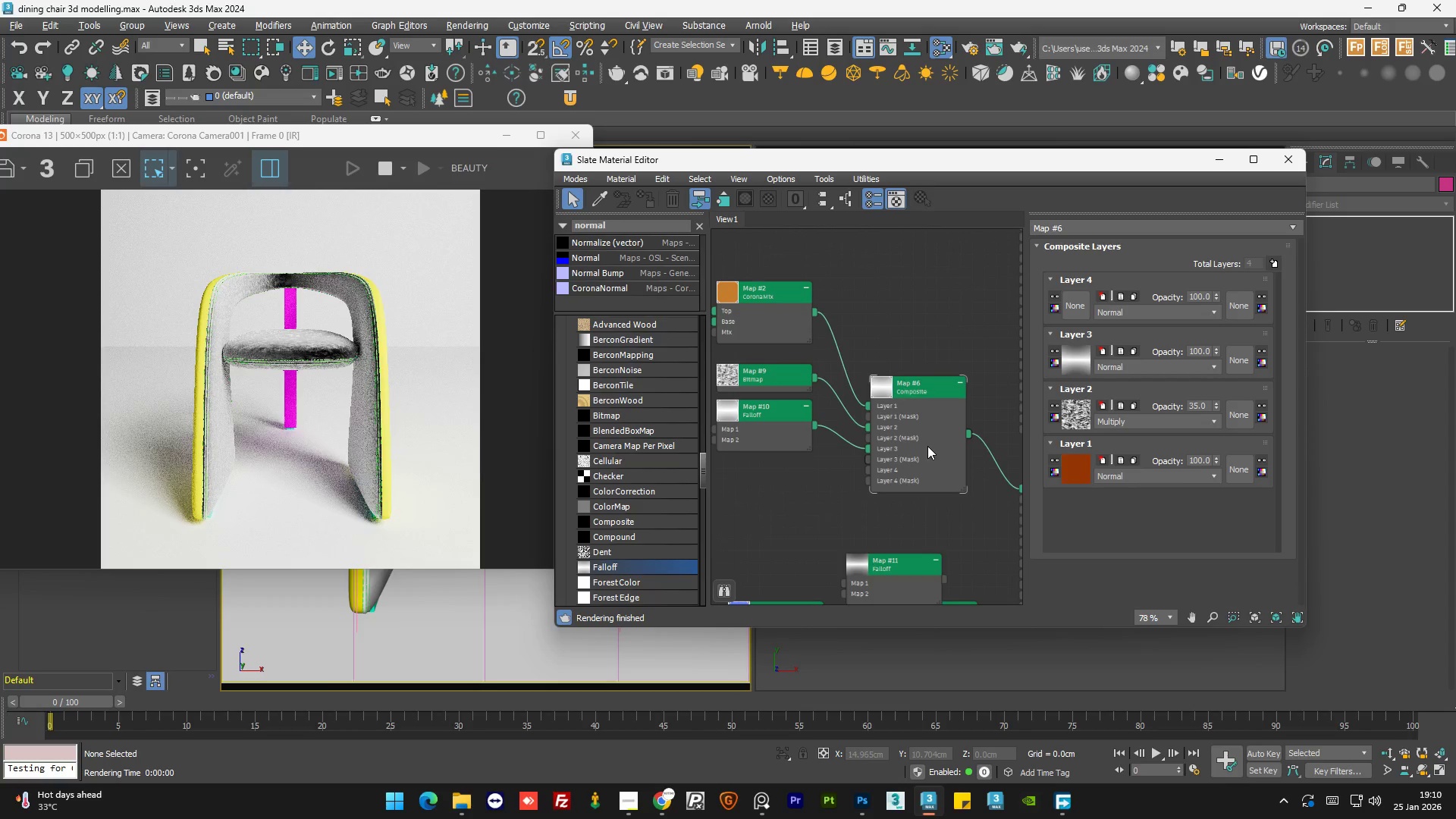 
left_click([1183, 369])
 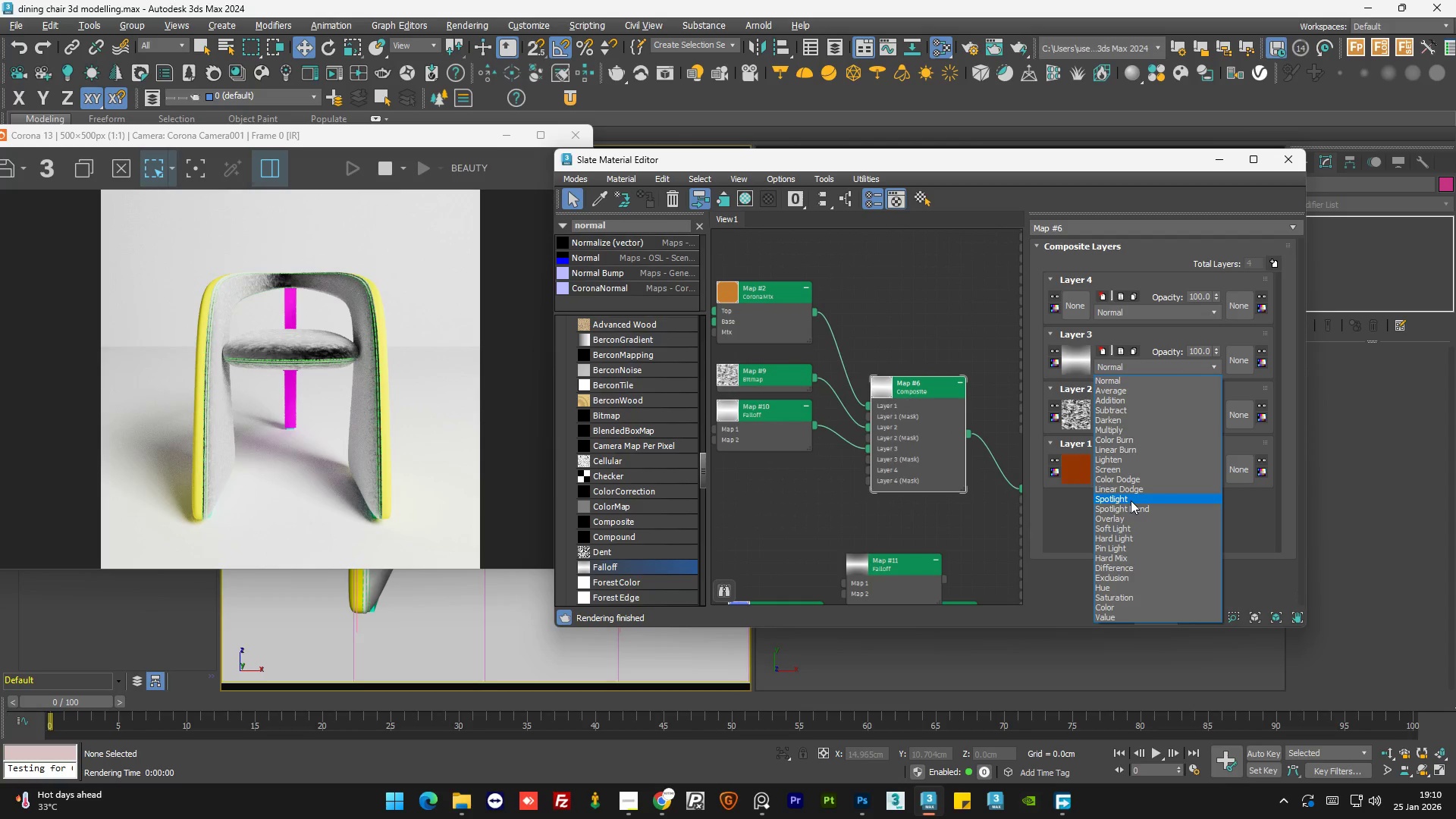 
left_click([1123, 529])
 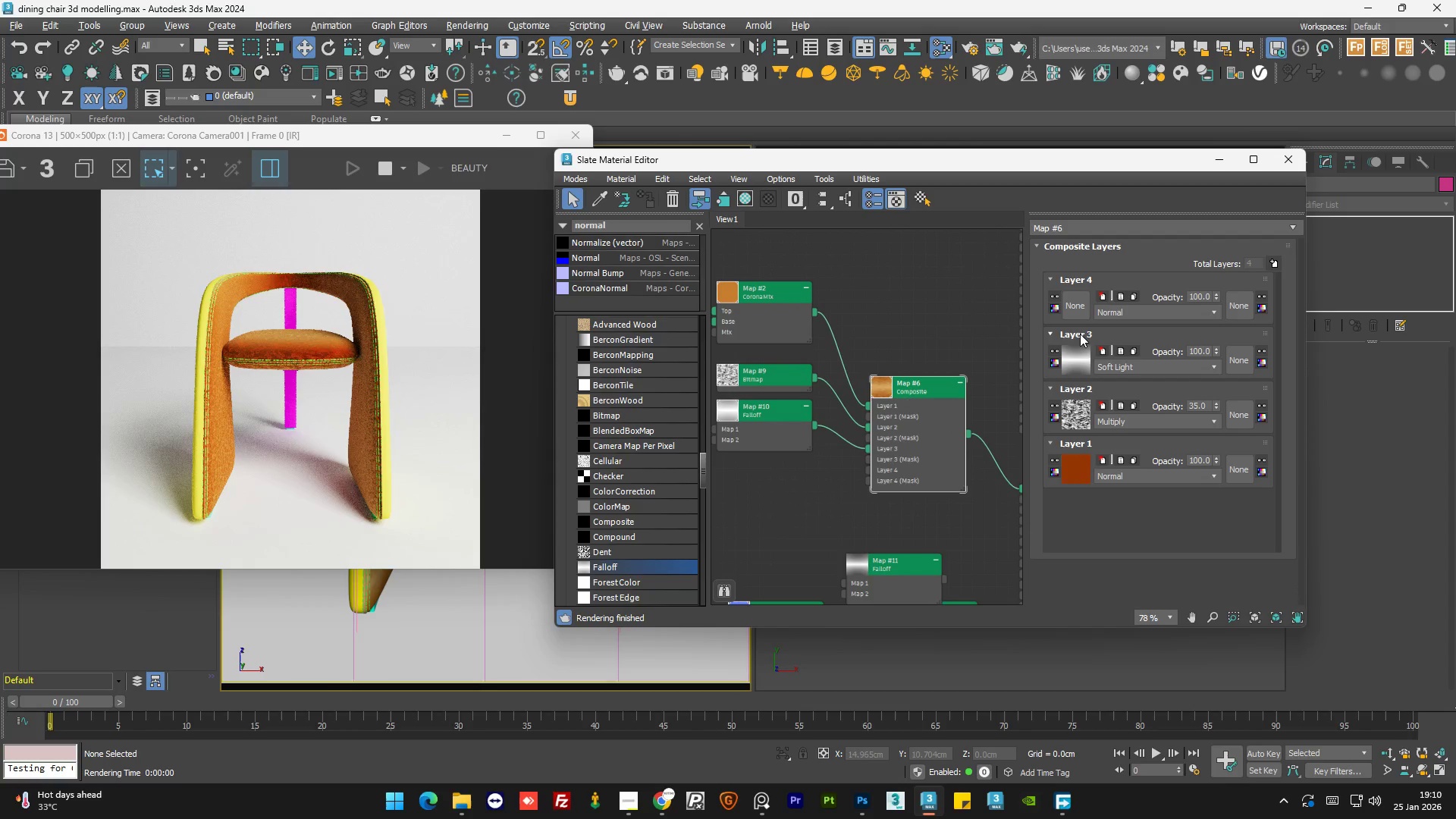 
left_click([1052, 349])
 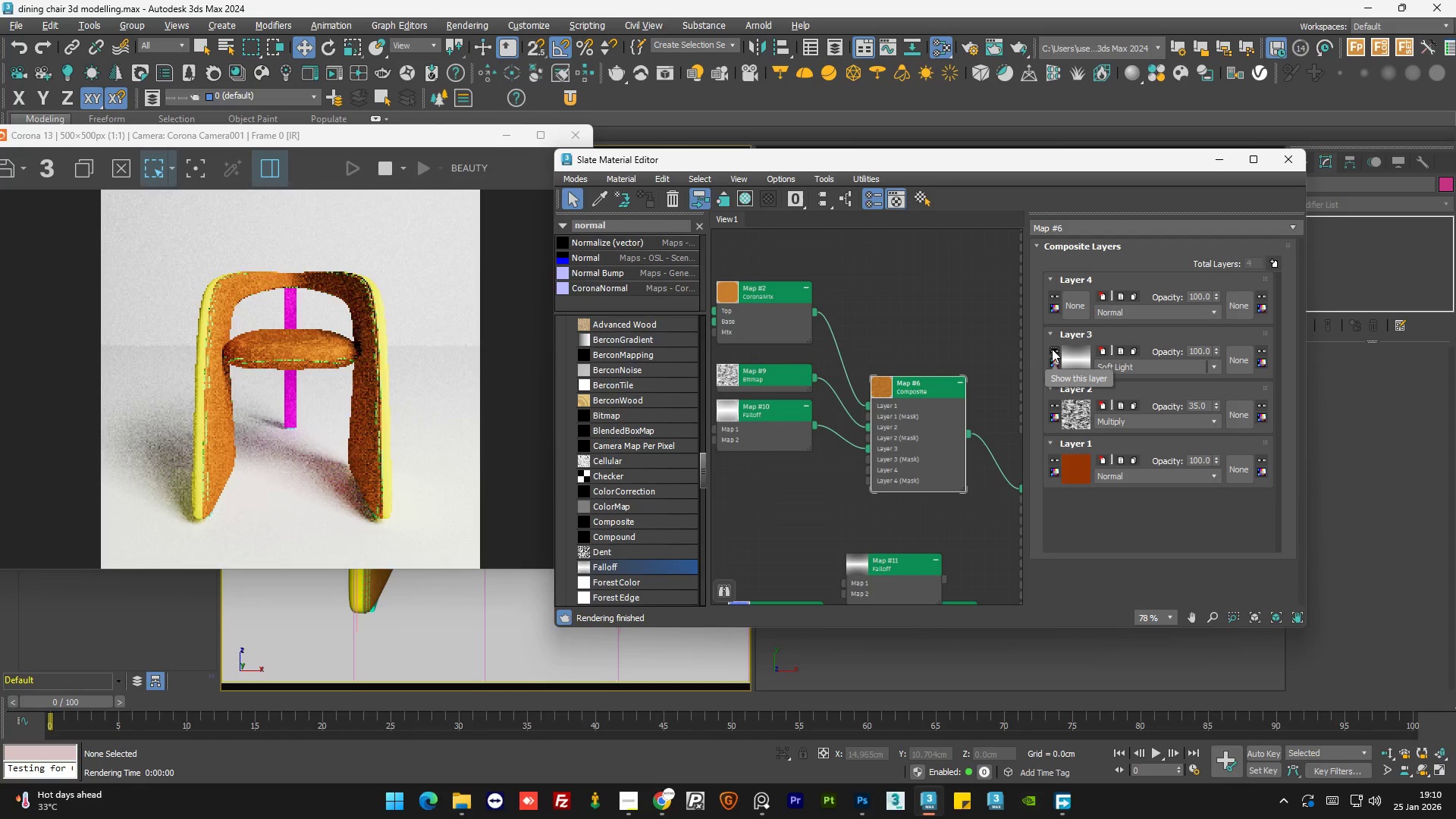 
left_click([1052, 349])
 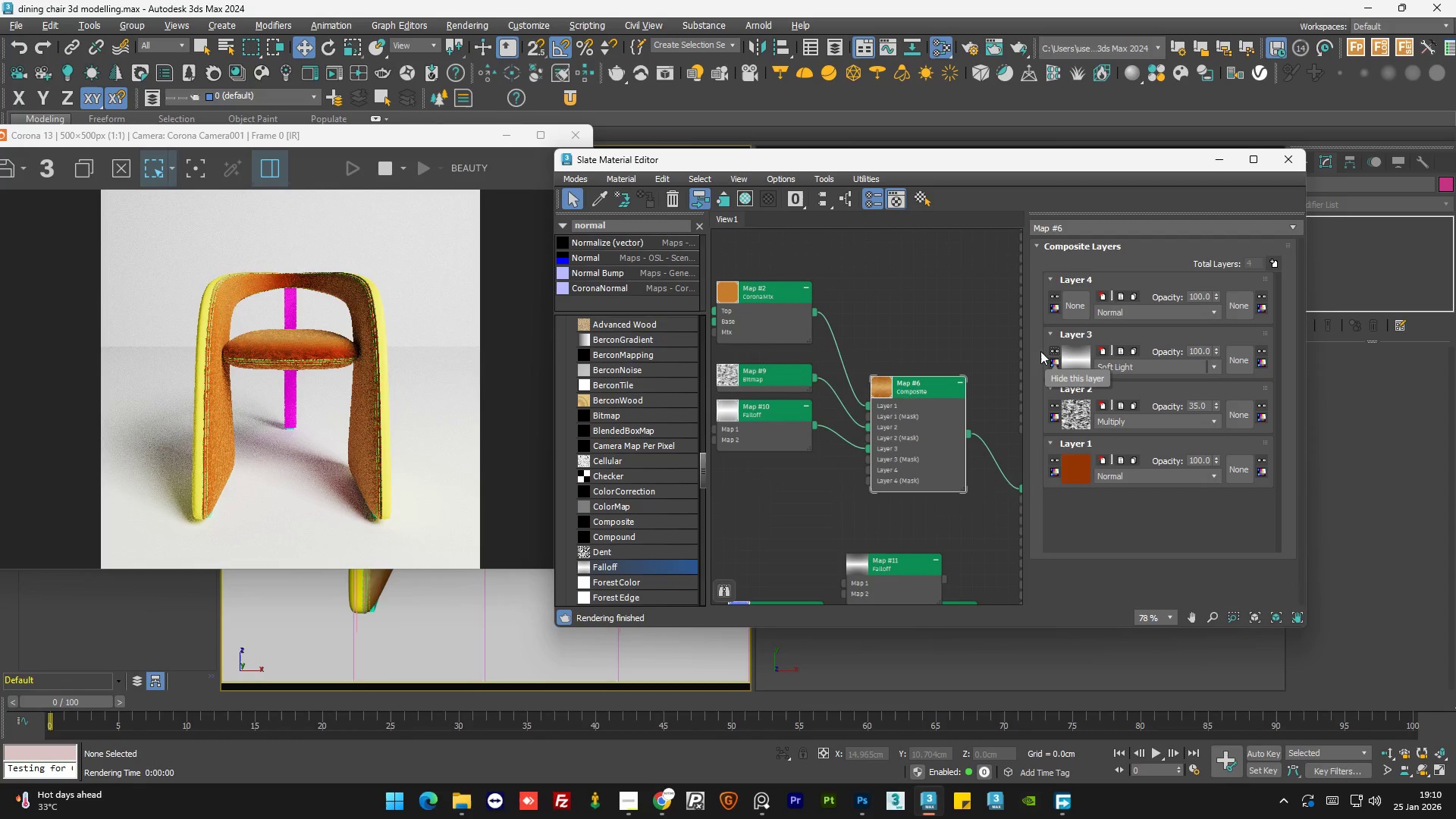 
scroll: coordinate [277, 278], scroll_direction: up, amount: 2.0
 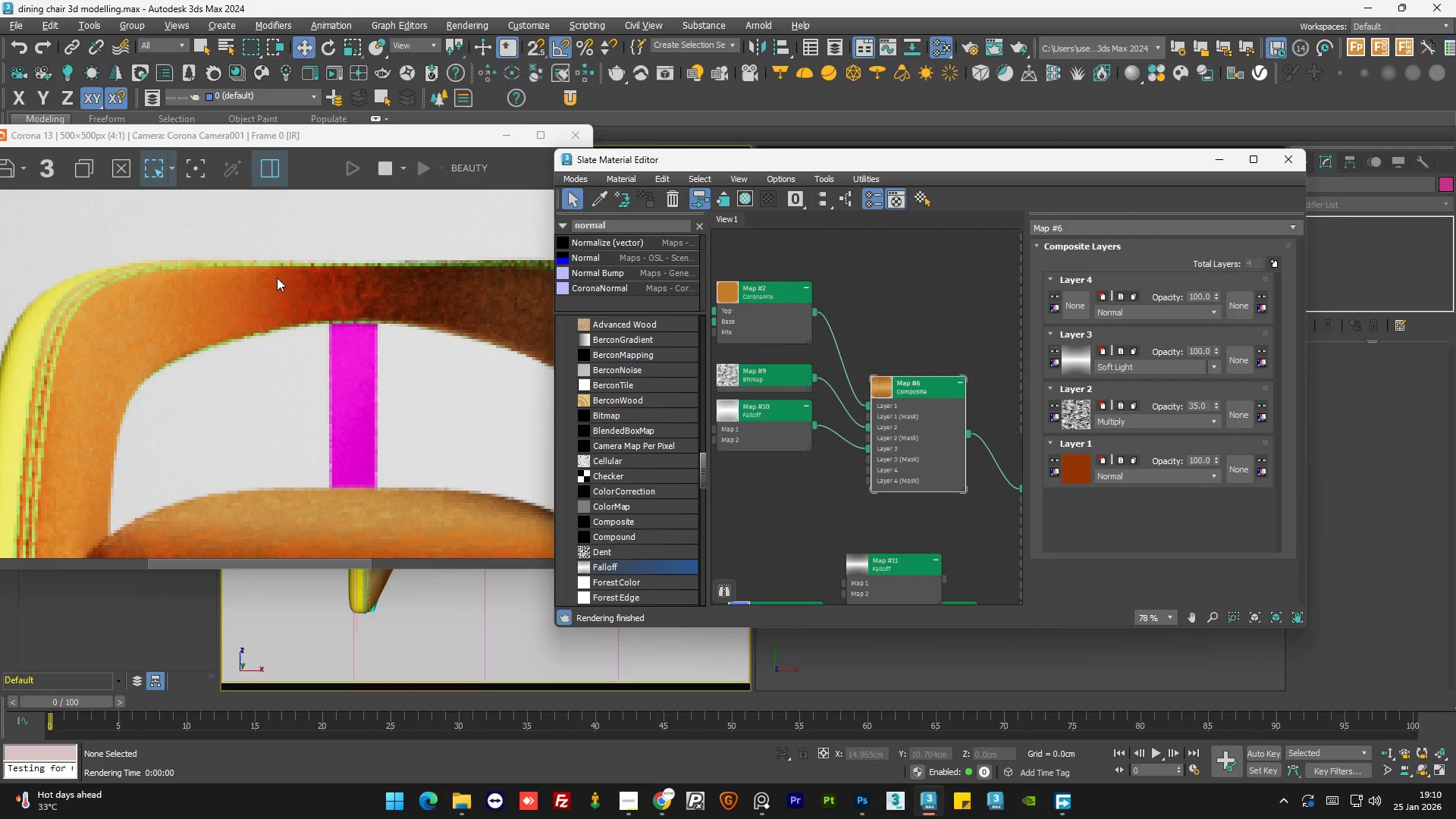 
scroll: coordinate [277, 278], scroll_direction: down, amount: 2.0
 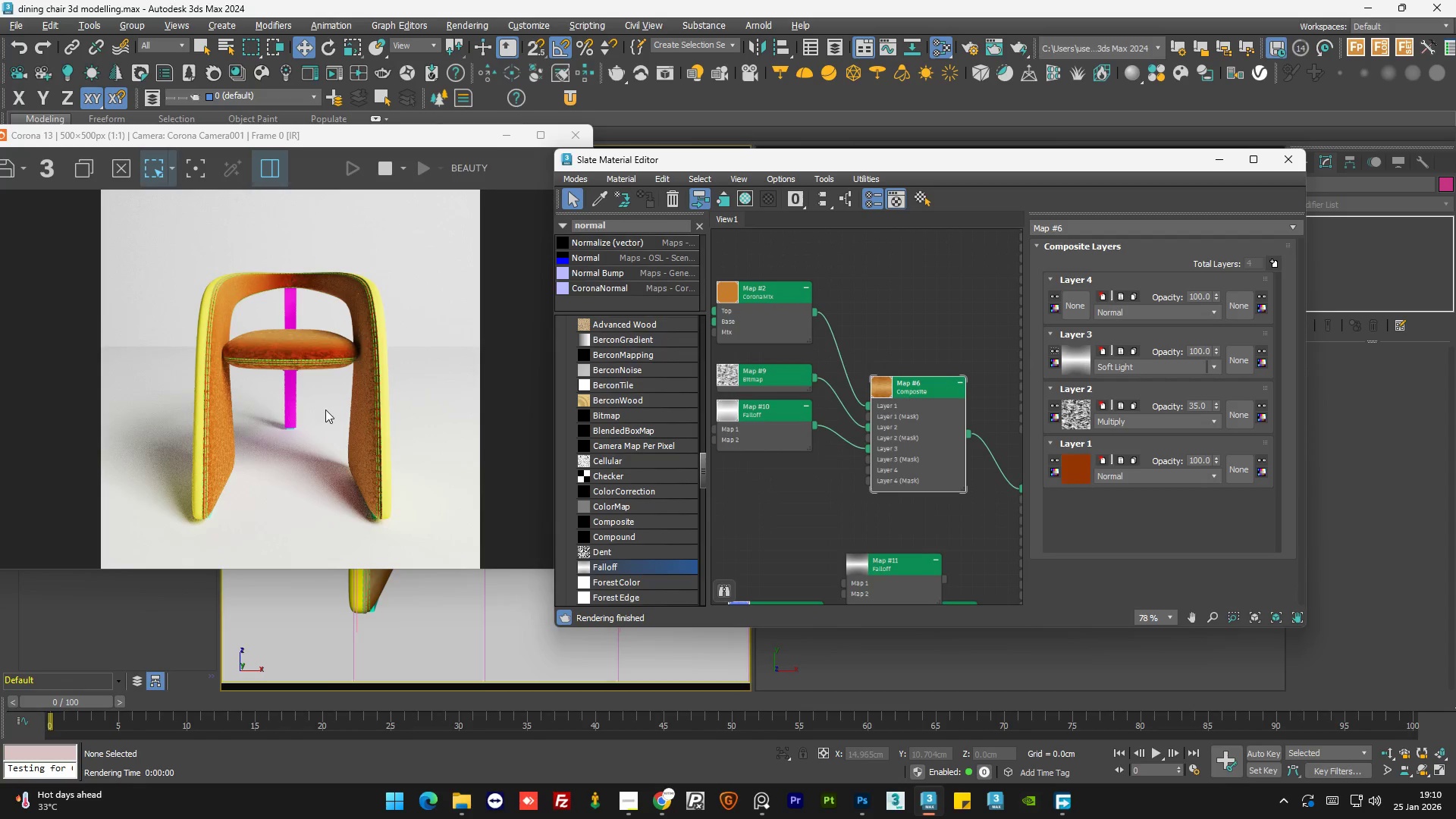 
scroll: coordinate [300, 362], scroll_direction: up, amount: 1.0
 